 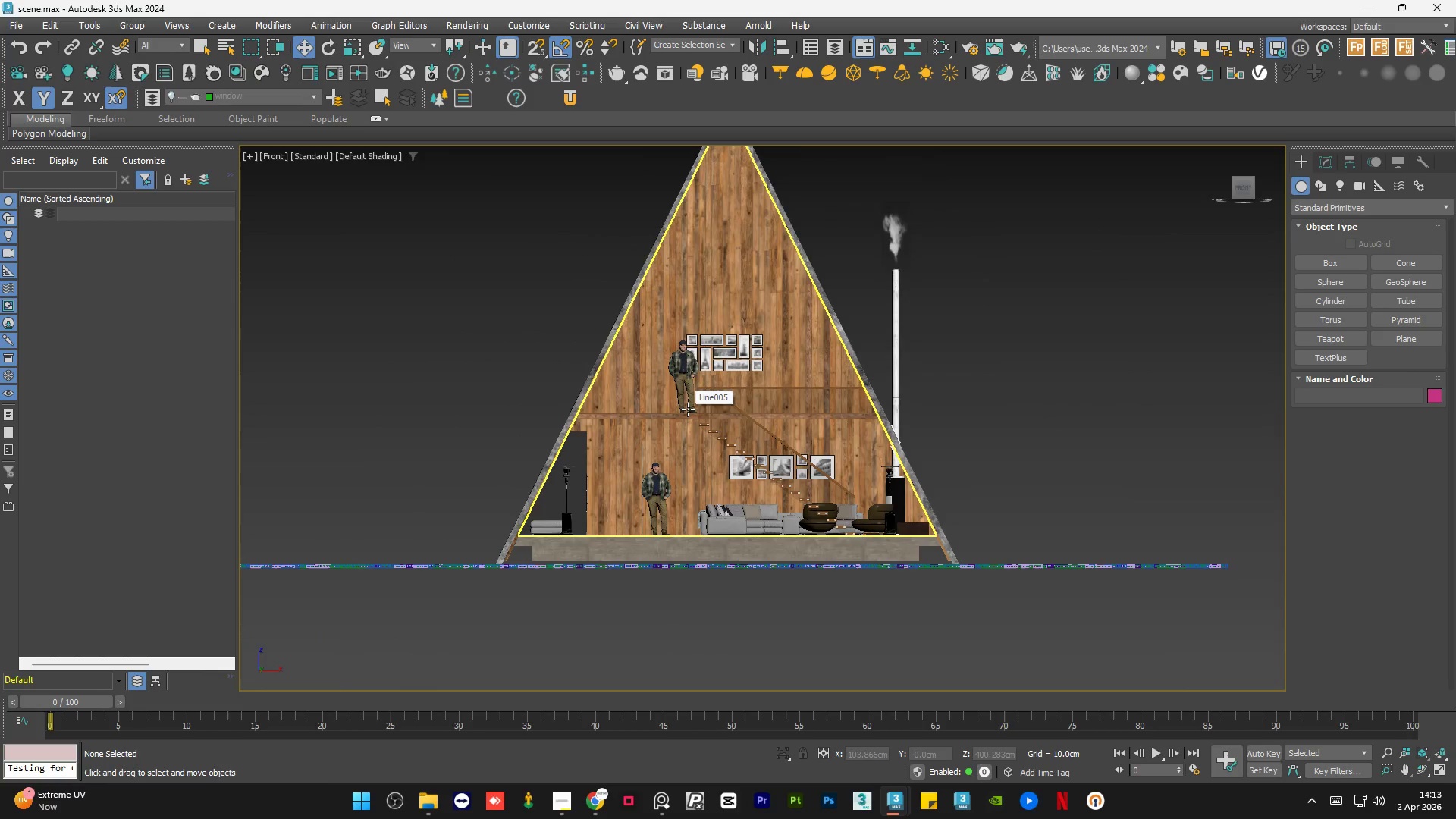 
key(F4)
 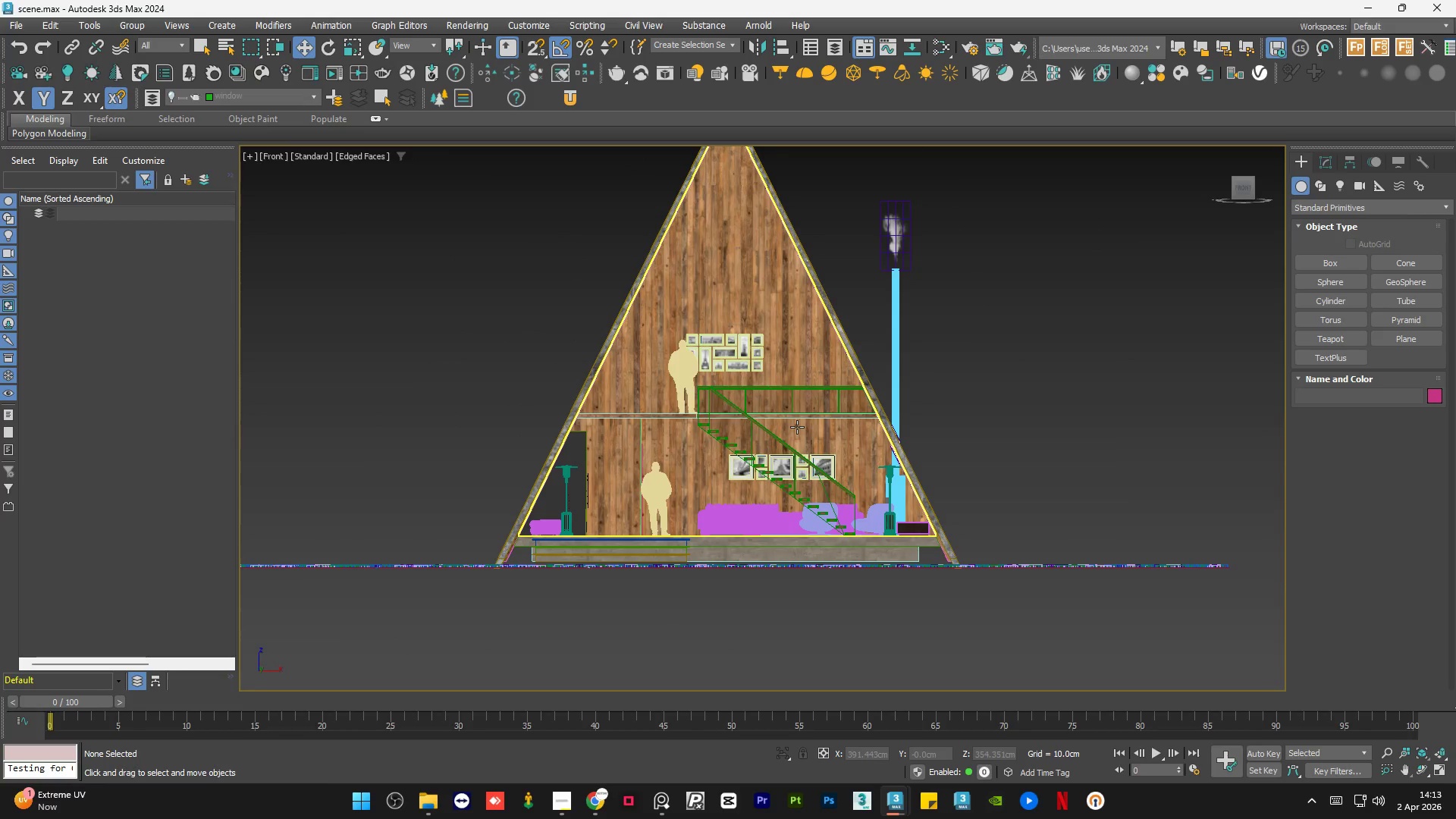 
scroll: coordinate [686, 407], scroll_direction: up, amount: 1.0
 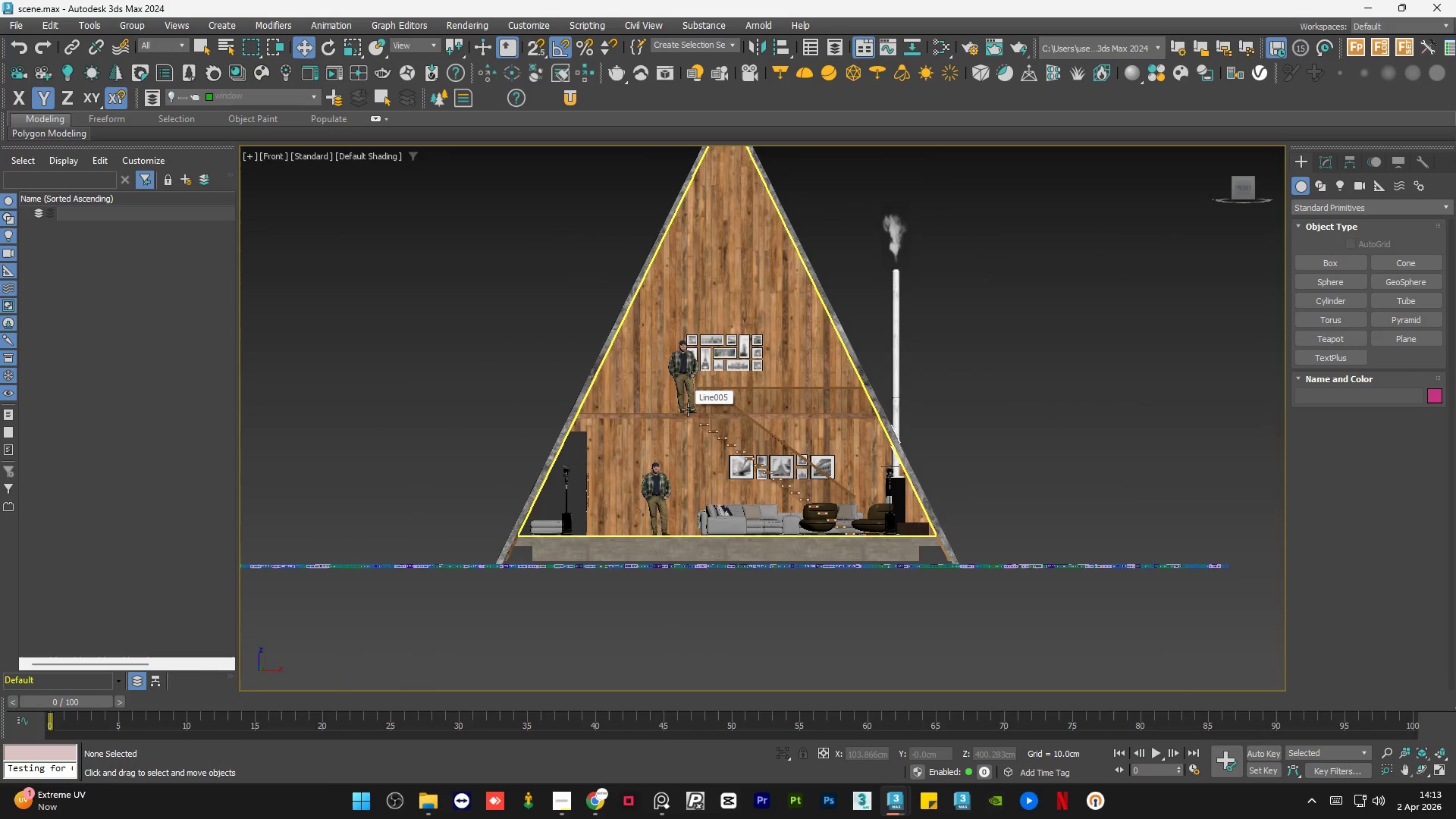 
hold_key(key=AltLeft, duration=0.89)
 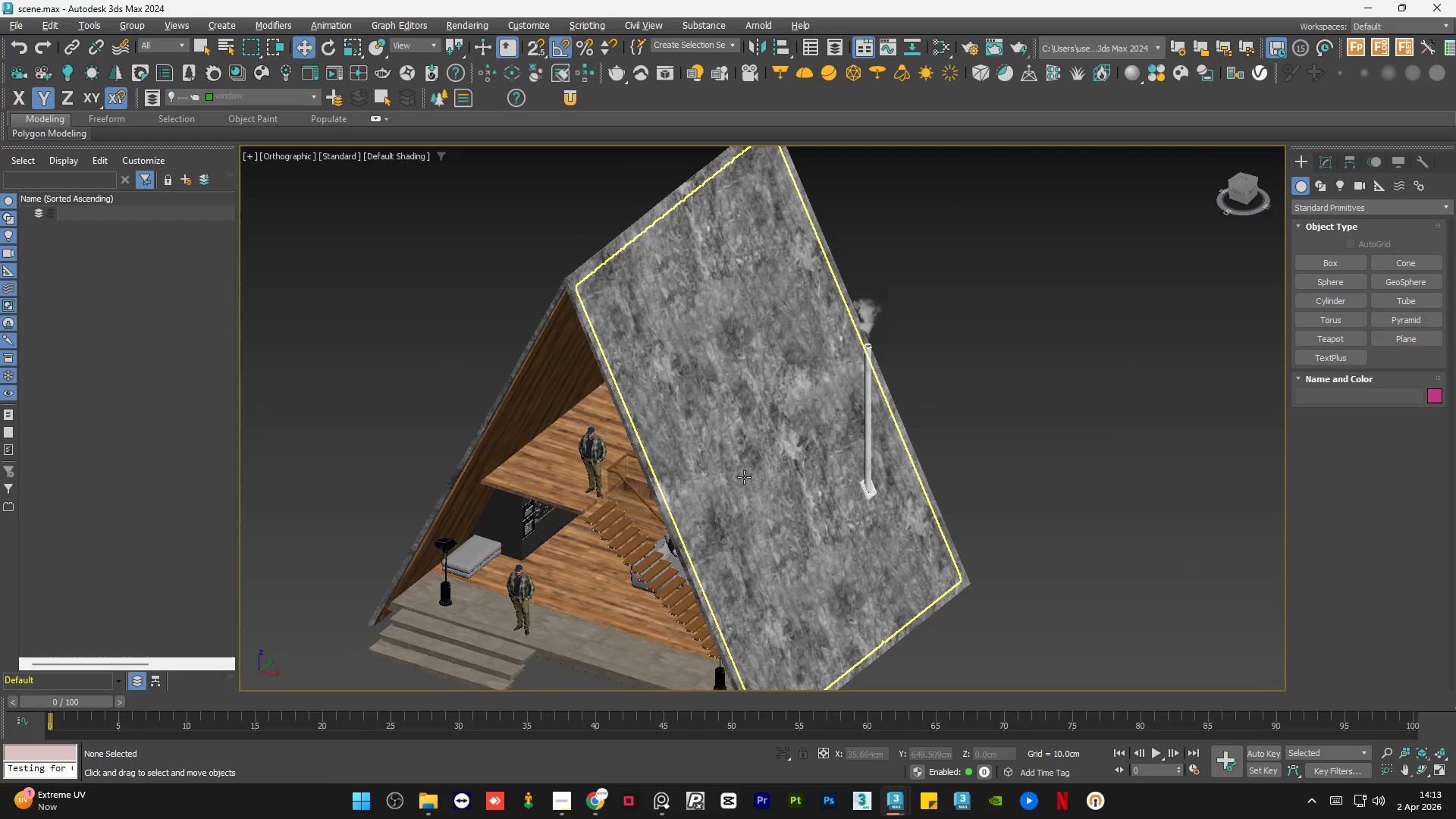 
key(F4)
 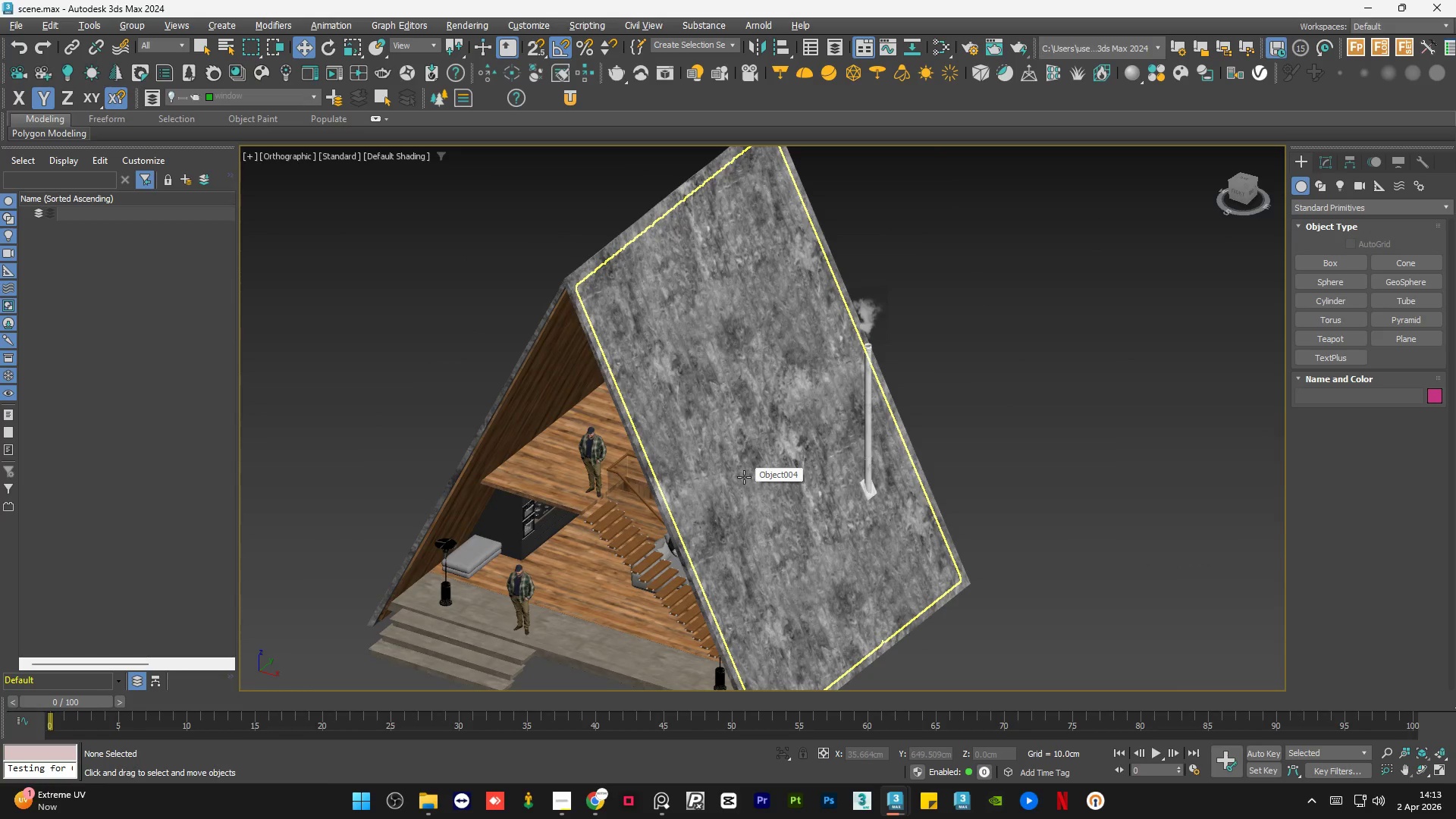 
key(Alt+AltLeft)
 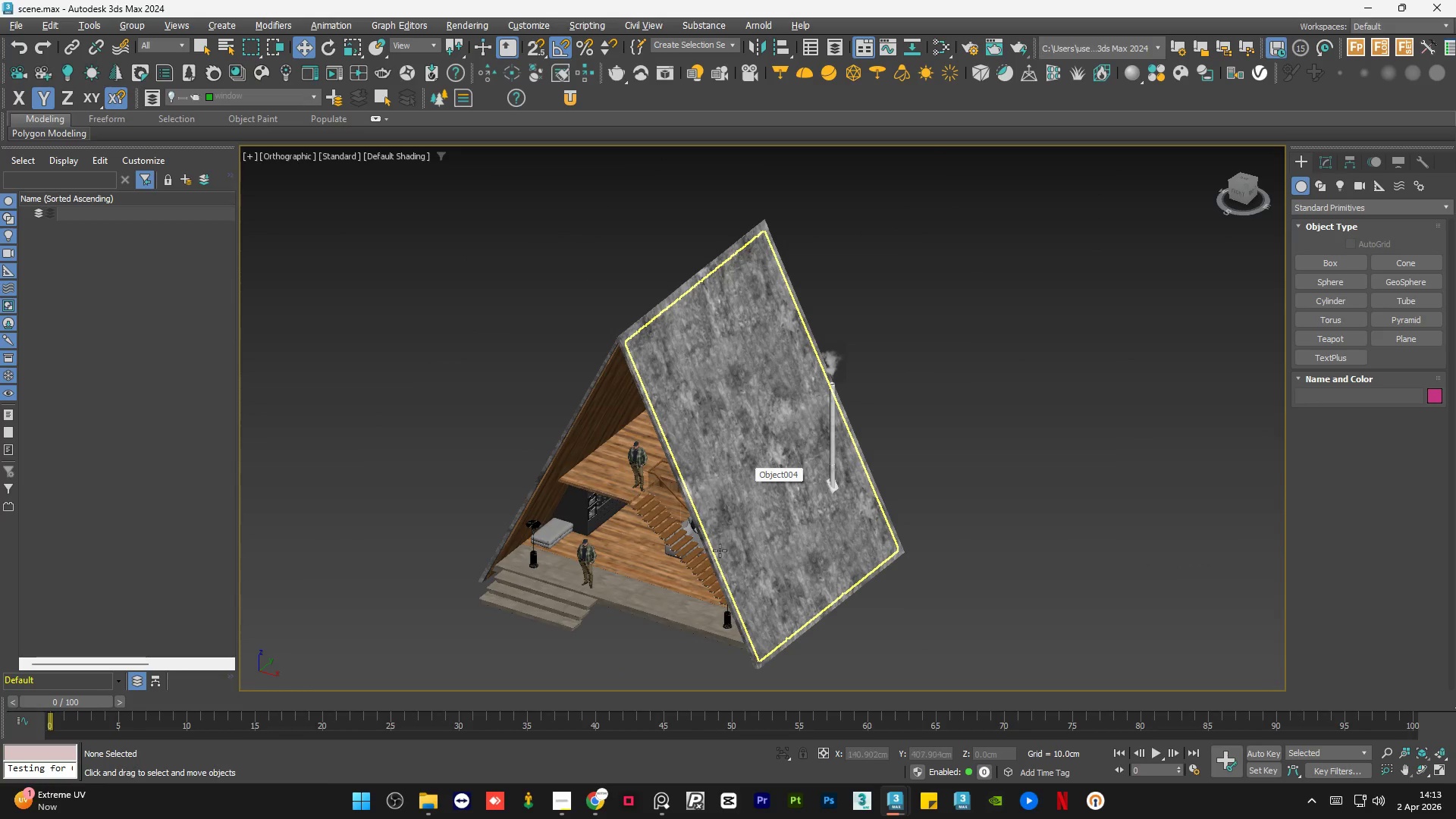 
hold_key(key=AltLeft, duration=1.5)
 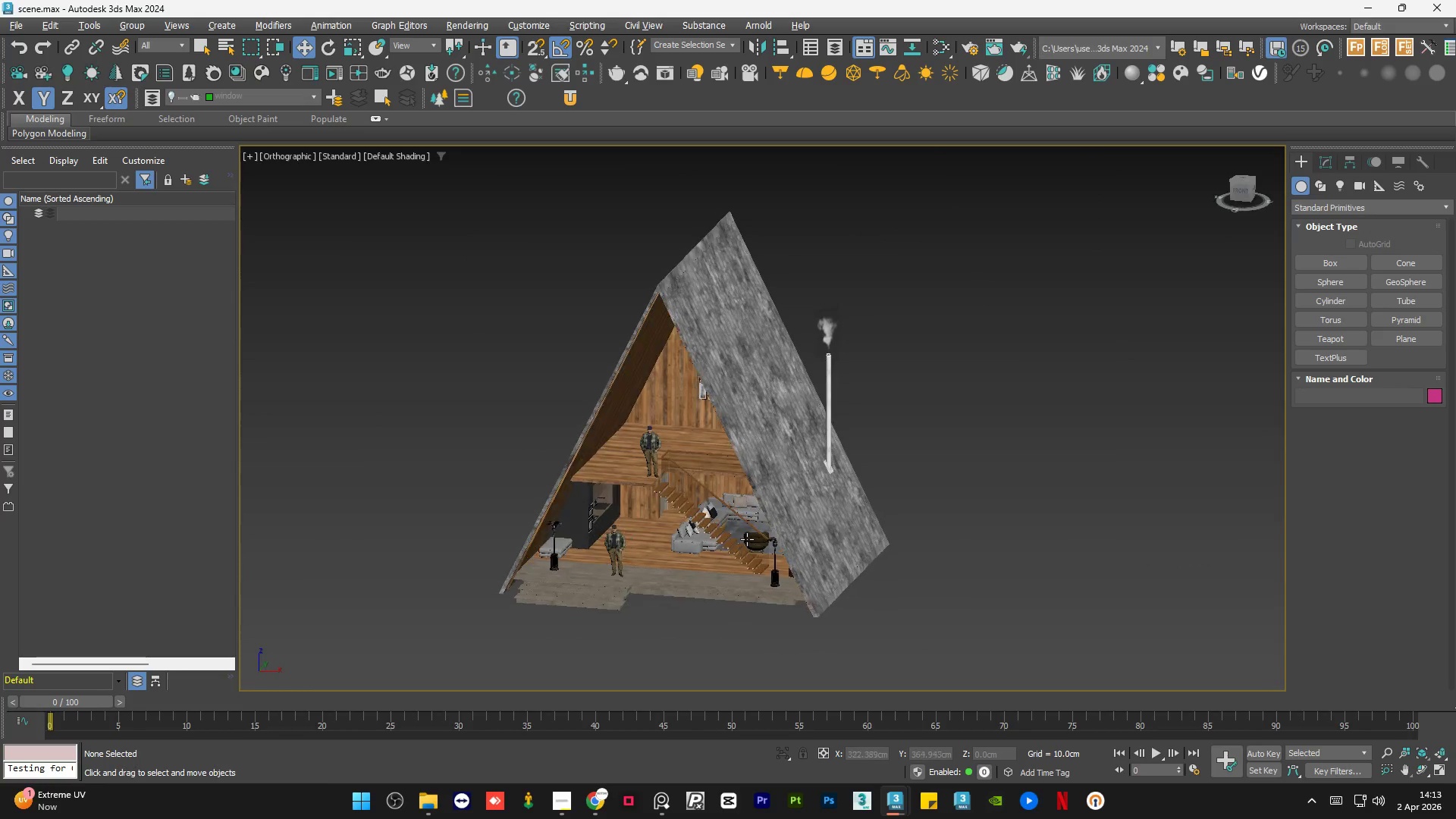 
scroll: coordinate [745, 476], scroll_direction: down, amount: 1.0
 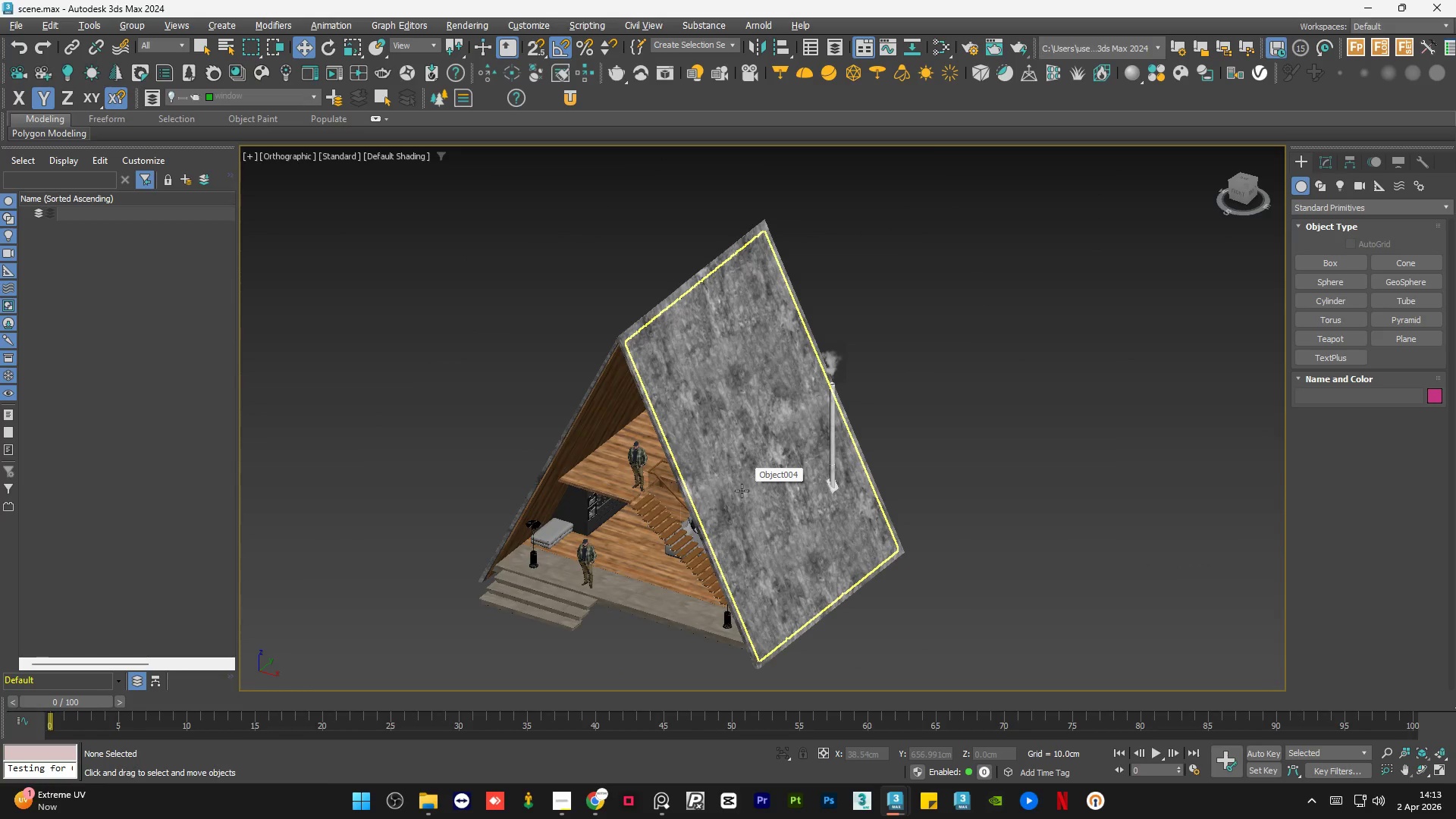 
hold_key(key=AltLeft, duration=0.59)
 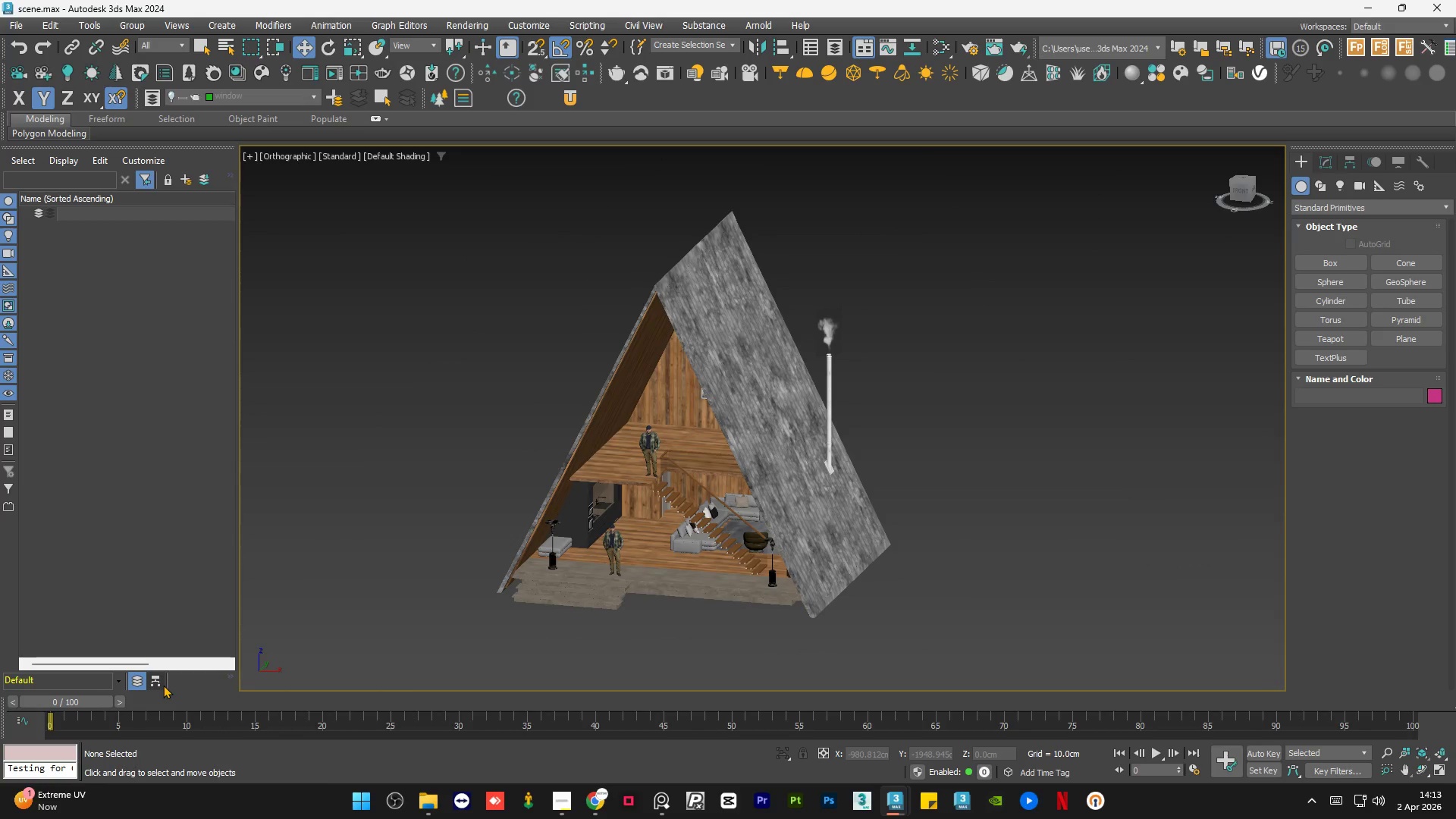 
left_click([156, 678])
 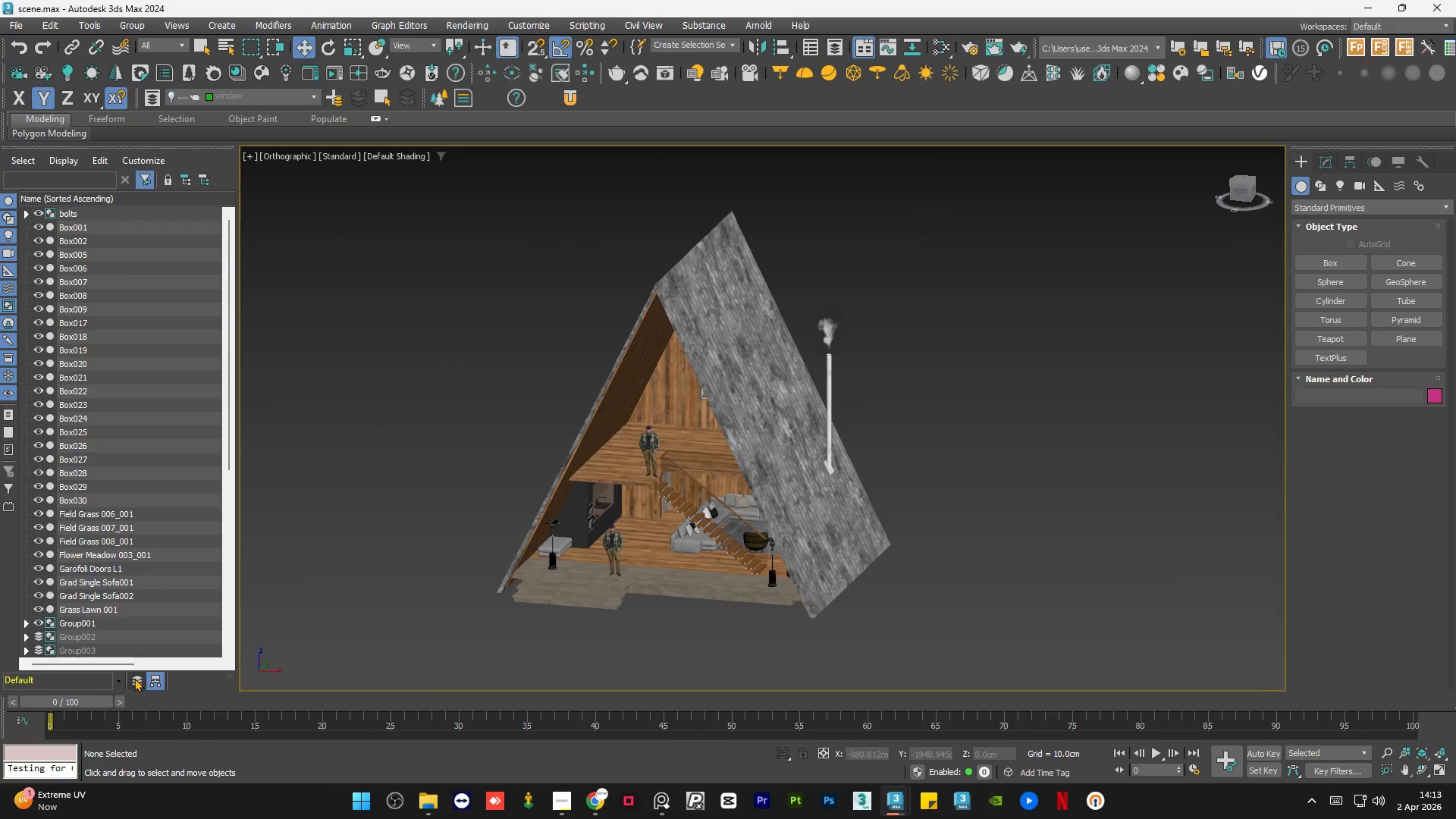 
left_click([132, 678])
 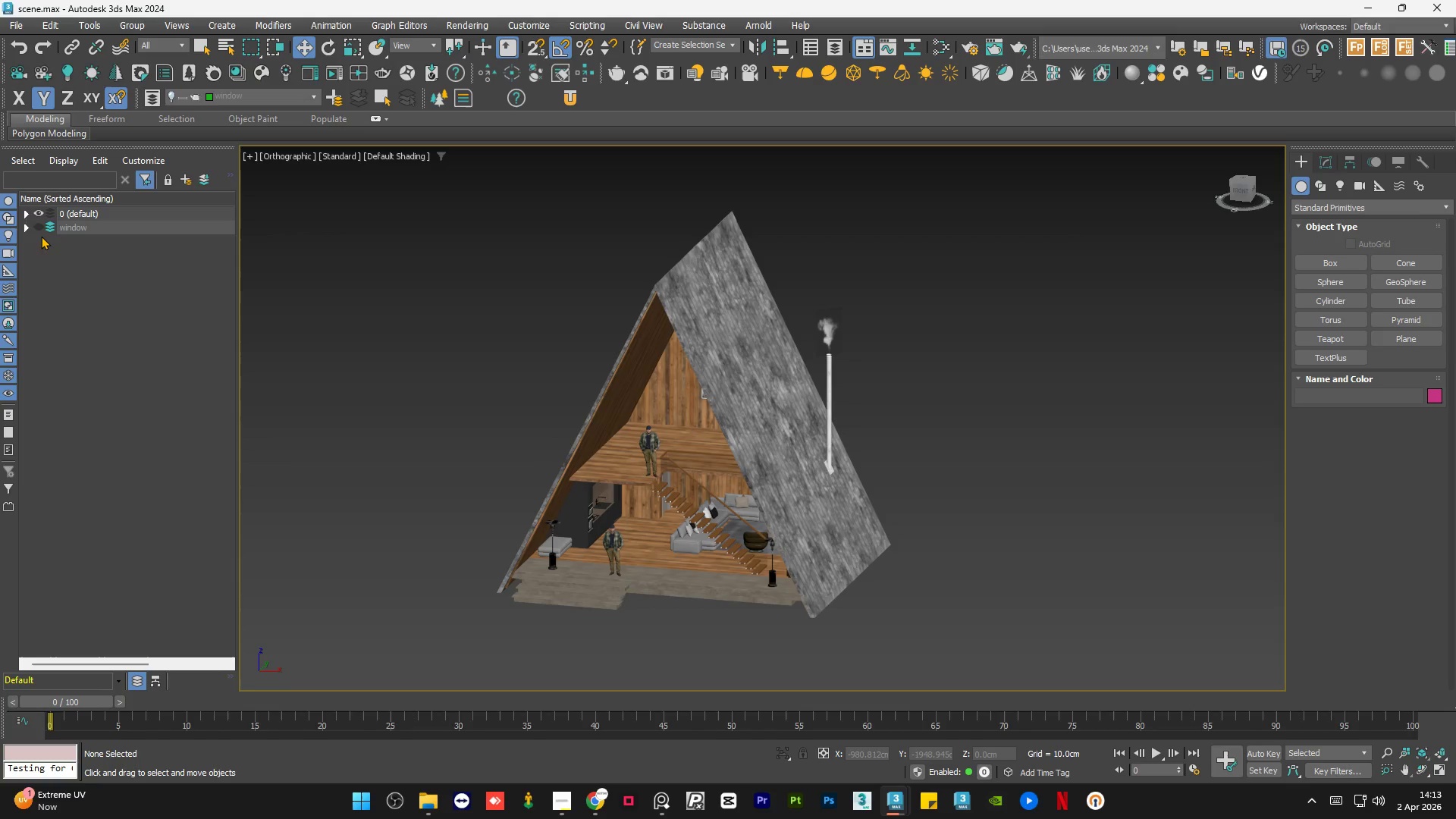 
left_click([37, 224])
 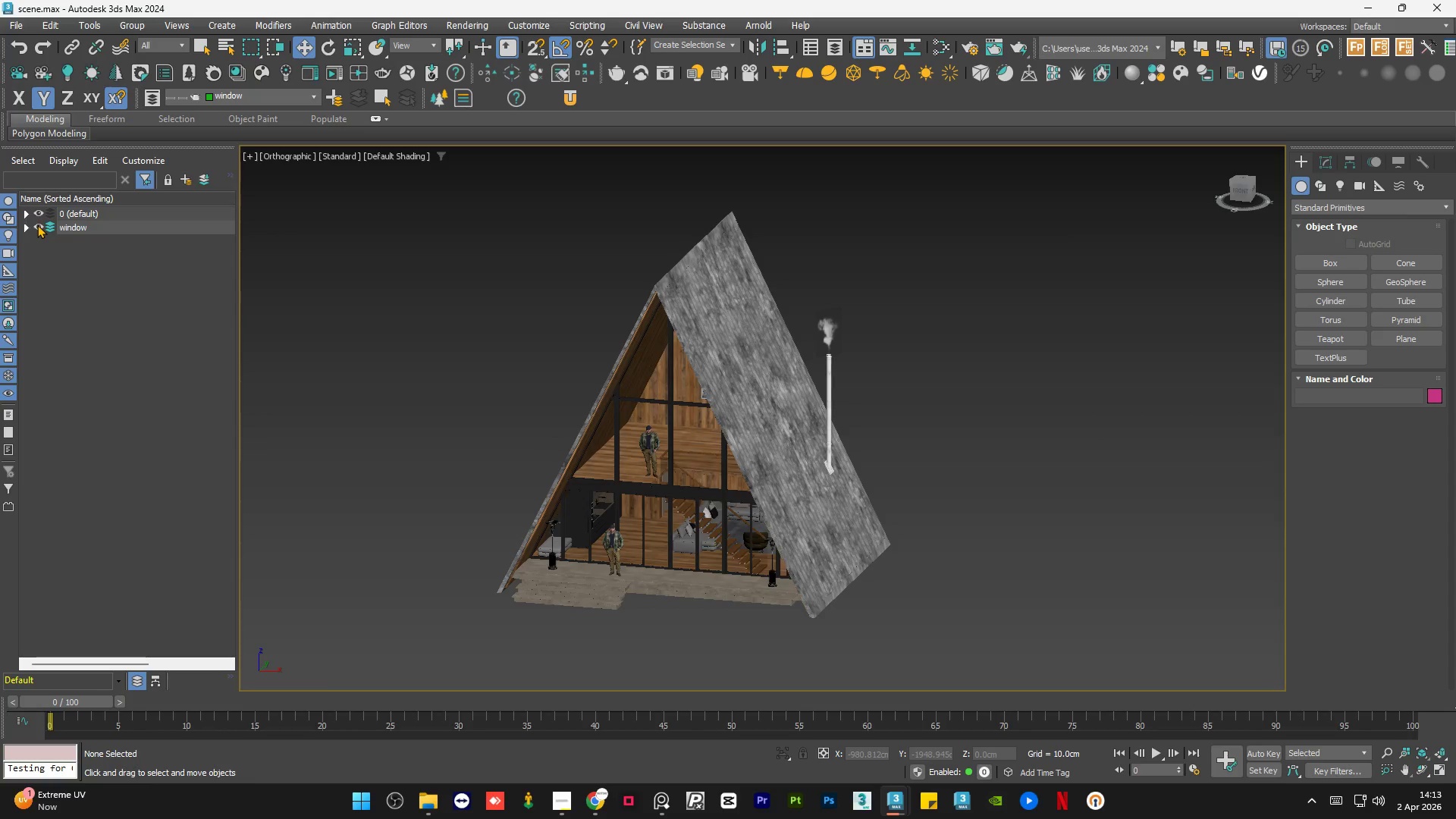 
double_click([37, 224])
 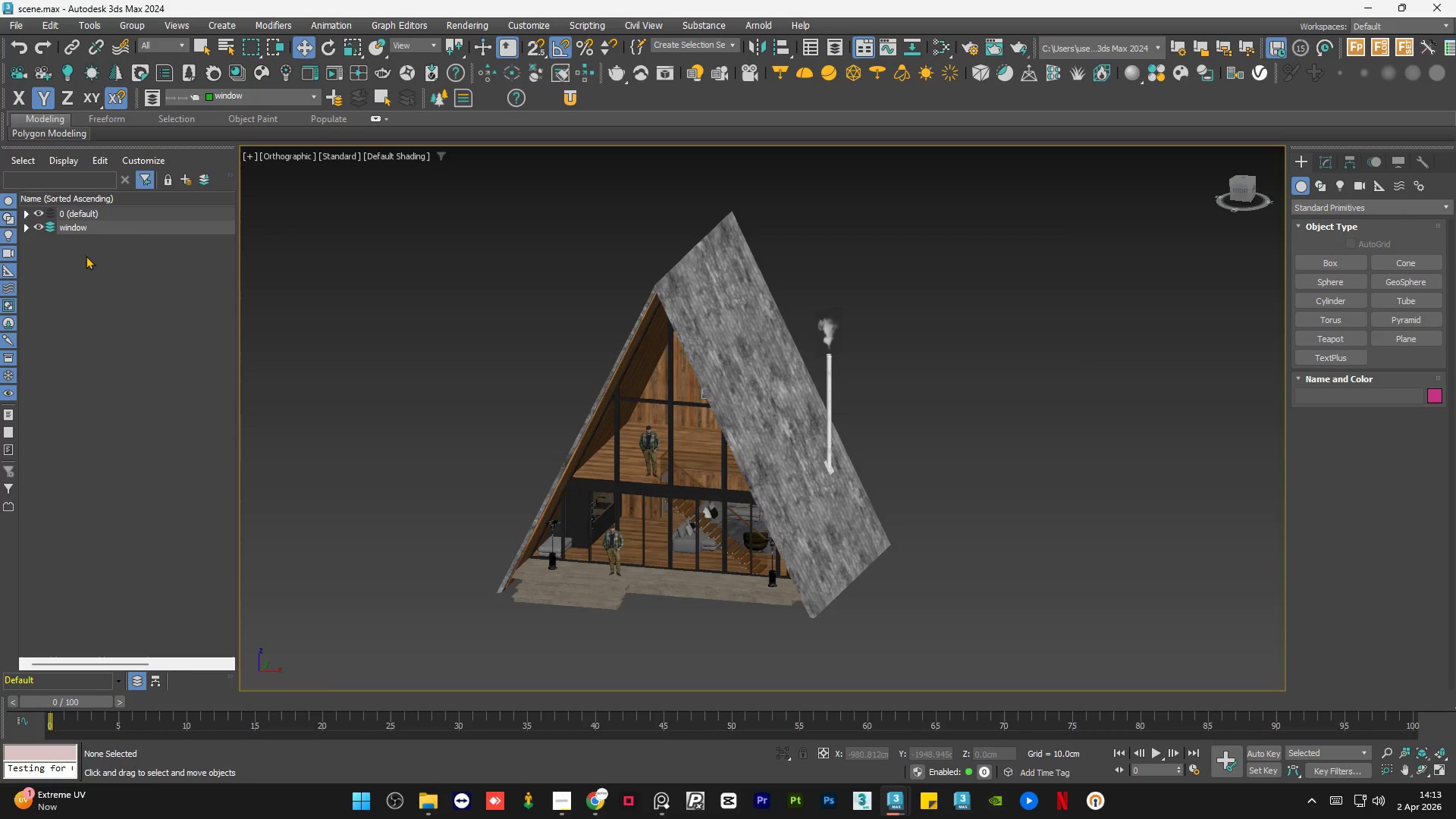 
hold_key(key=AltLeft, duration=1.5)
 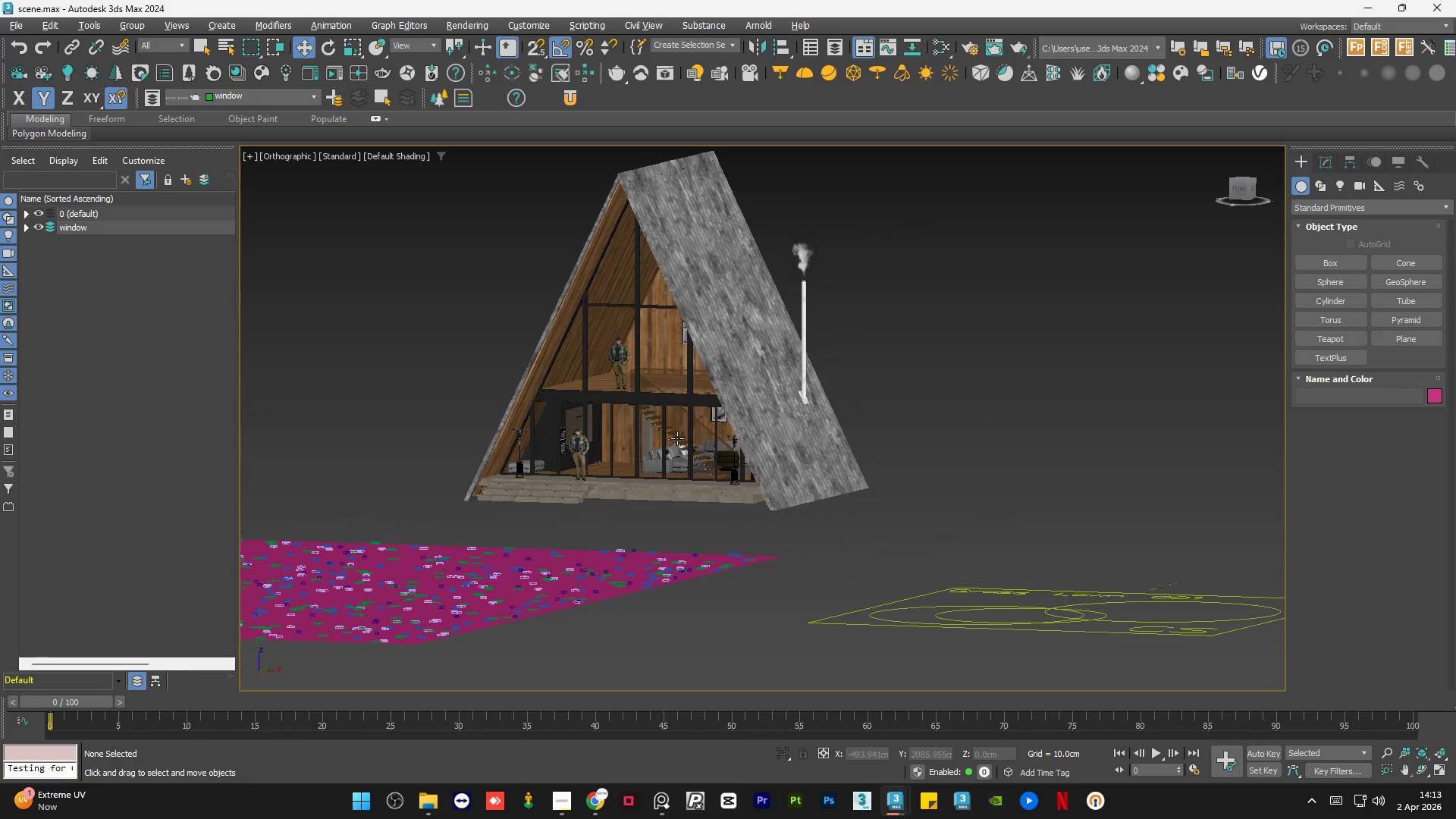 
hold_key(key=AltLeft, duration=0.56)
 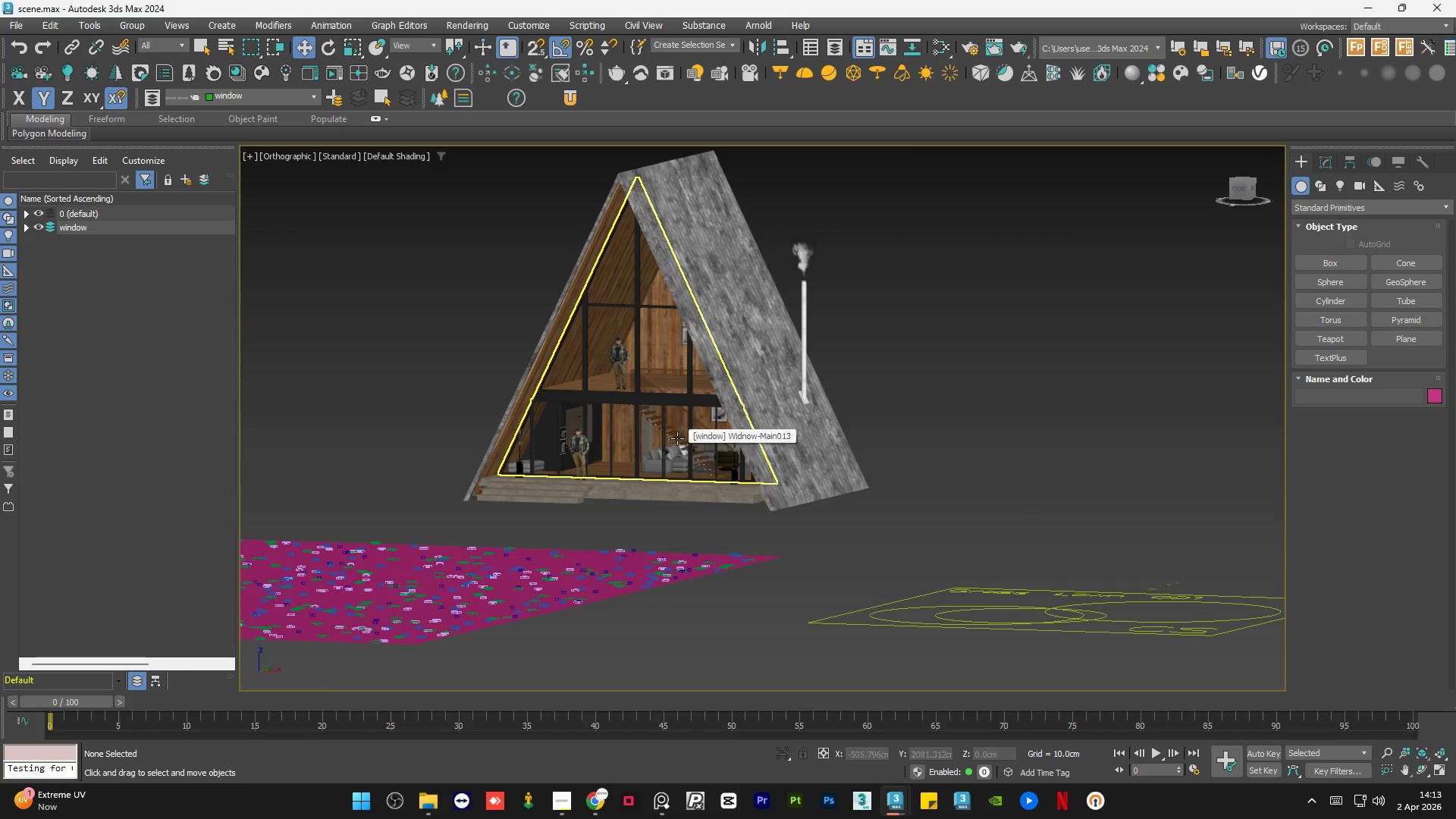 
hold_key(key=AltLeft, duration=0.84)
 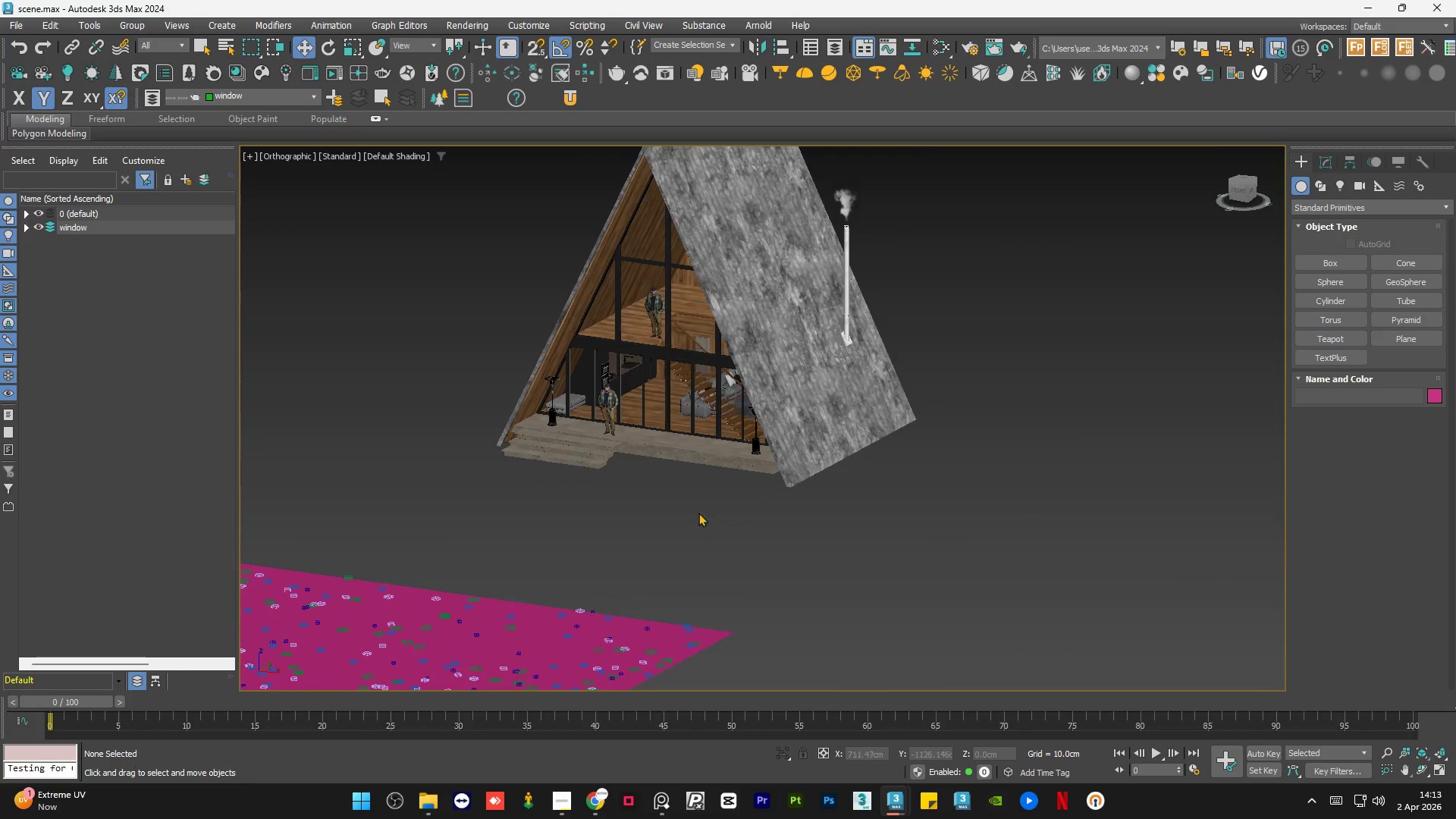 
scroll: coordinate [735, 465], scroll_direction: down, amount: 2.0
 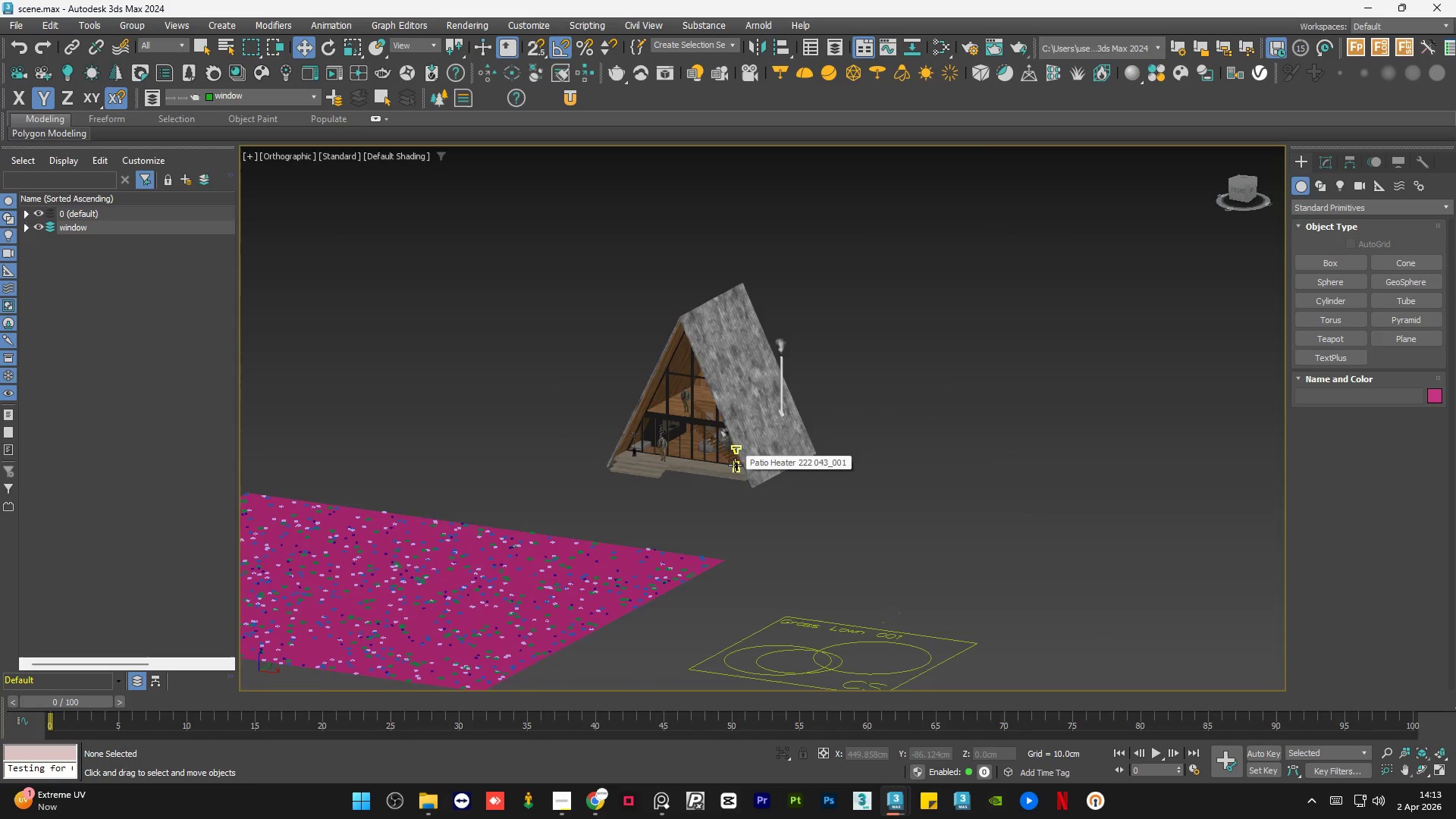 
scroll: coordinate [735, 465], scroll_direction: up, amount: 2.0
 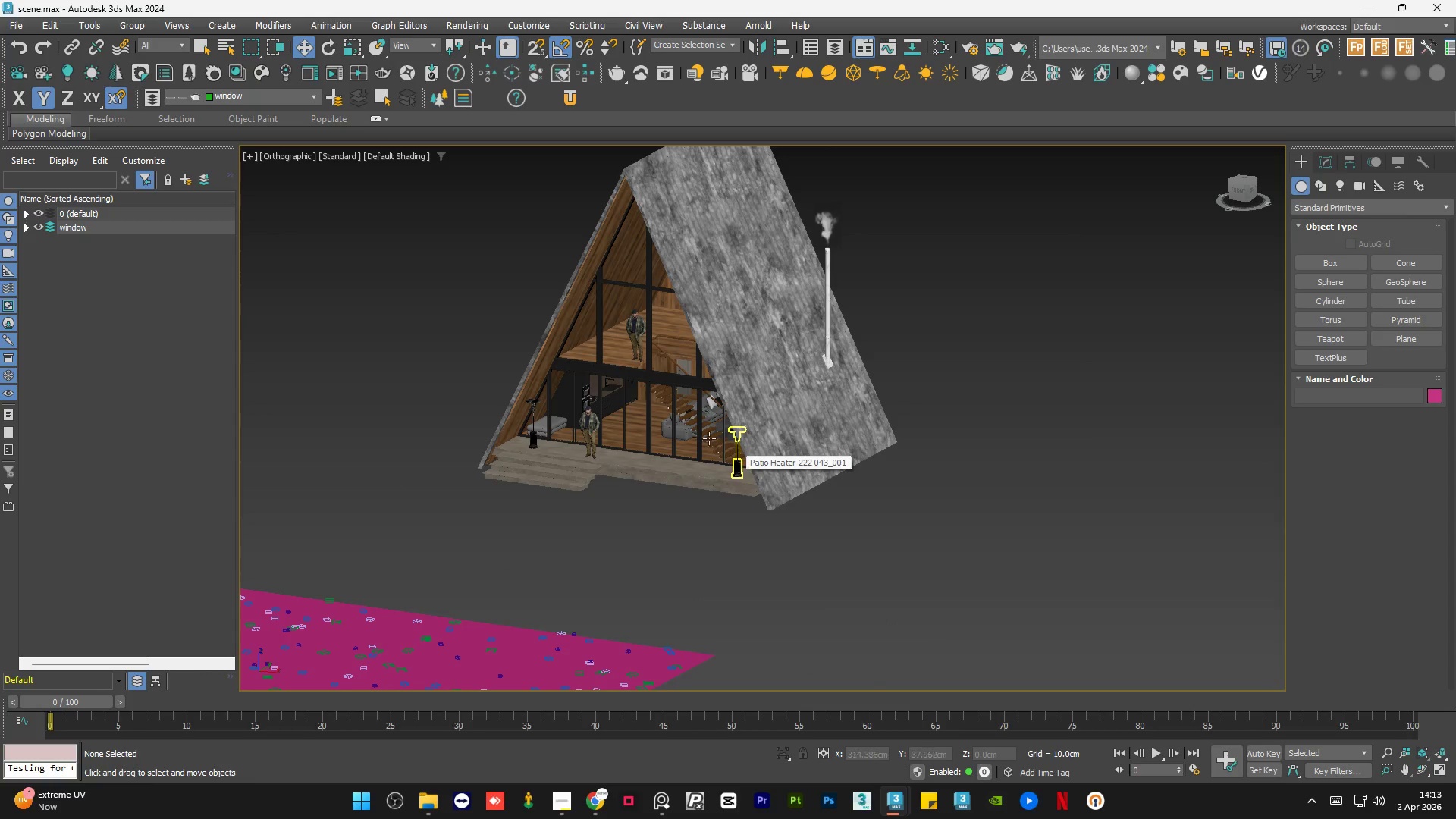 
hold_key(key=AltLeft, duration=1.5)
 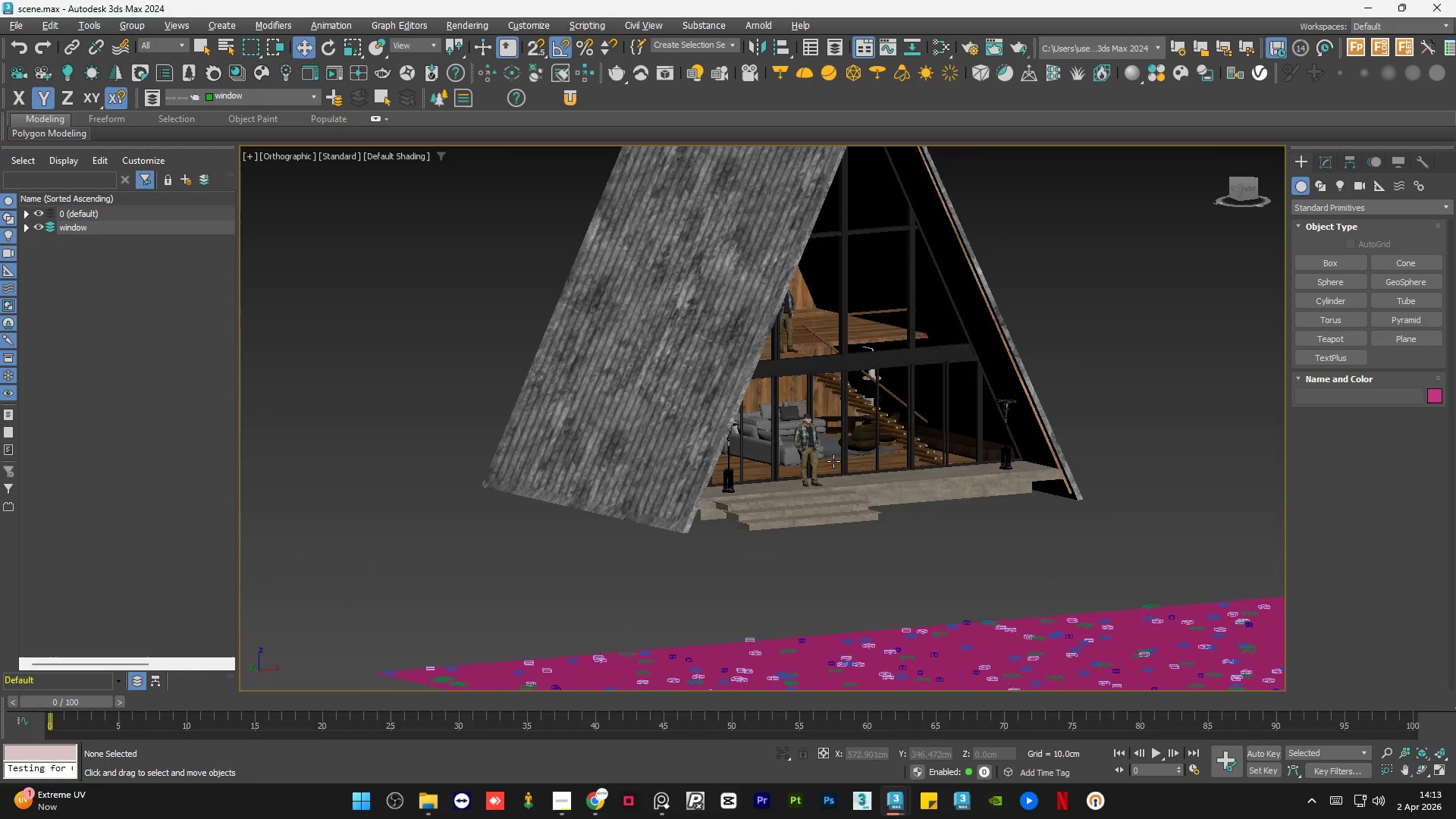 
scroll: coordinate [724, 489], scroll_direction: up, amount: 1.0
 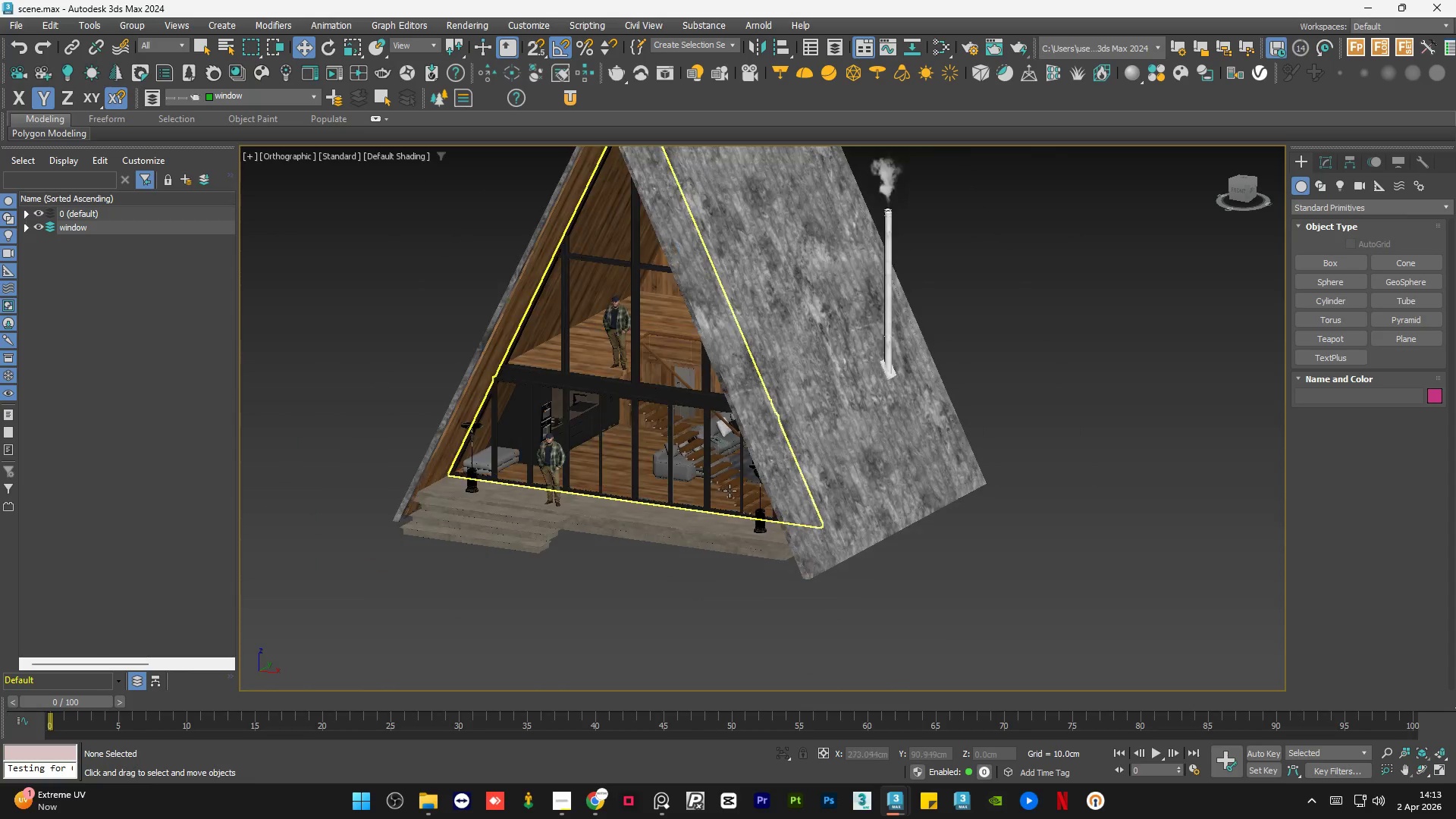 
hold_key(key=AltLeft, duration=1.5)
 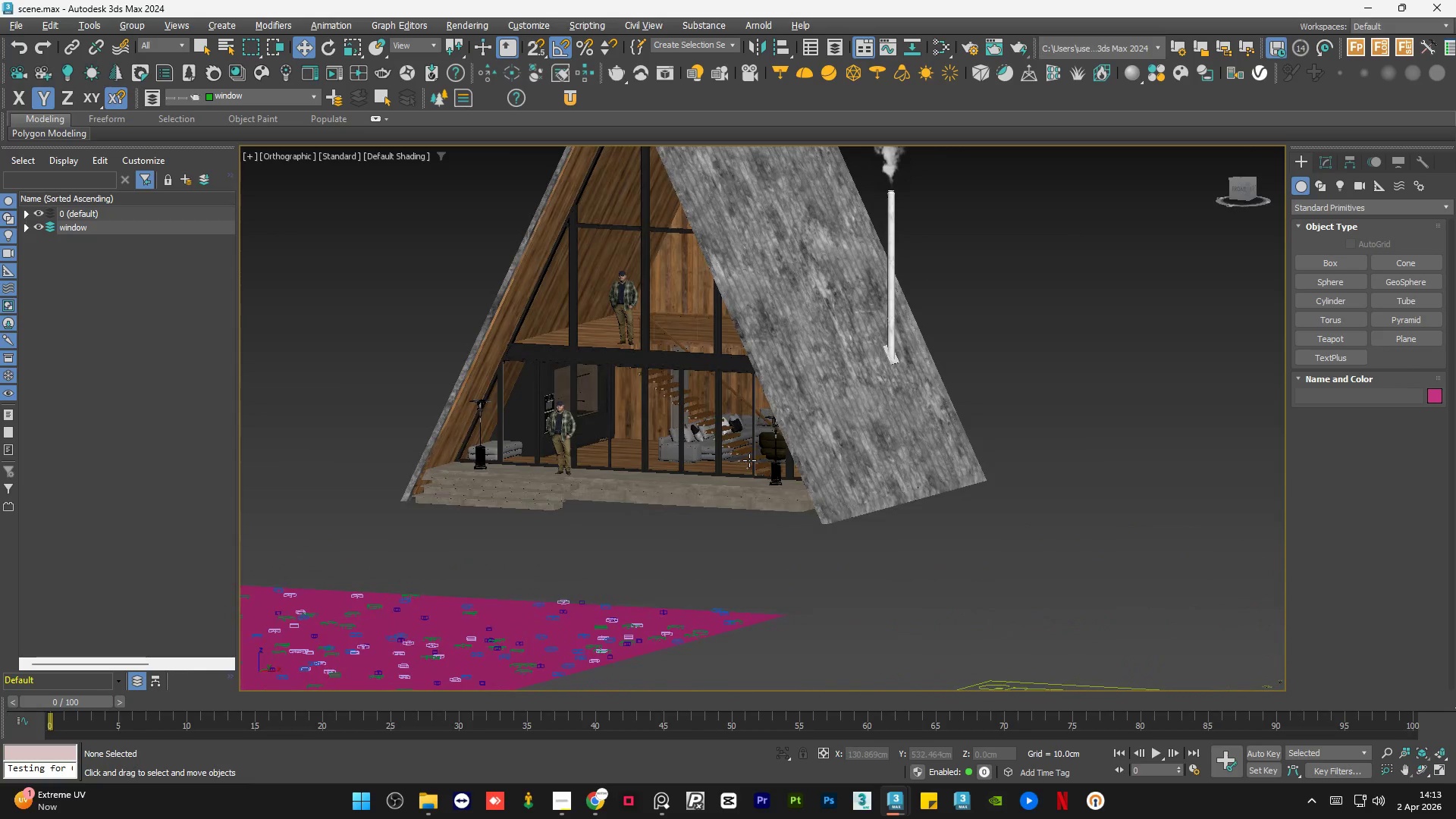 
hold_key(key=AltLeft, duration=0.75)
 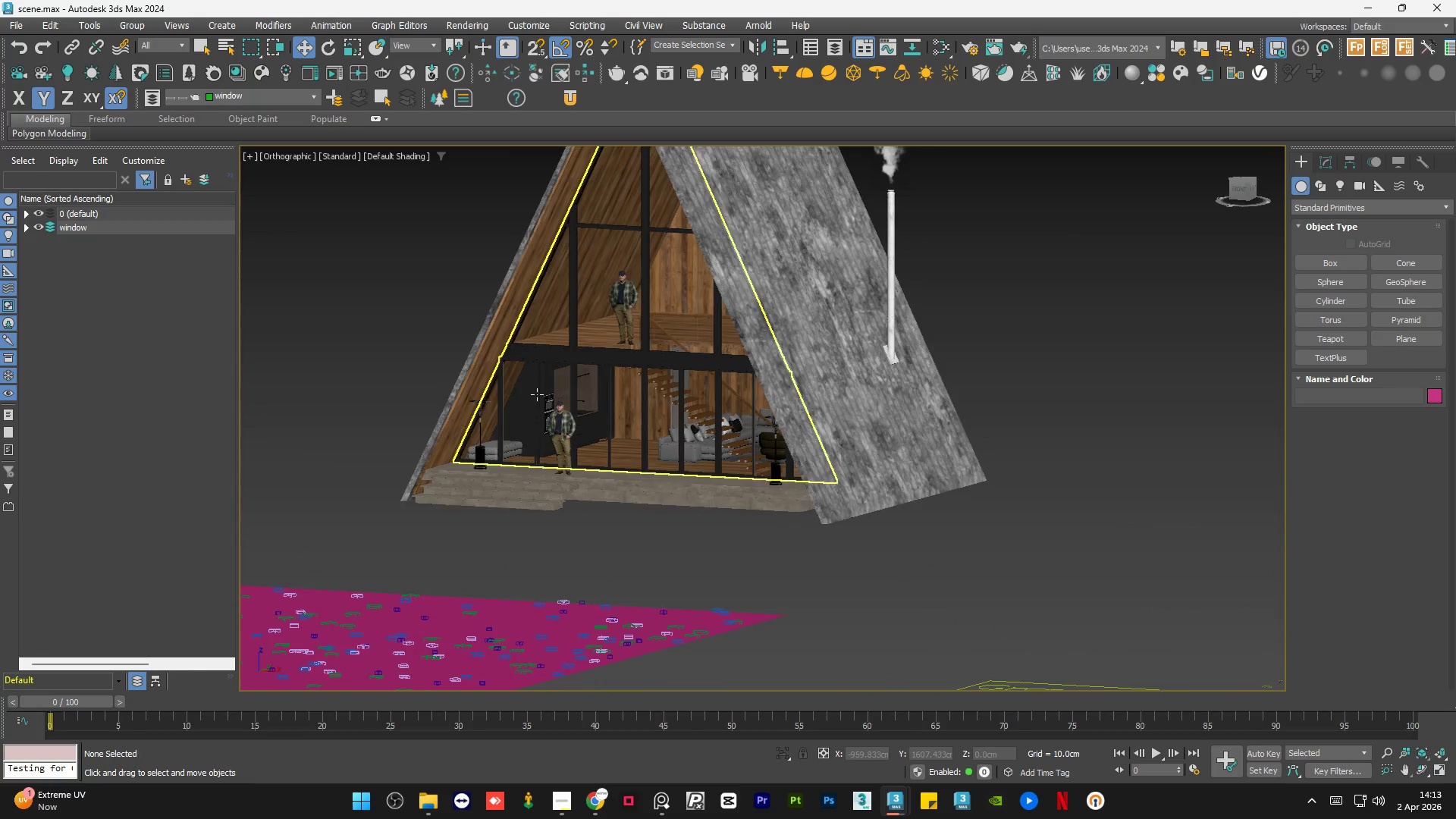 
scroll: coordinate [537, 394], scroll_direction: up, amount: 6.0
 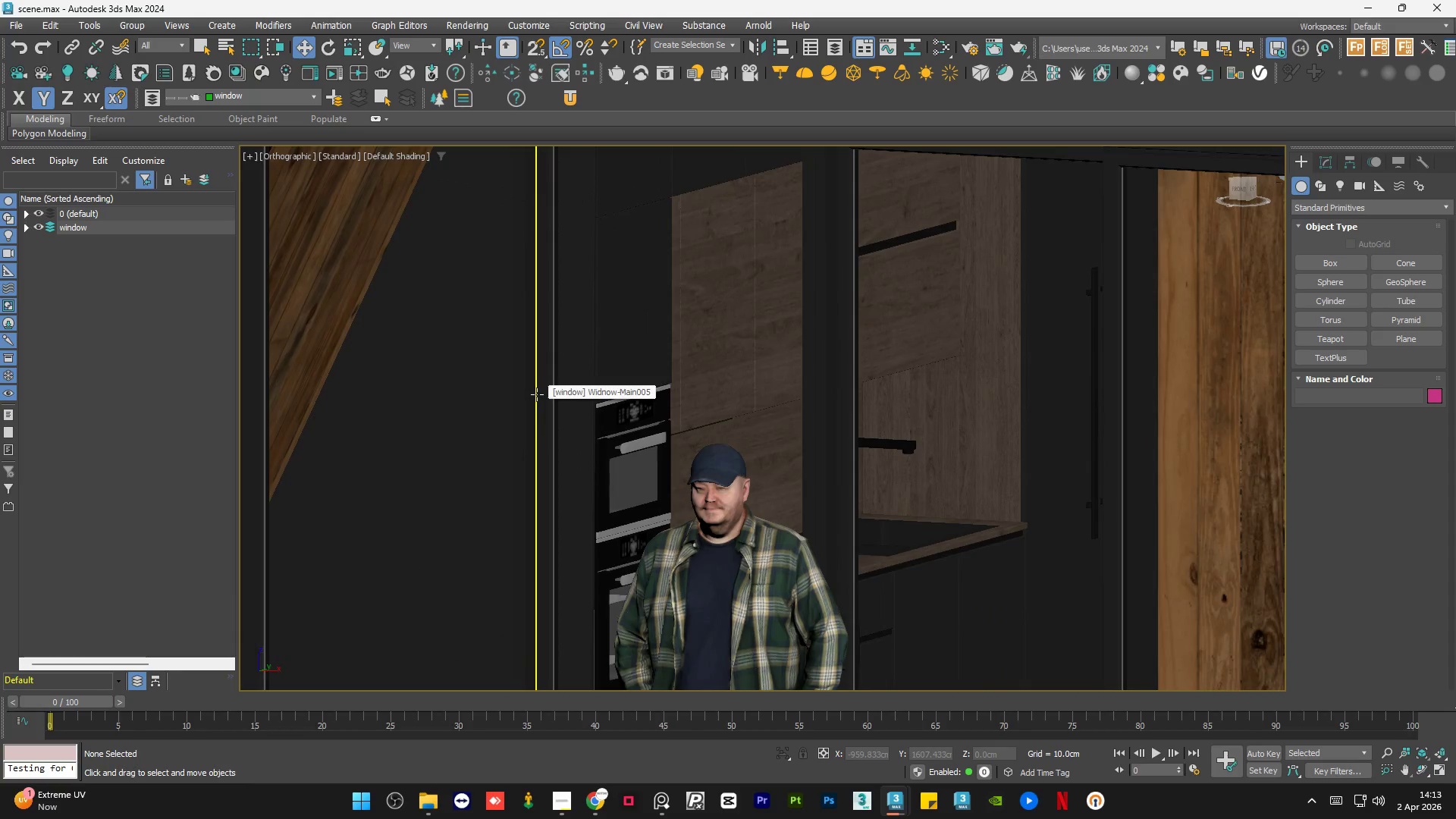 
hold_key(key=AltLeft, duration=1.3)
 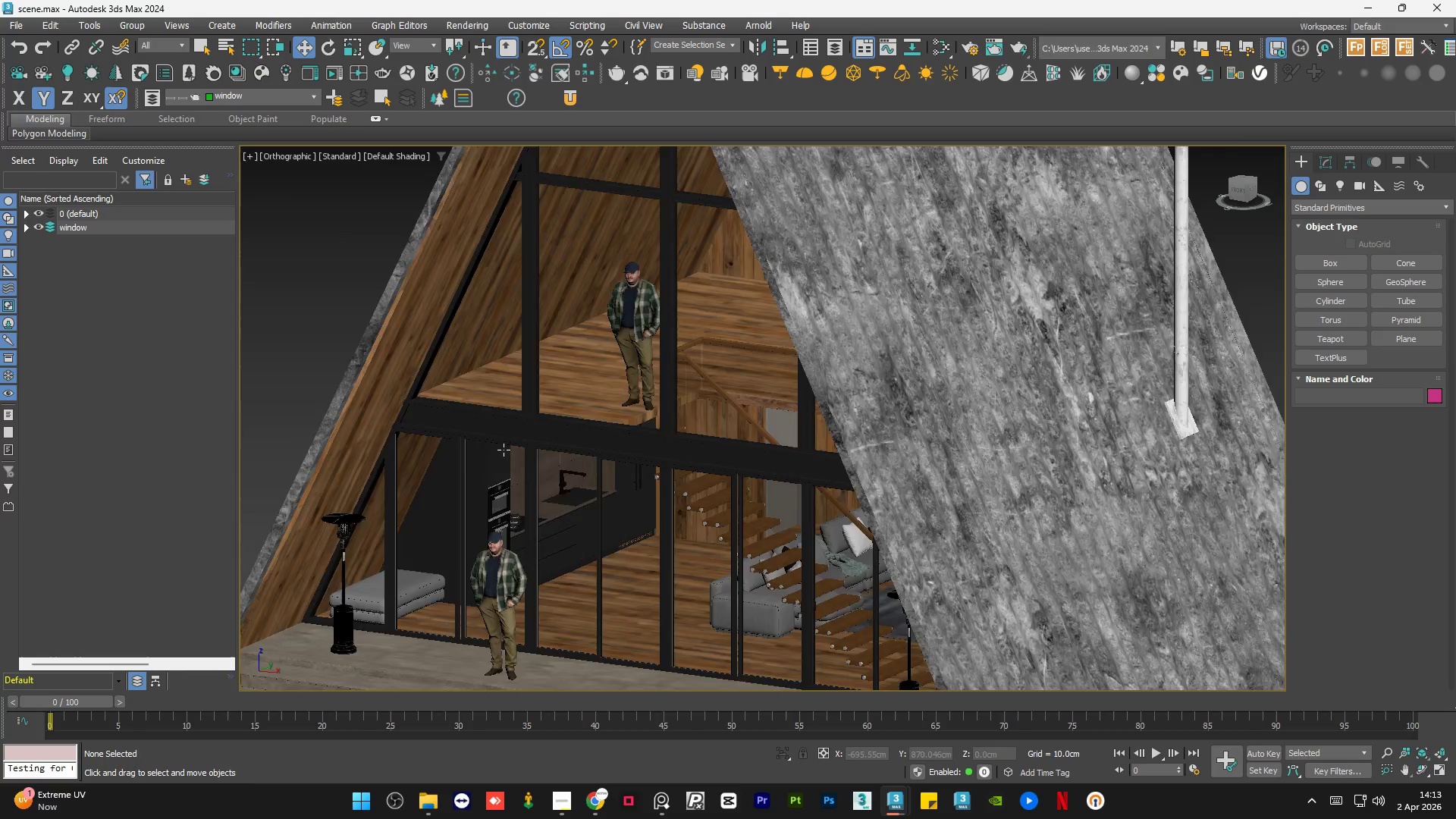 
scroll: coordinate [537, 394], scroll_direction: down, amount: 4.0
 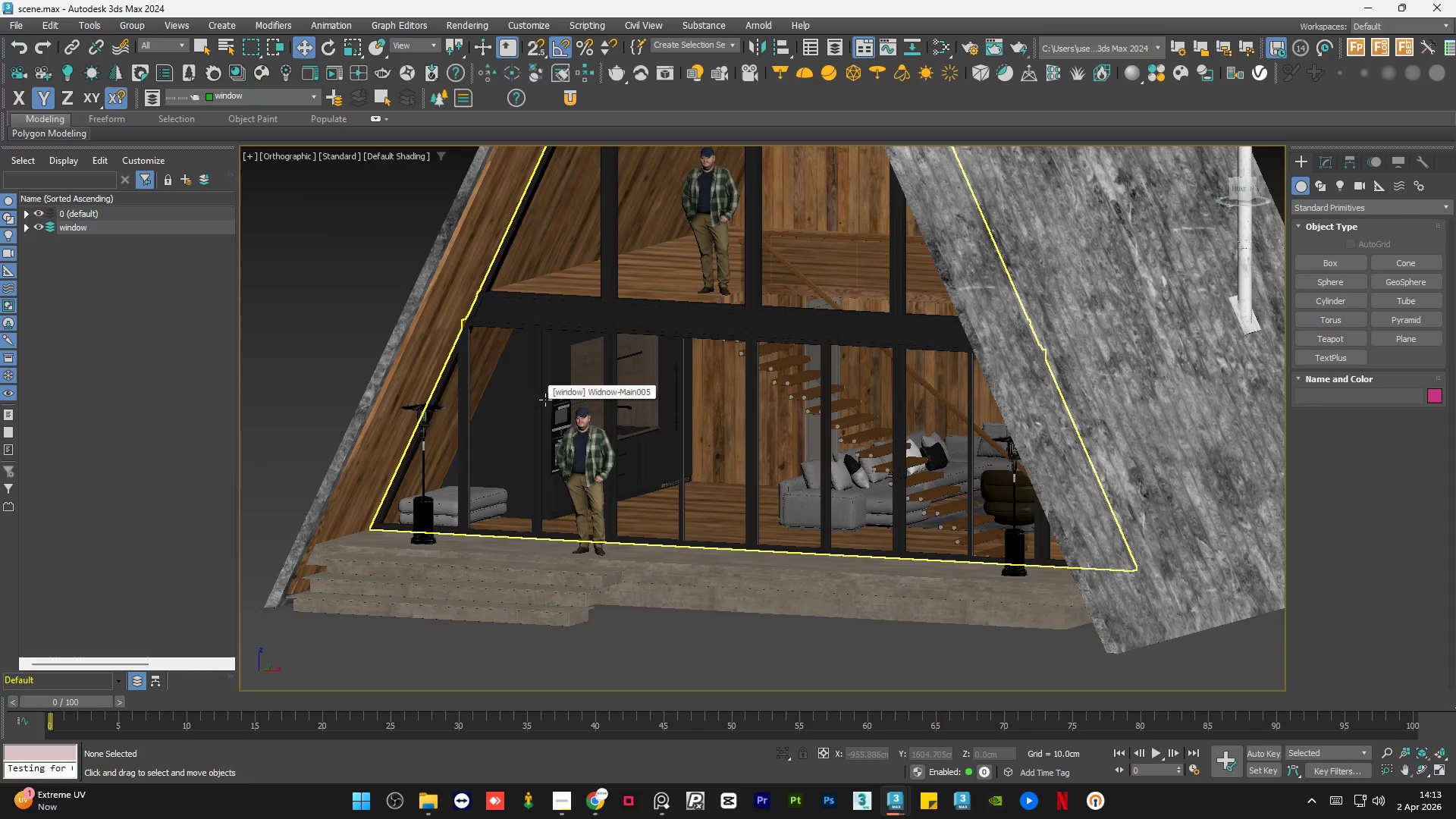 
hold_key(key=AltLeft, duration=1.5)
 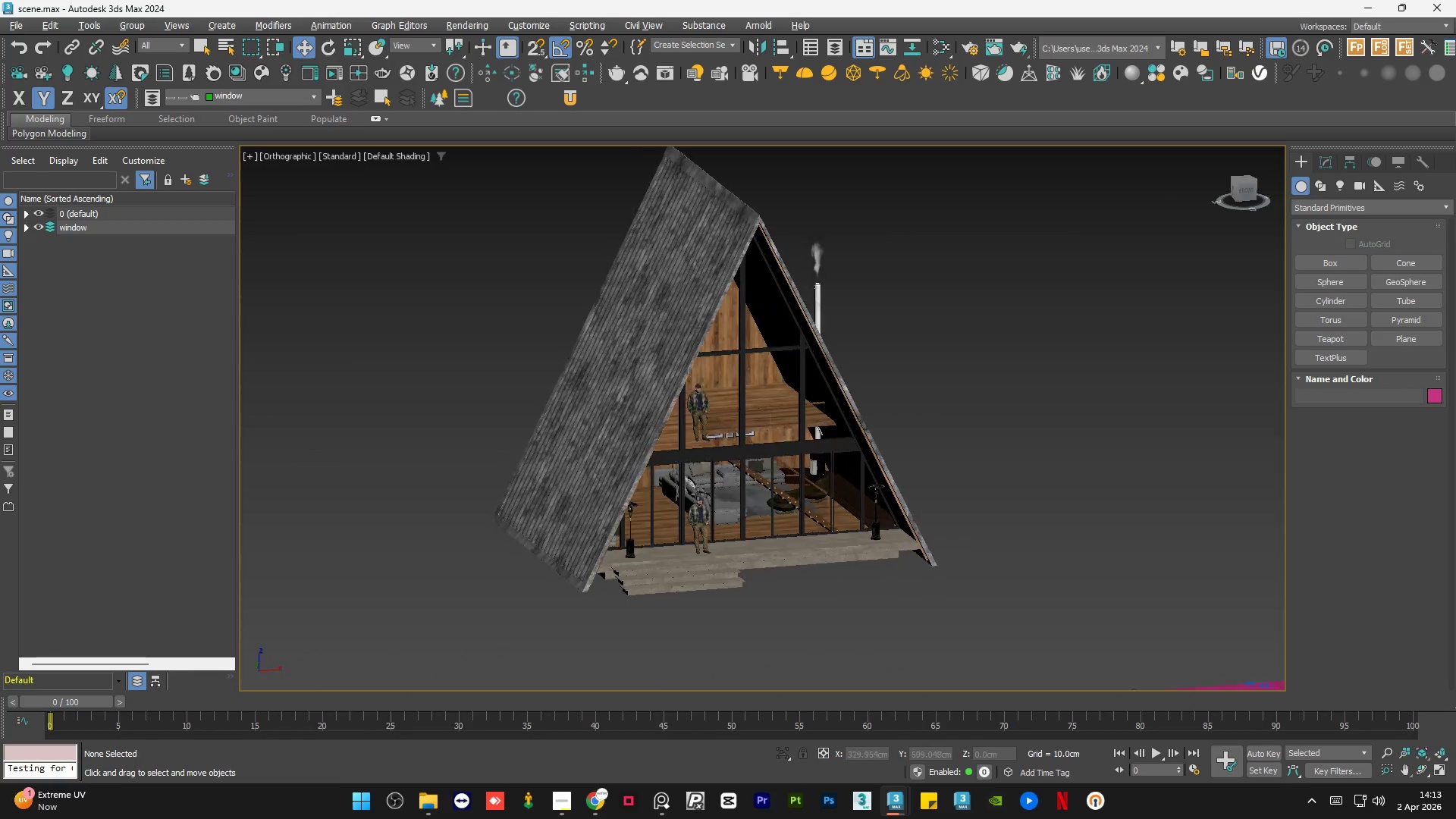 
scroll: coordinate [507, 449], scroll_direction: down, amount: 3.0
 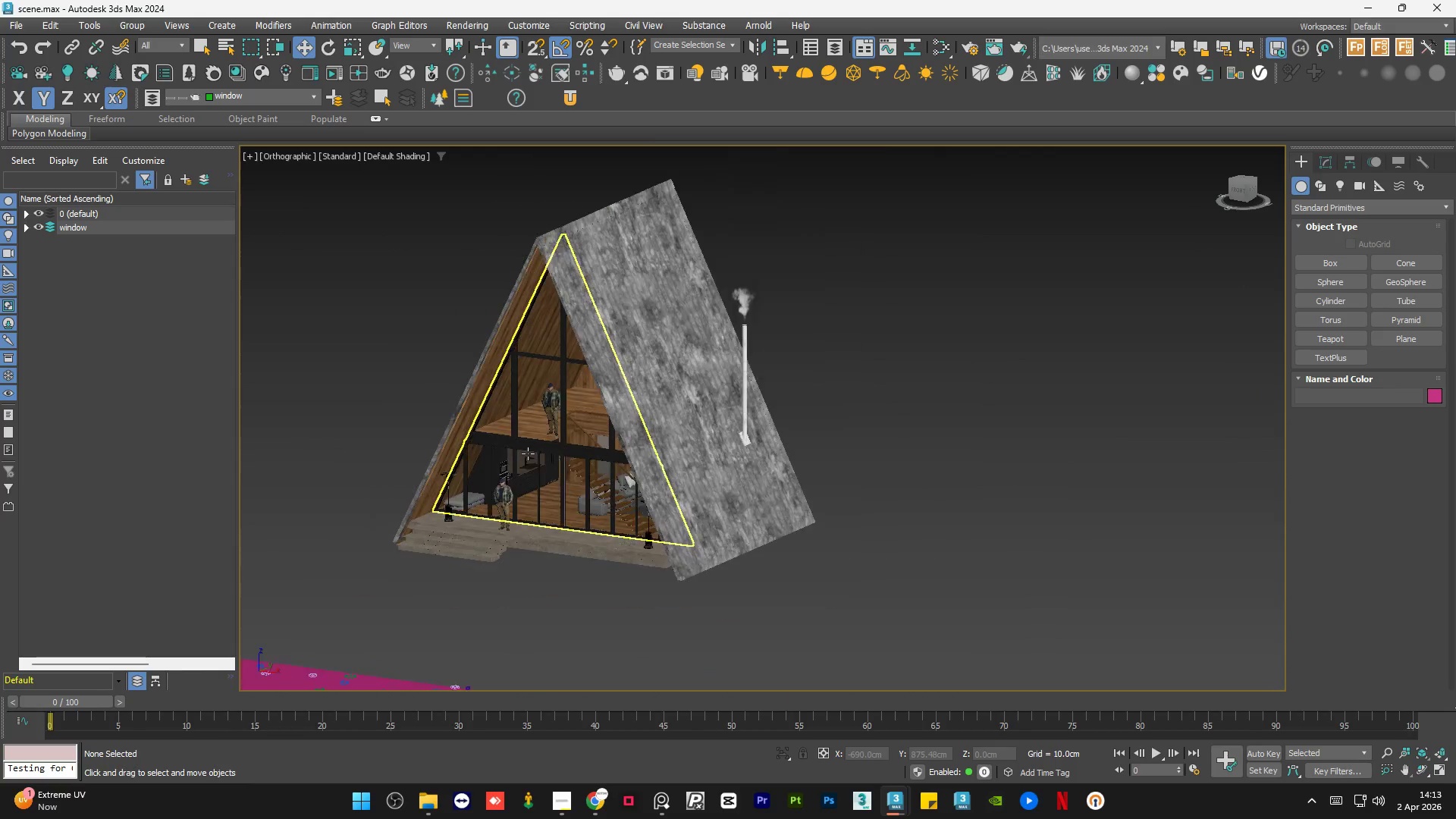 
scroll: coordinate [668, 492], scroll_direction: up, amount: 1.0
 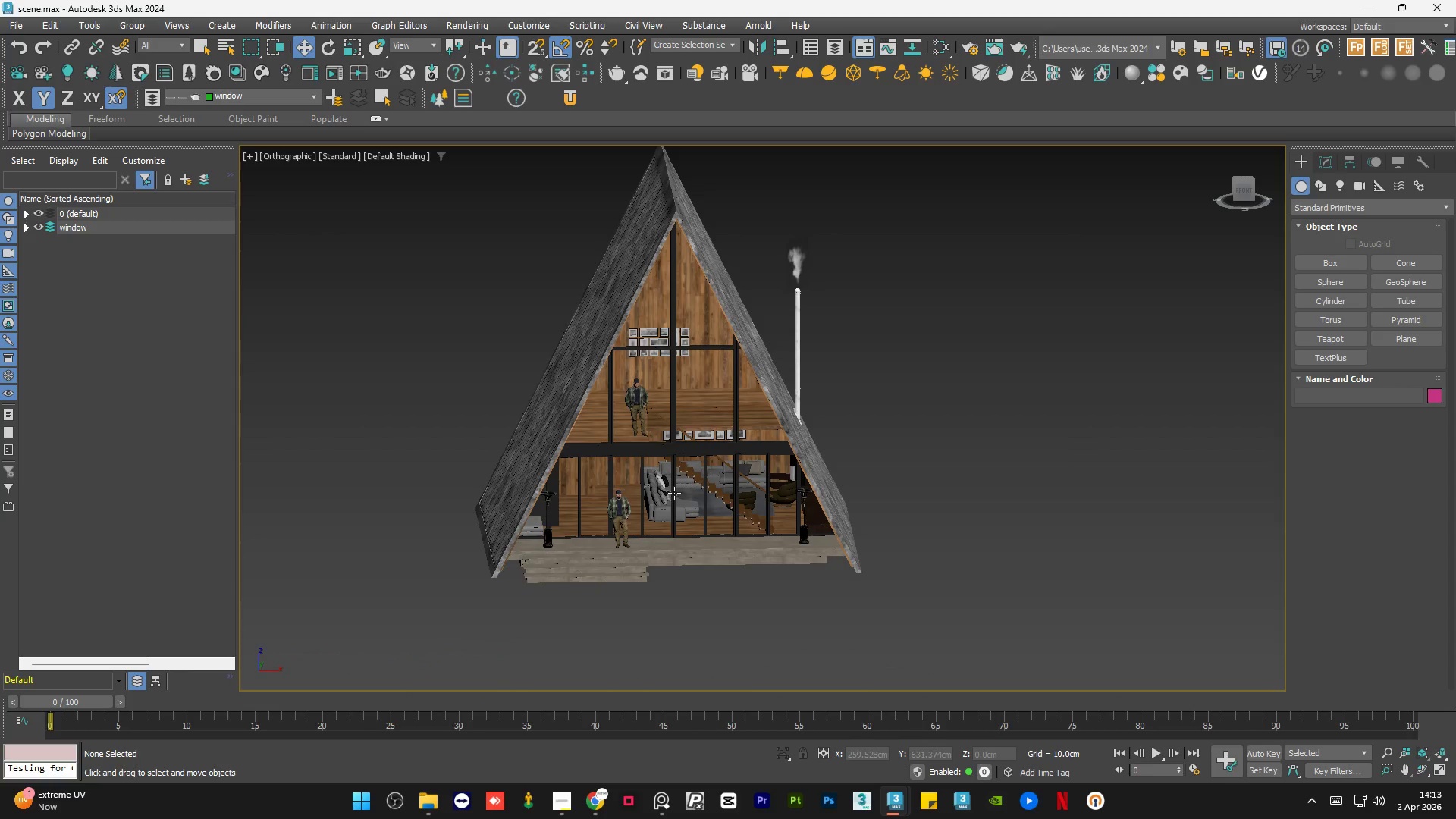 
hold_key(key=AltLeft, duration=1.51)
 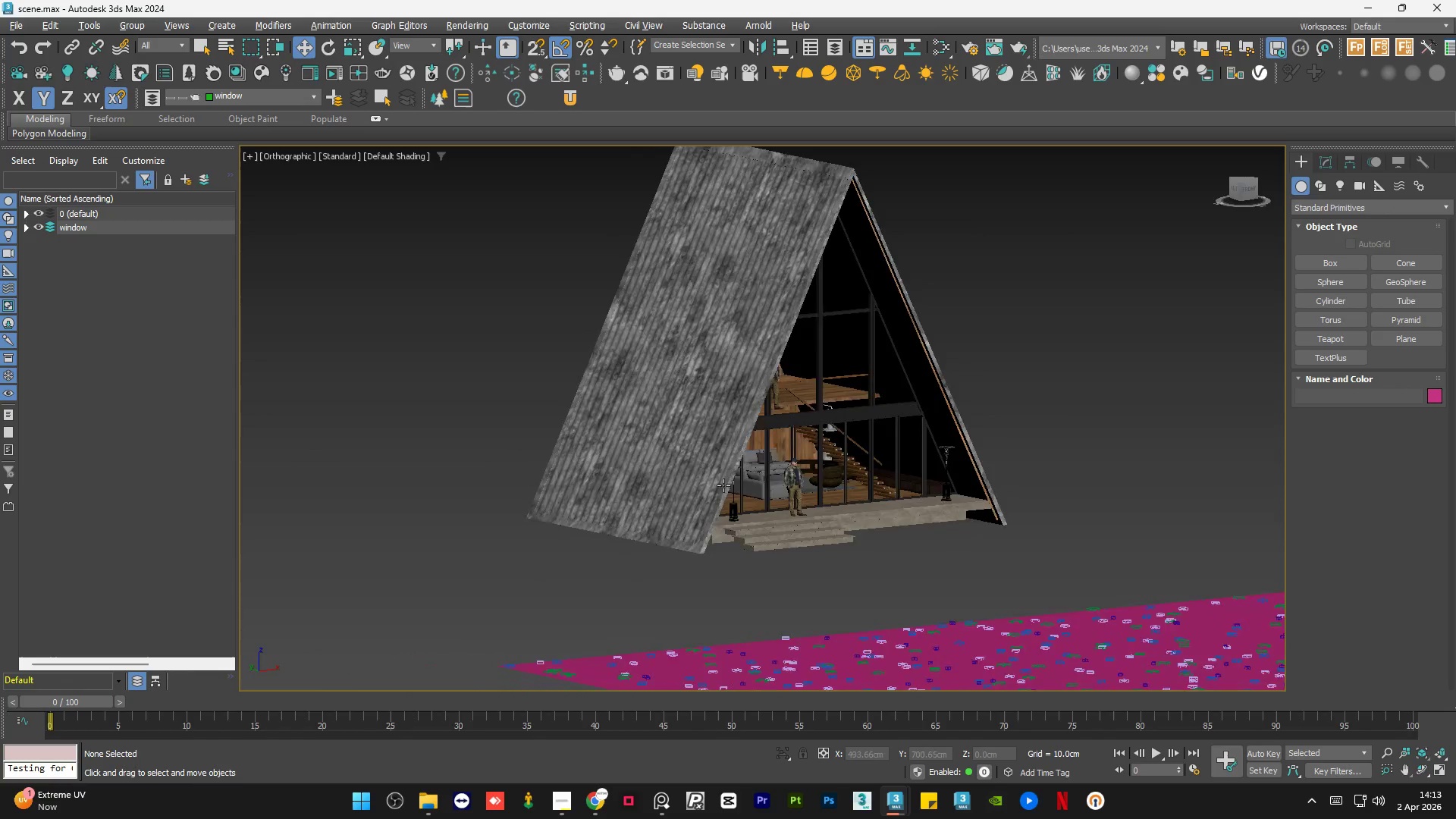 
hold_key(key=AltLeft, duration=1.24)
 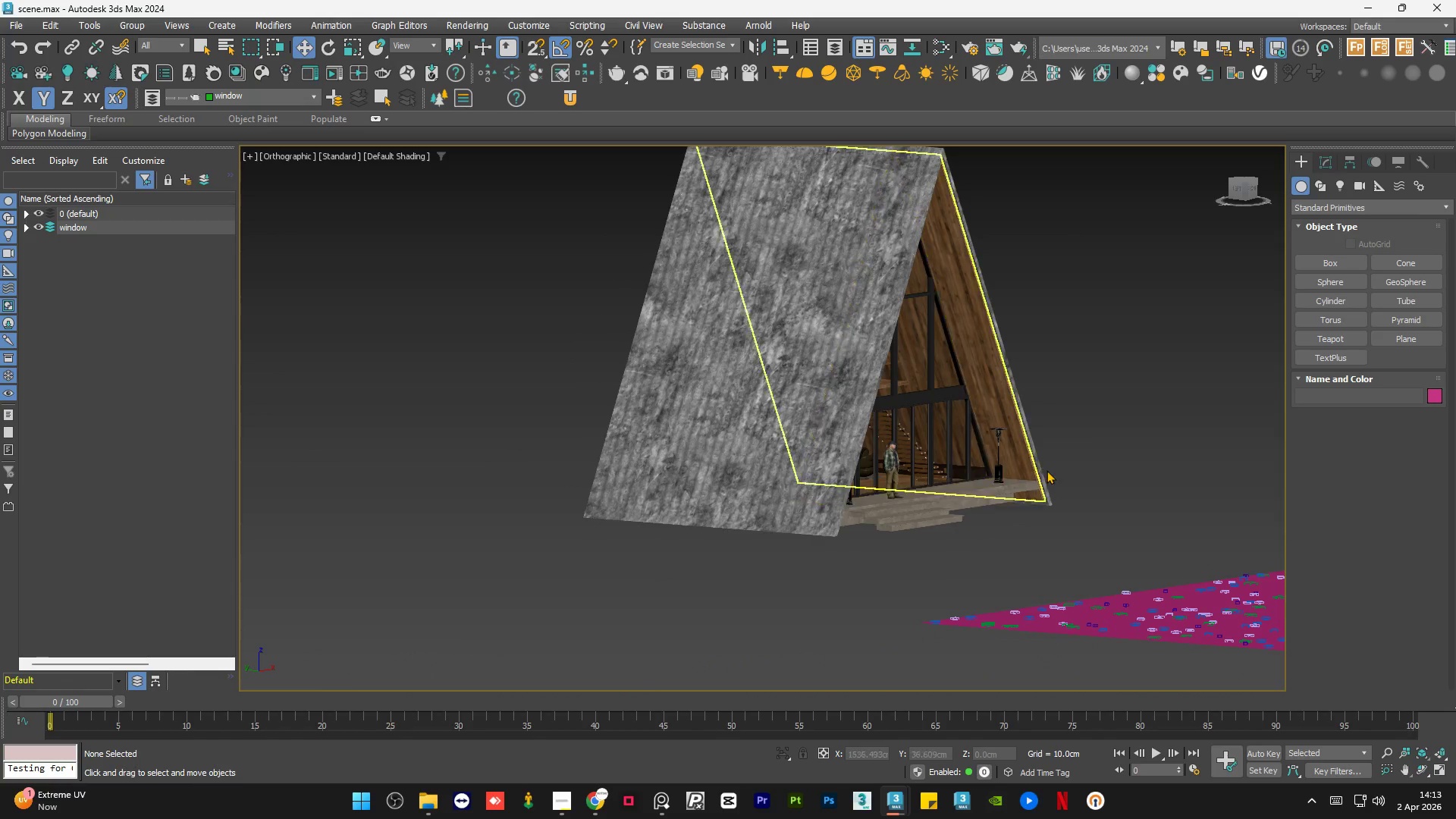 
scroll: coordinate [1021, 463], scroll_direction: up, amount: 8.0
 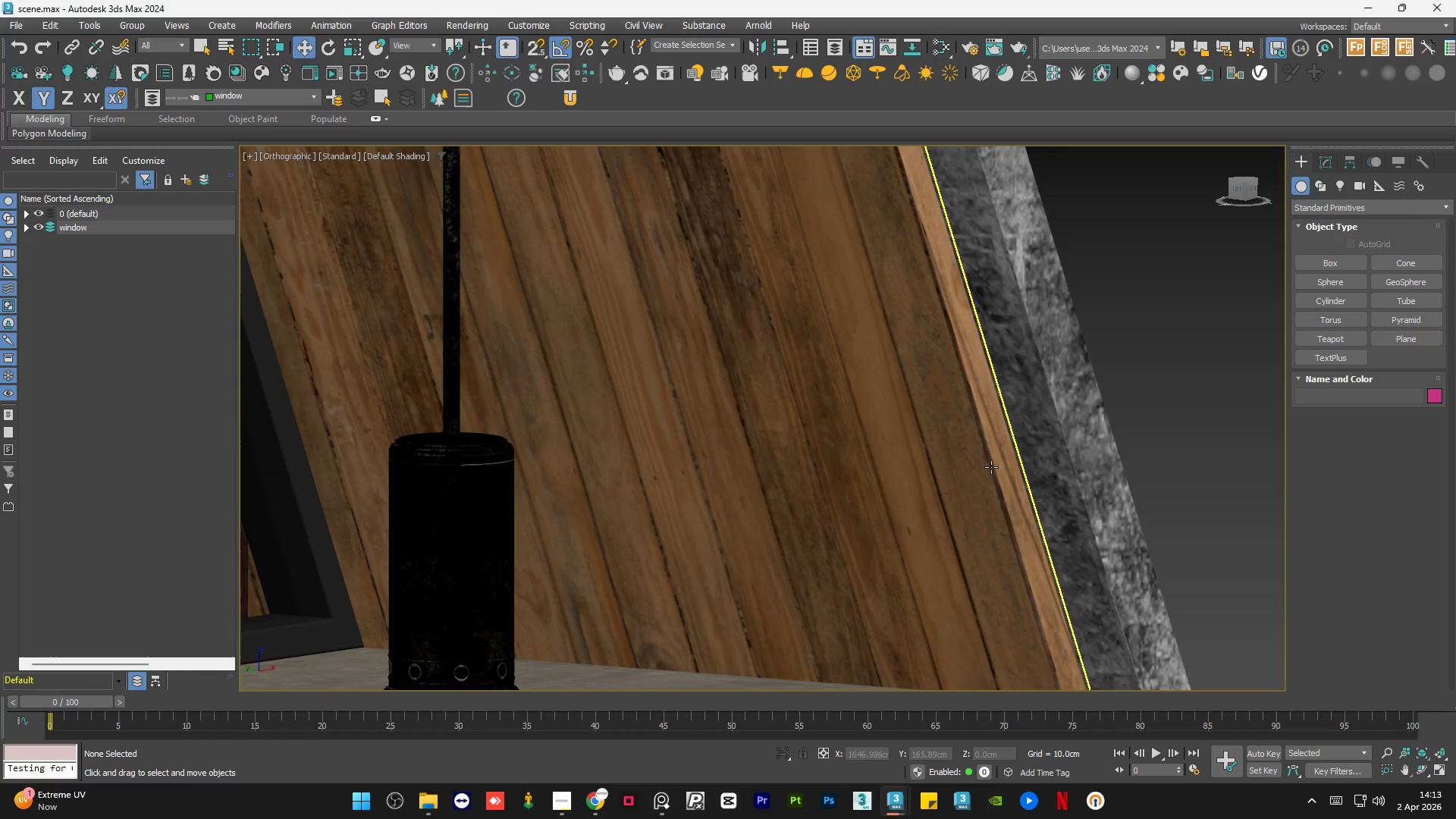 
scroll: coordinate [984, 473], scroll_direction: down, amount: 4.0
 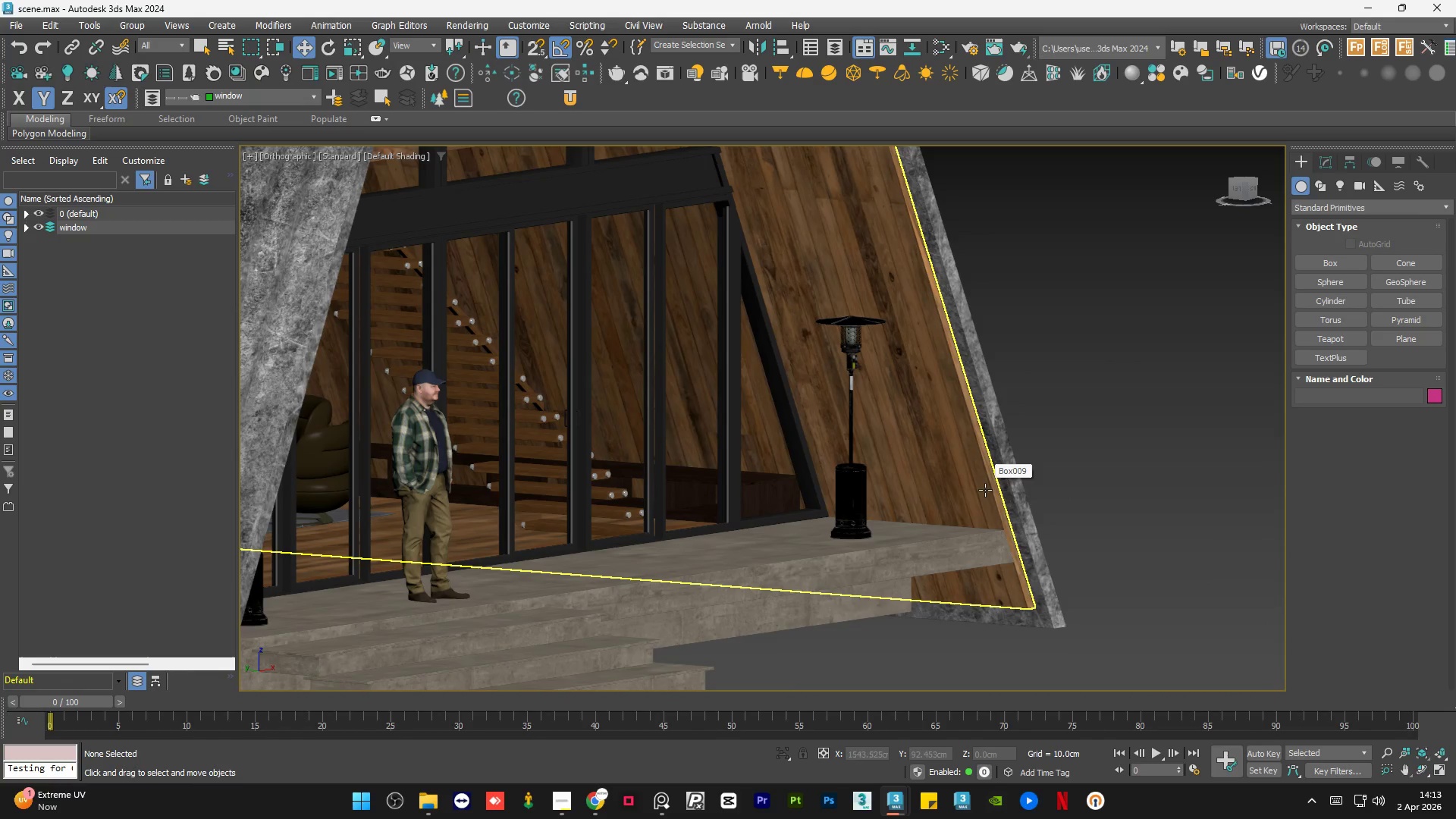 
scroll: coordinate [984, 510], scroll_direction: up, amount: 8.0
 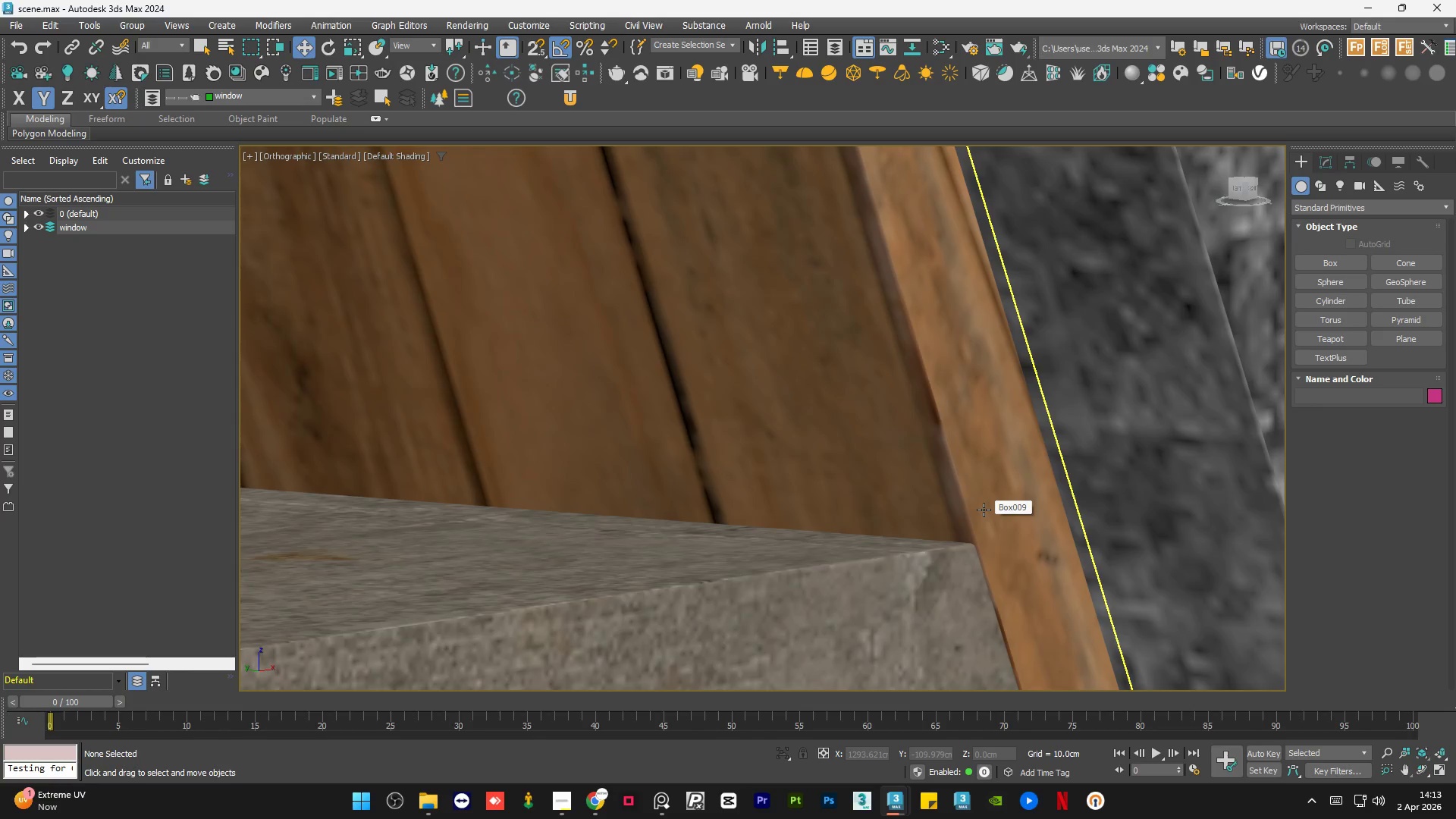 
scroll: coordinate [984, 510], scroll_direction: down, amount: 10.0
 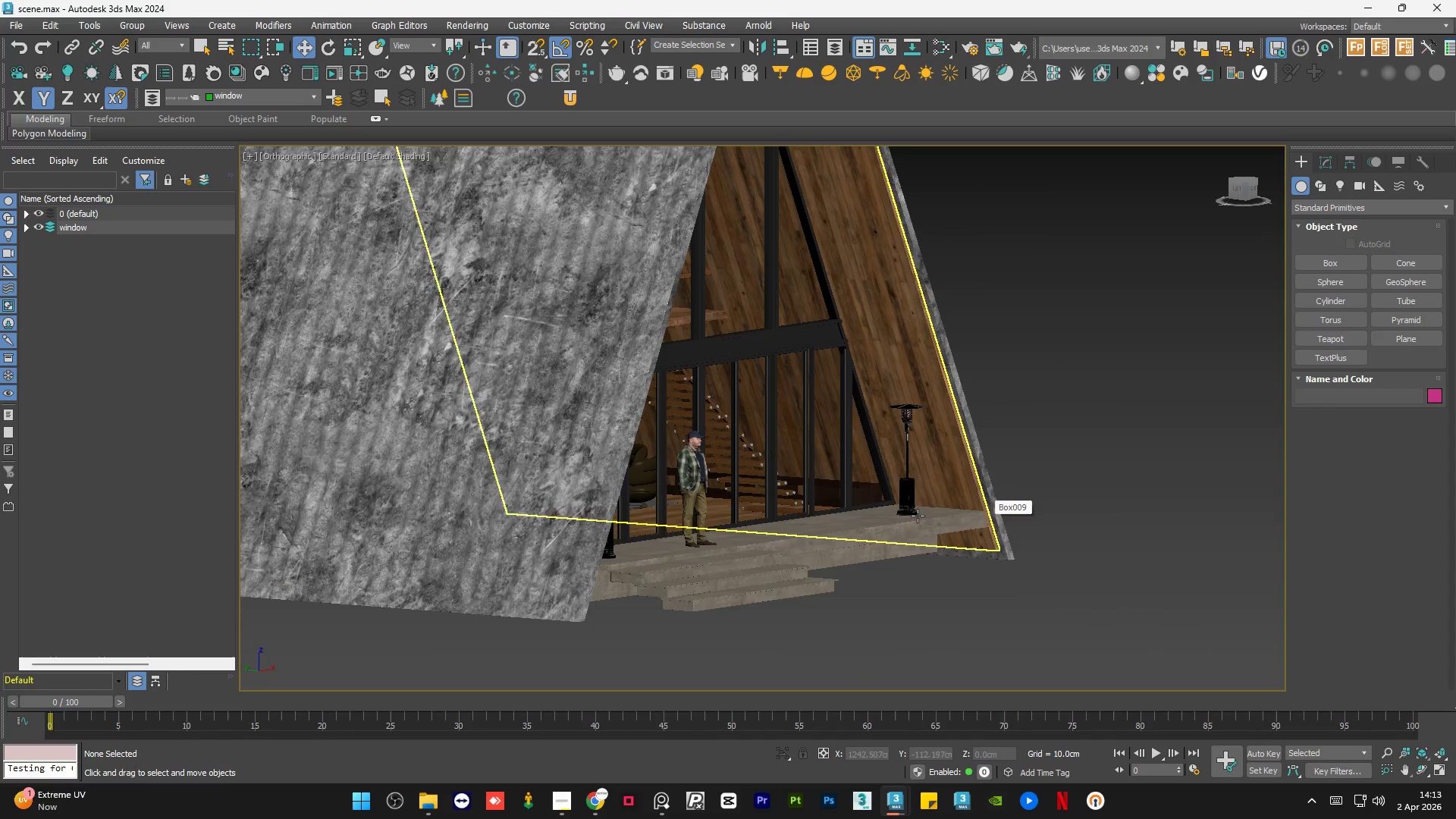 
hold_key(key=AltLeft, duration=1.17)
 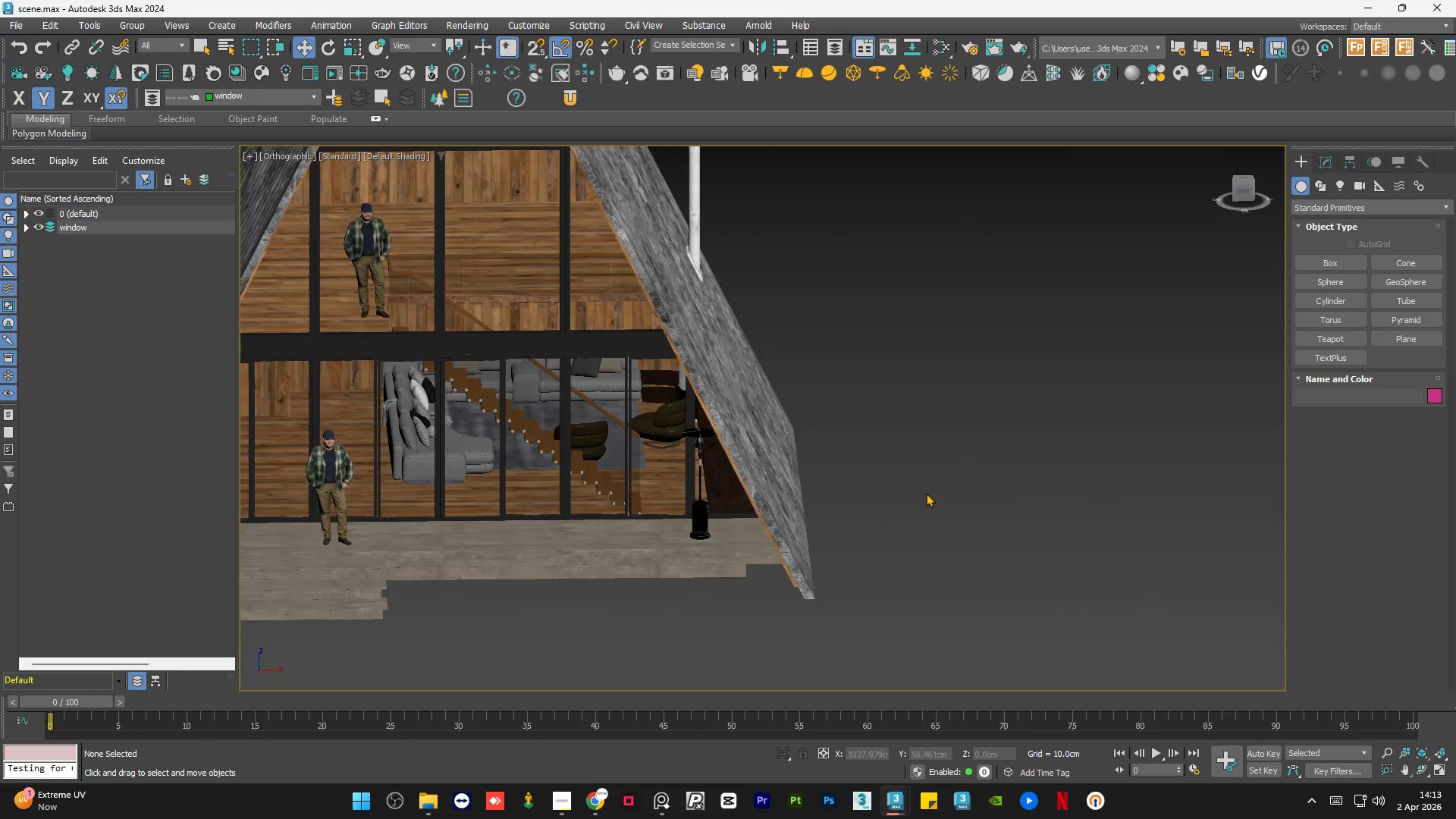 
hold_key(key=AltLeft, duration=1.06)
 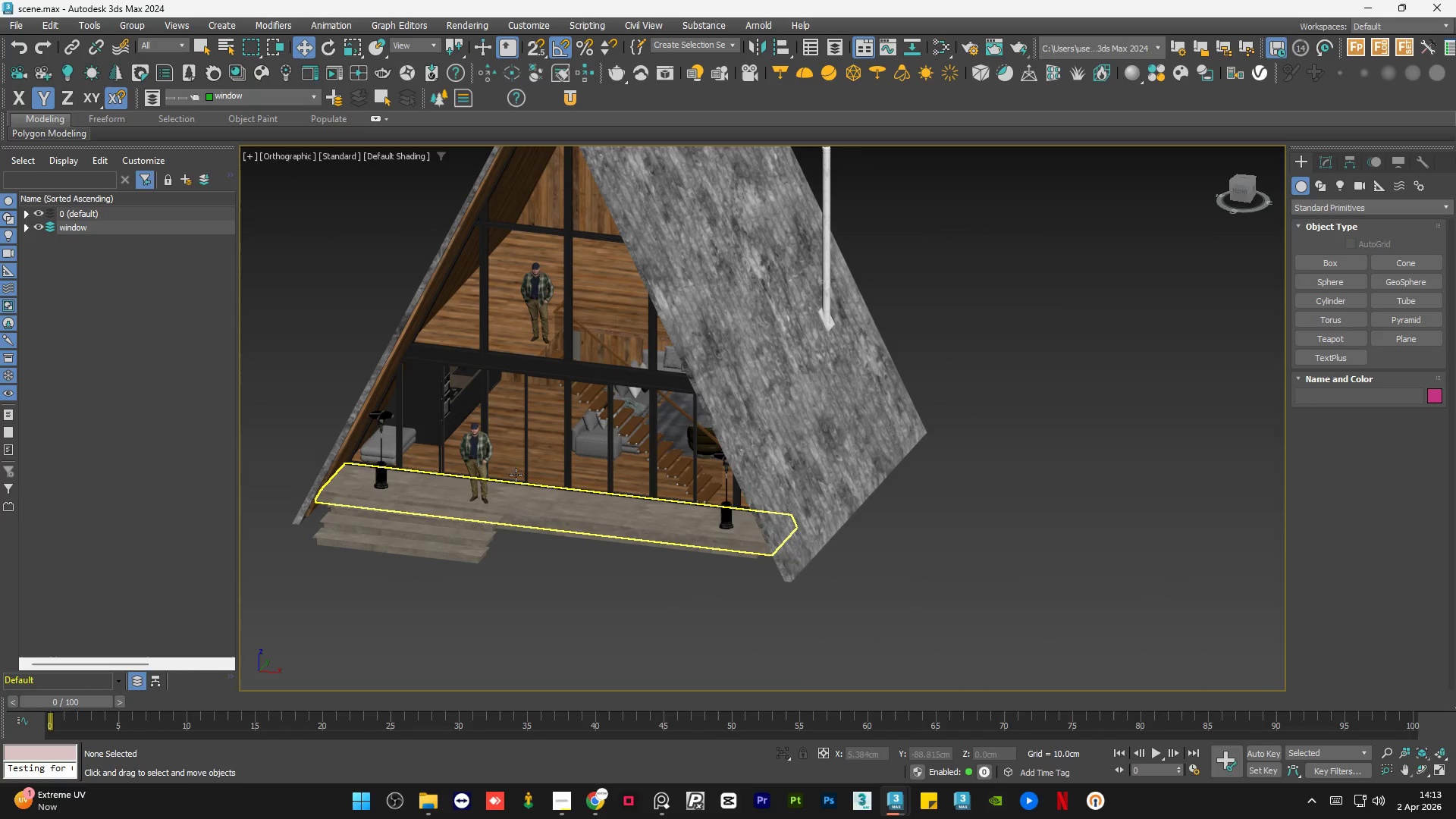 
scroll: coordinate [926, 493], scroll_direction: down, amount: 1.0
 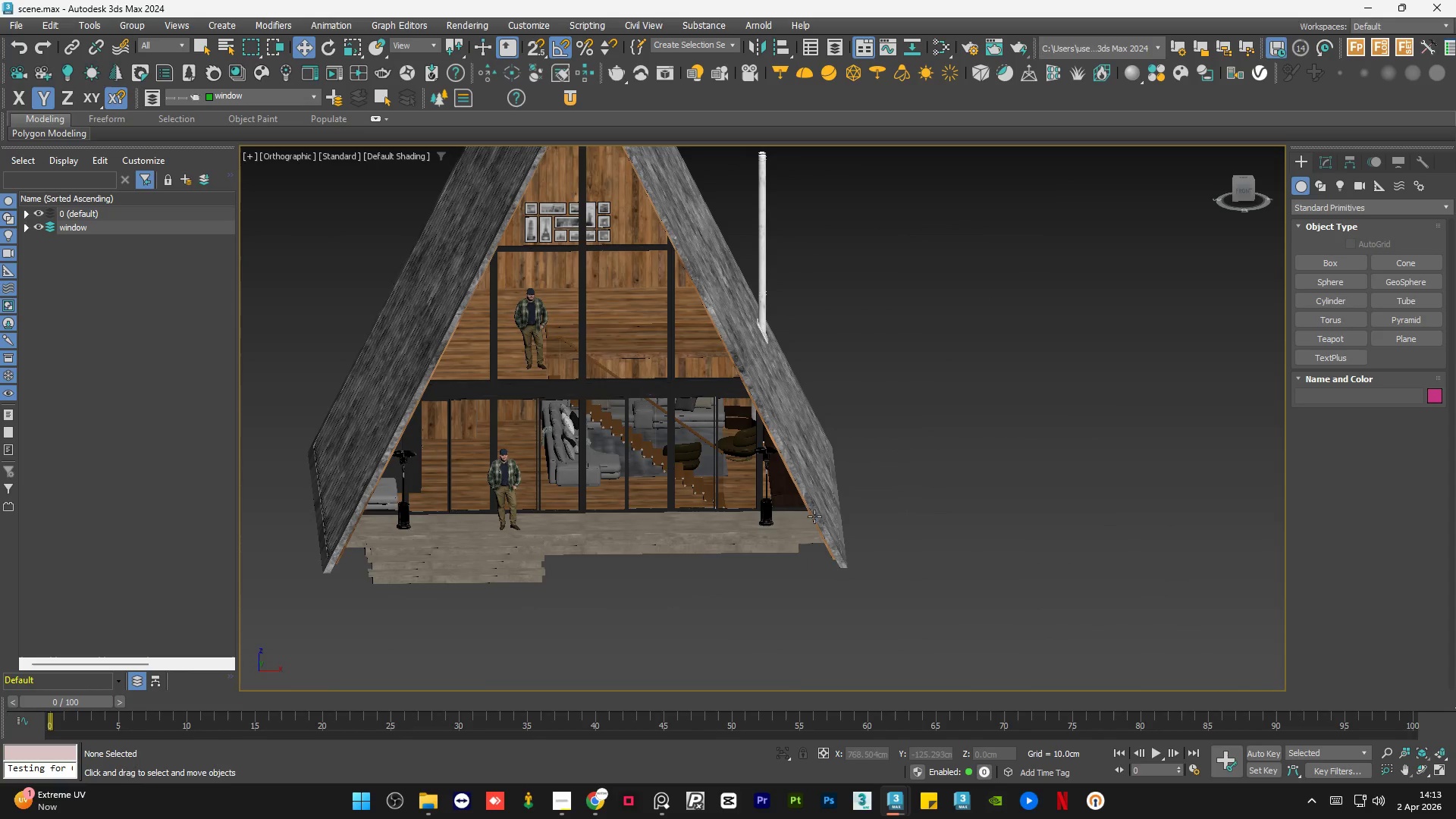 
scroll: coordinate [453, 462], scroll_direction: up, amount: 6.0
 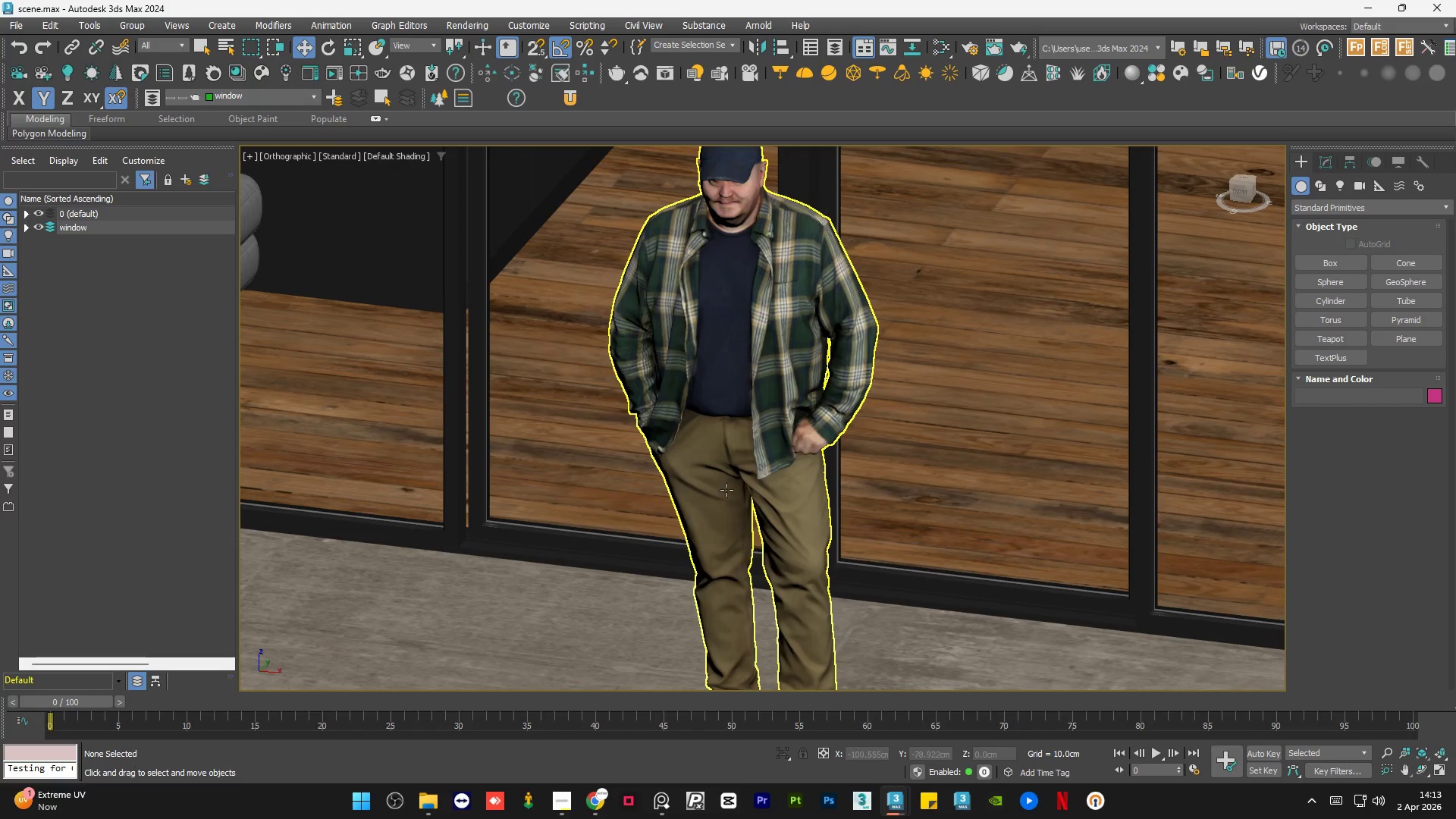 
left_click([726, 490])
 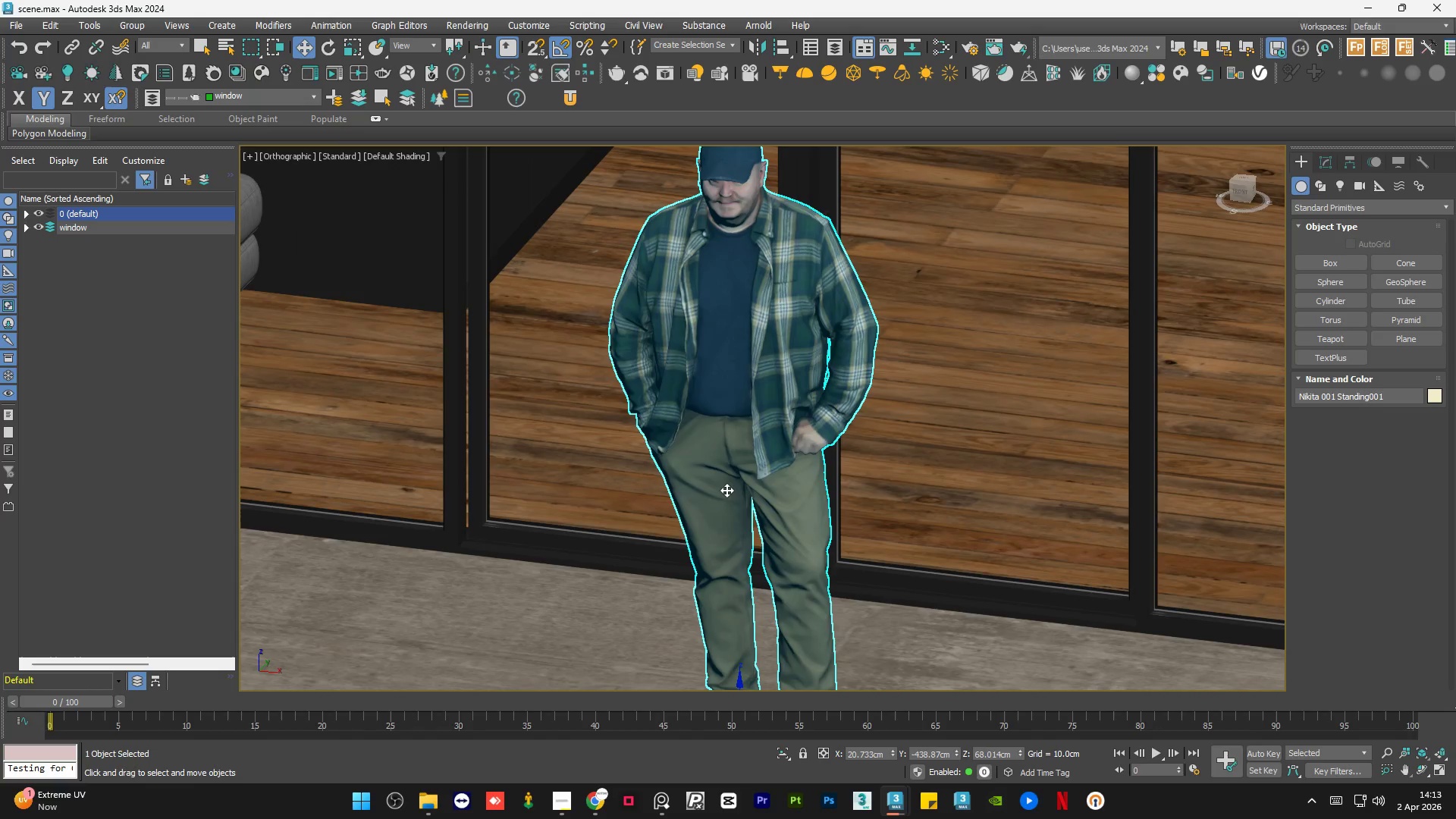 
hold_key(key=AltLeft, duration=0.58)
 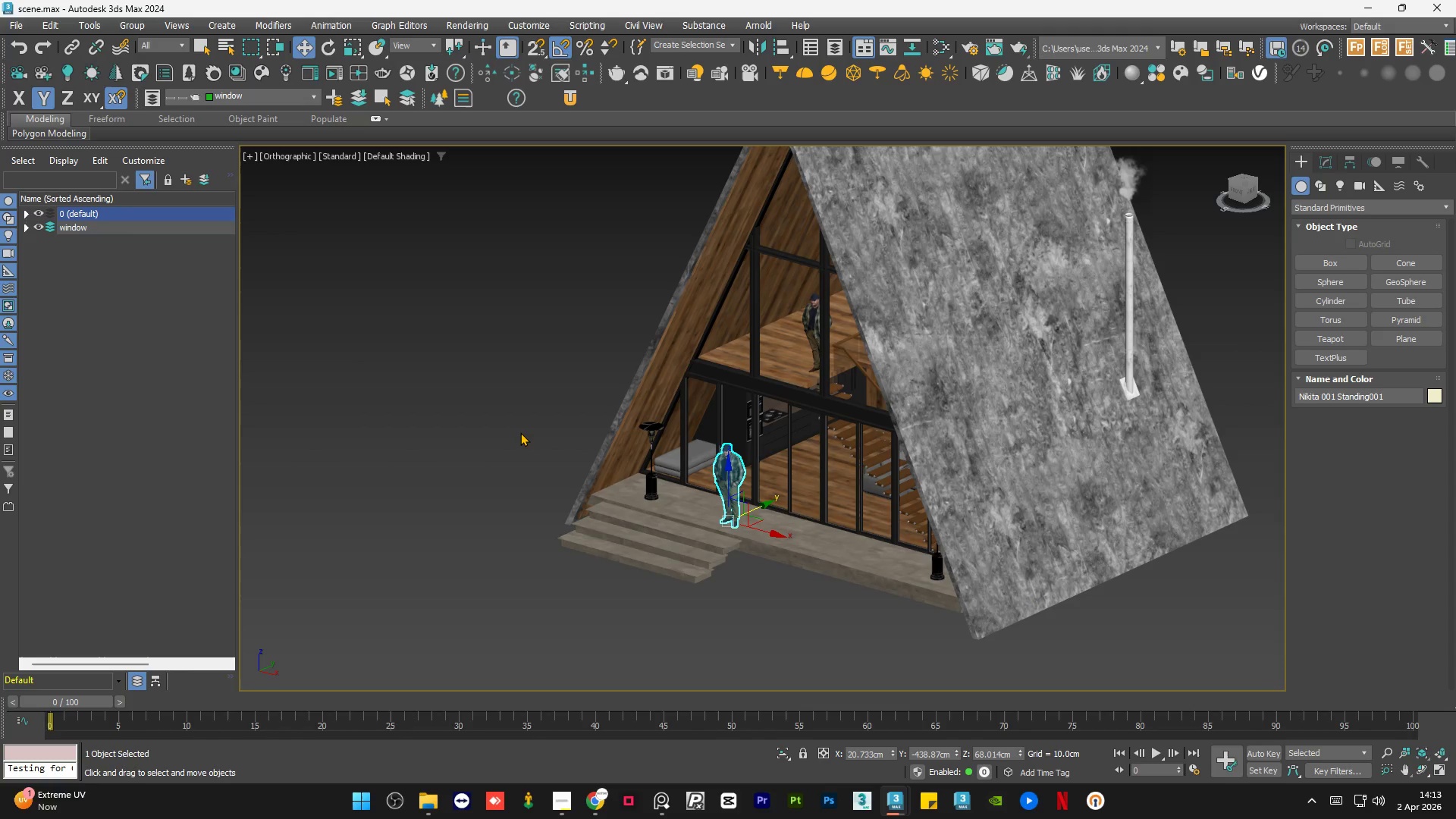 
scroll: coordinate [726, 490], scroll_direction: down, amount: 7.0
 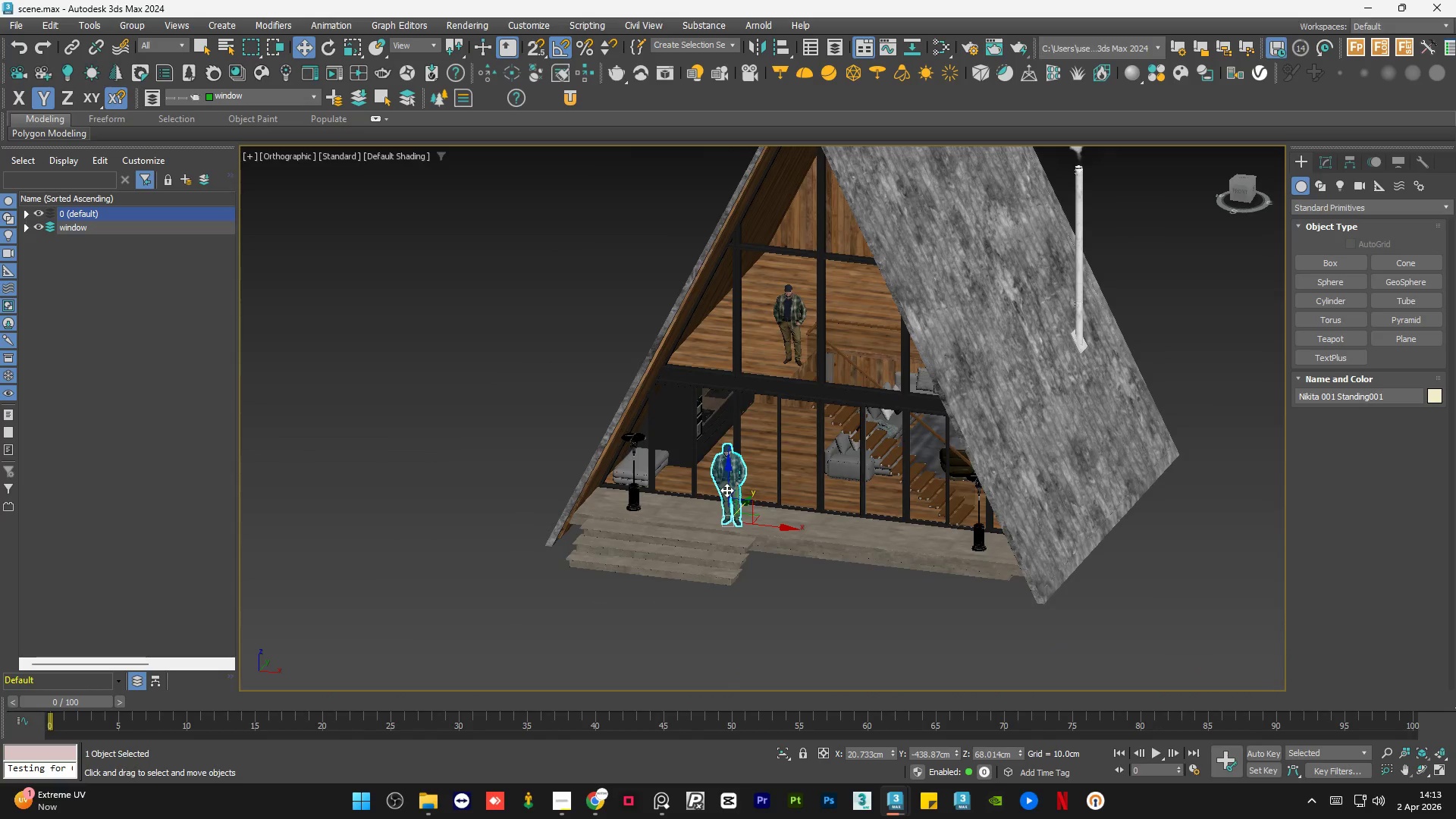 
left_click([520, 432])
 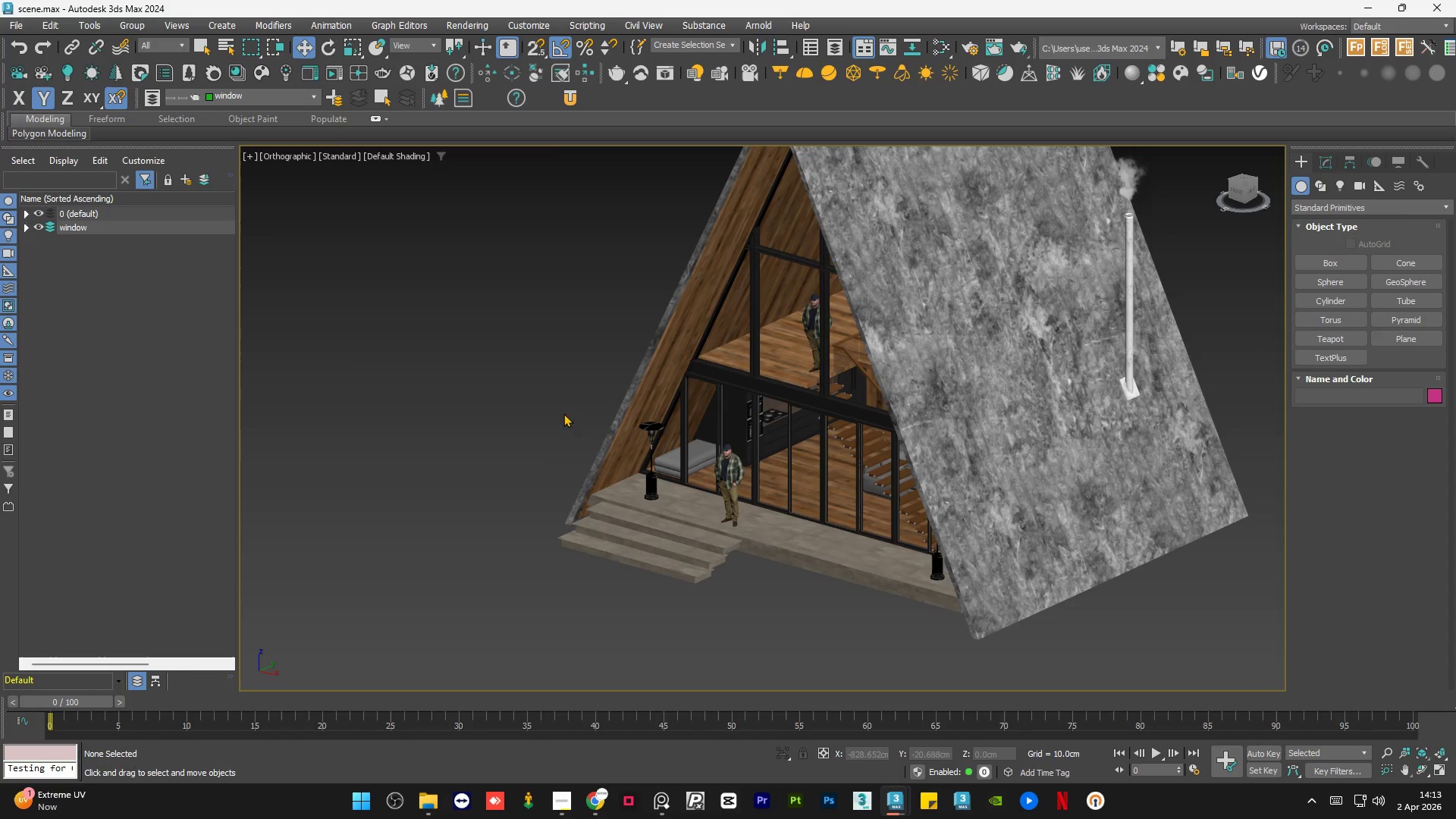 
left_click([538, 406])
 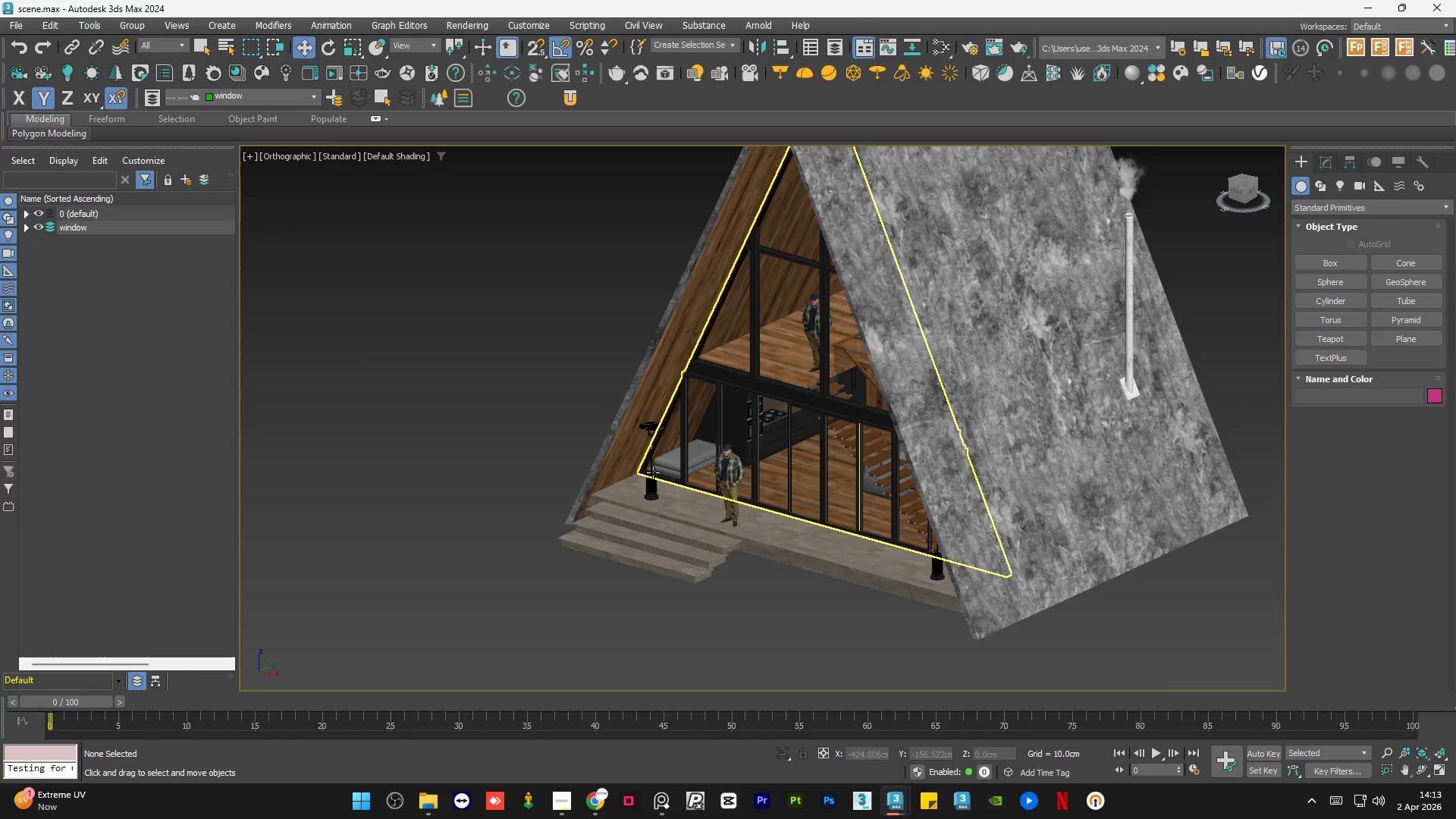 
left_click([649, 487])
 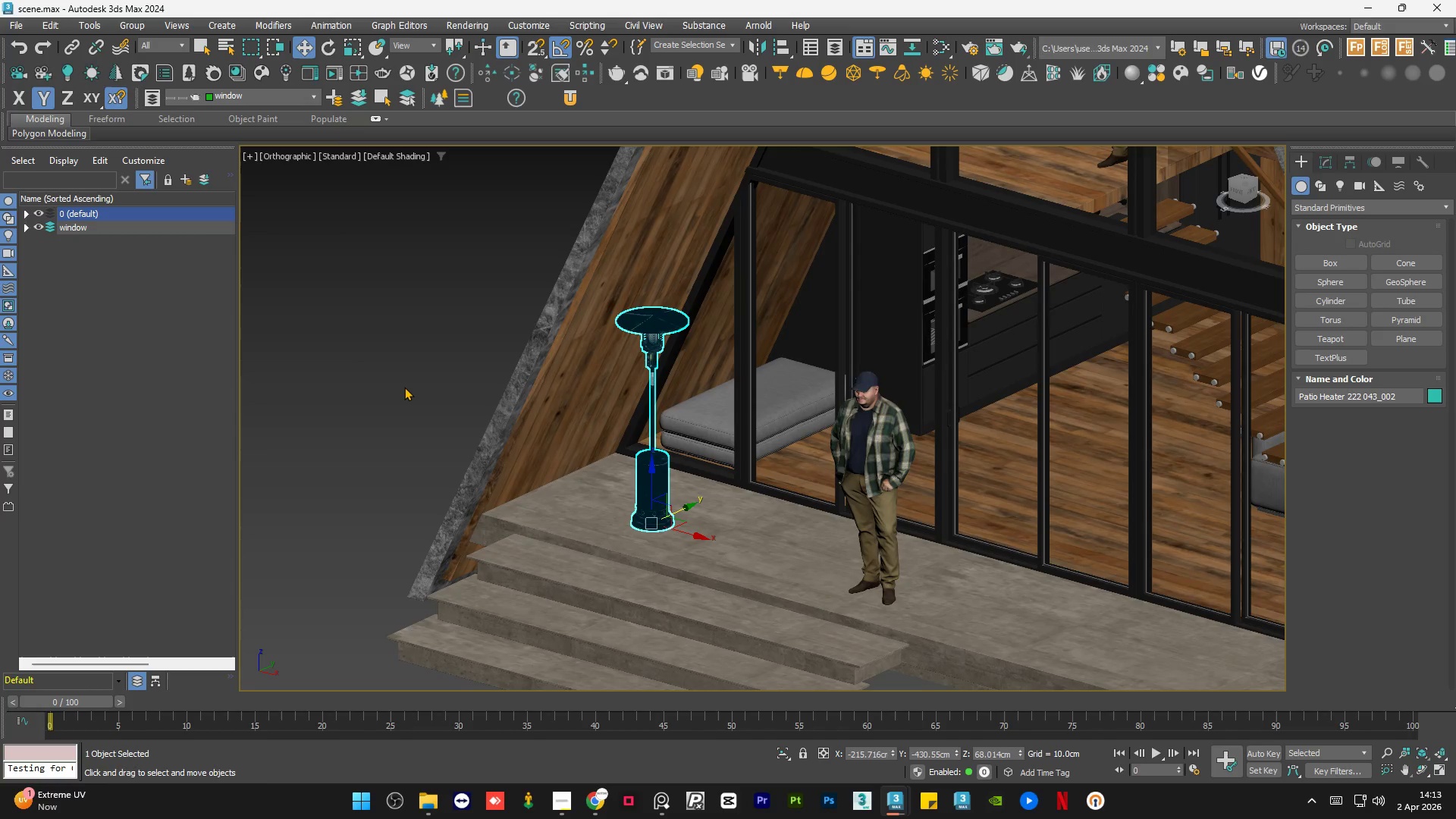 
scroll: coordinate [649, 487], scroll_direction: up, amount: 4.0
 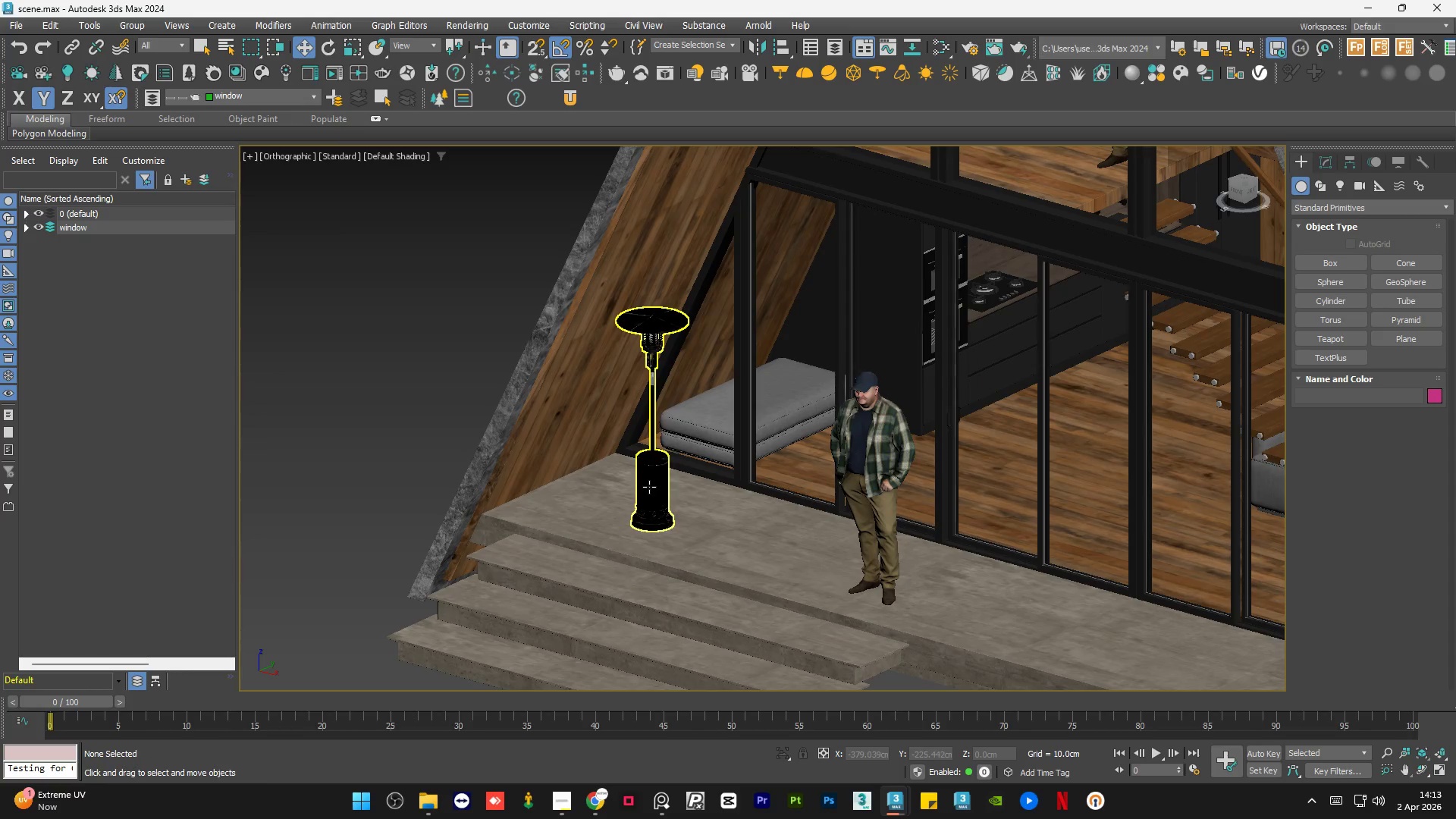 
left_click([404, 386])
 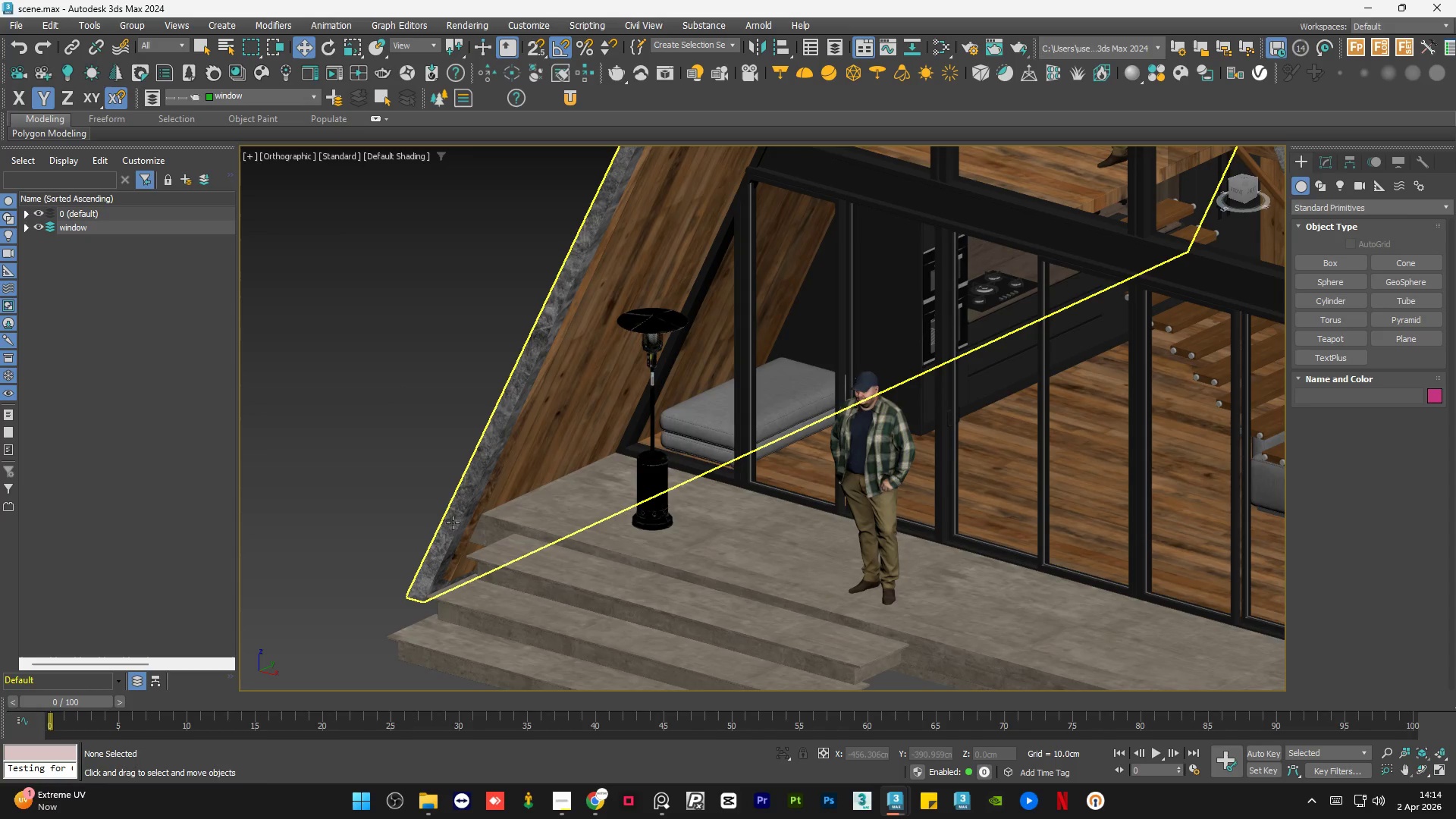 
scroll: coordinate [447, 526], scroll_direction: up, amount: 6.0
 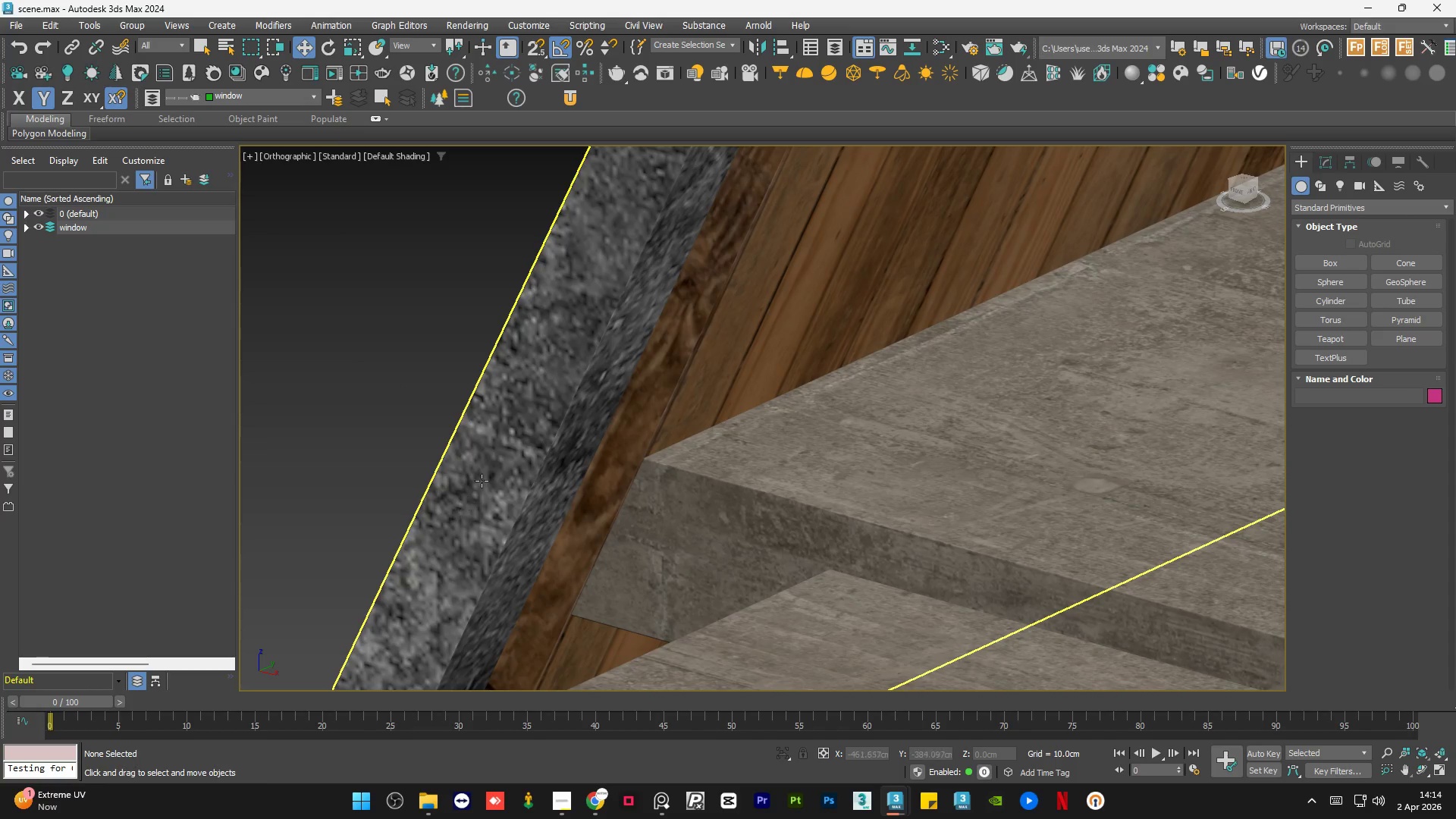 
scroll: coordinate [485, 472], scroll_direction: down, amount: 4.0
 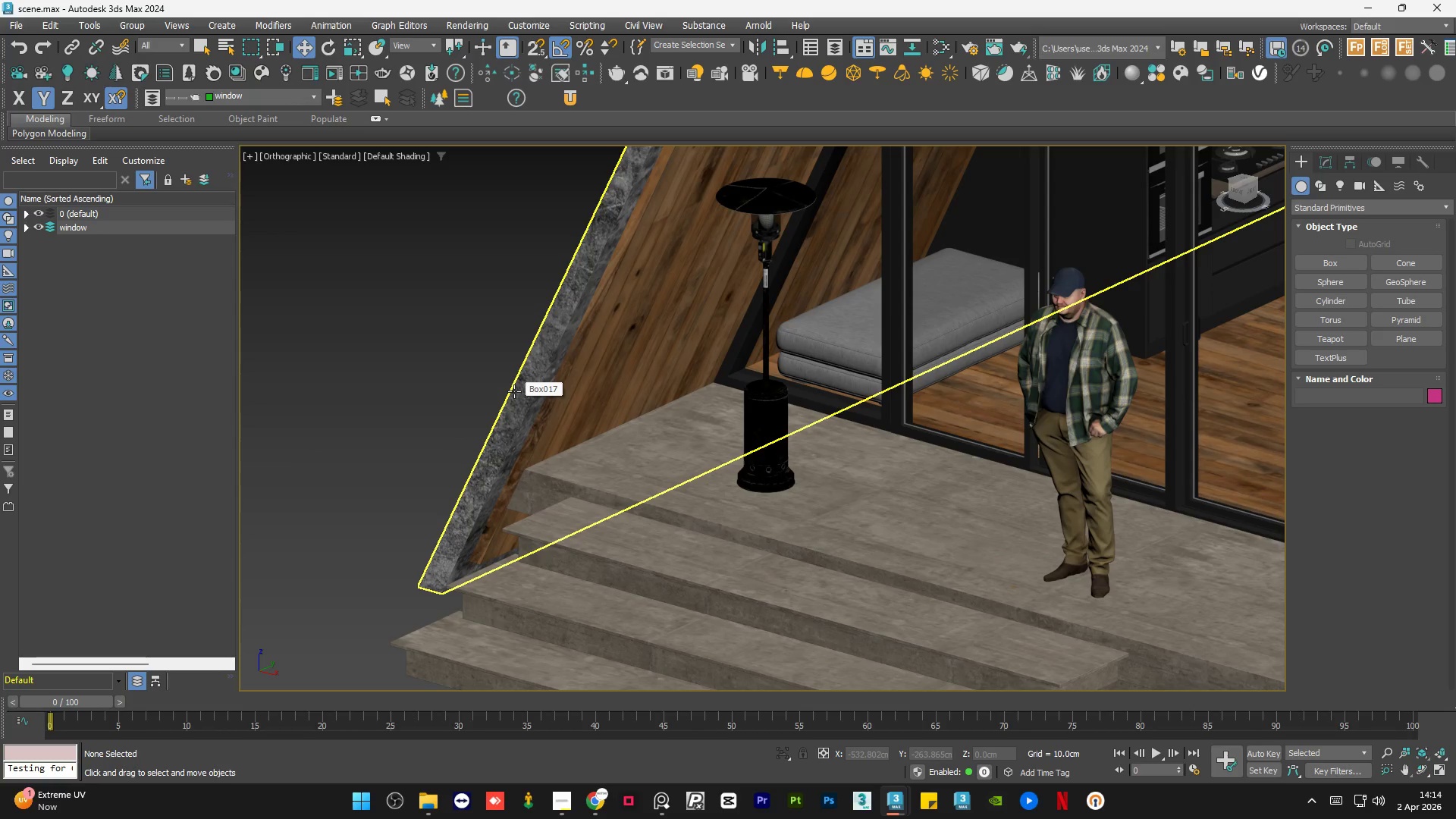 
wait(12.1)
 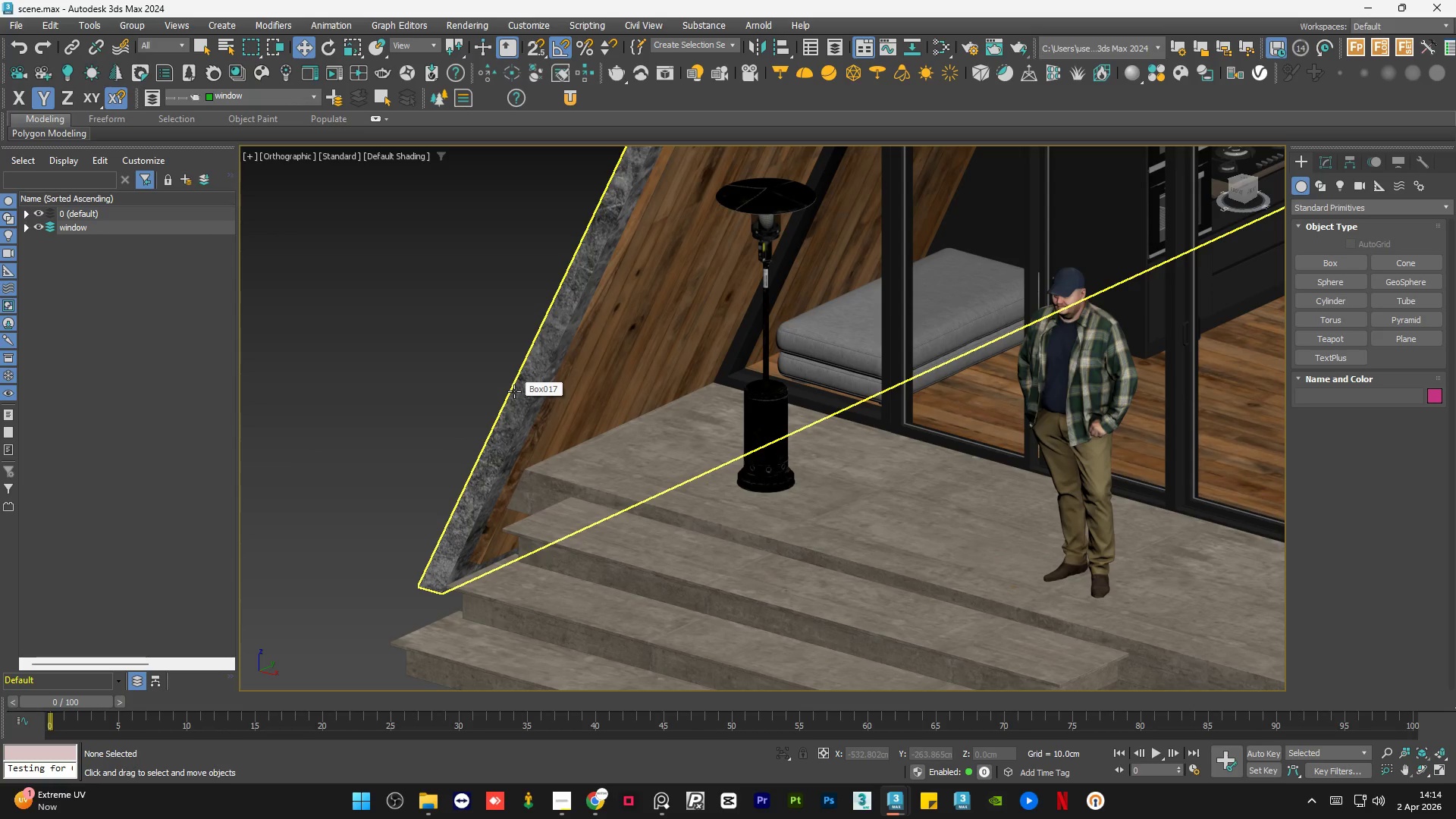 
scroll: coordinate [602, 397], scroll_direction: down, amount: 3.0
 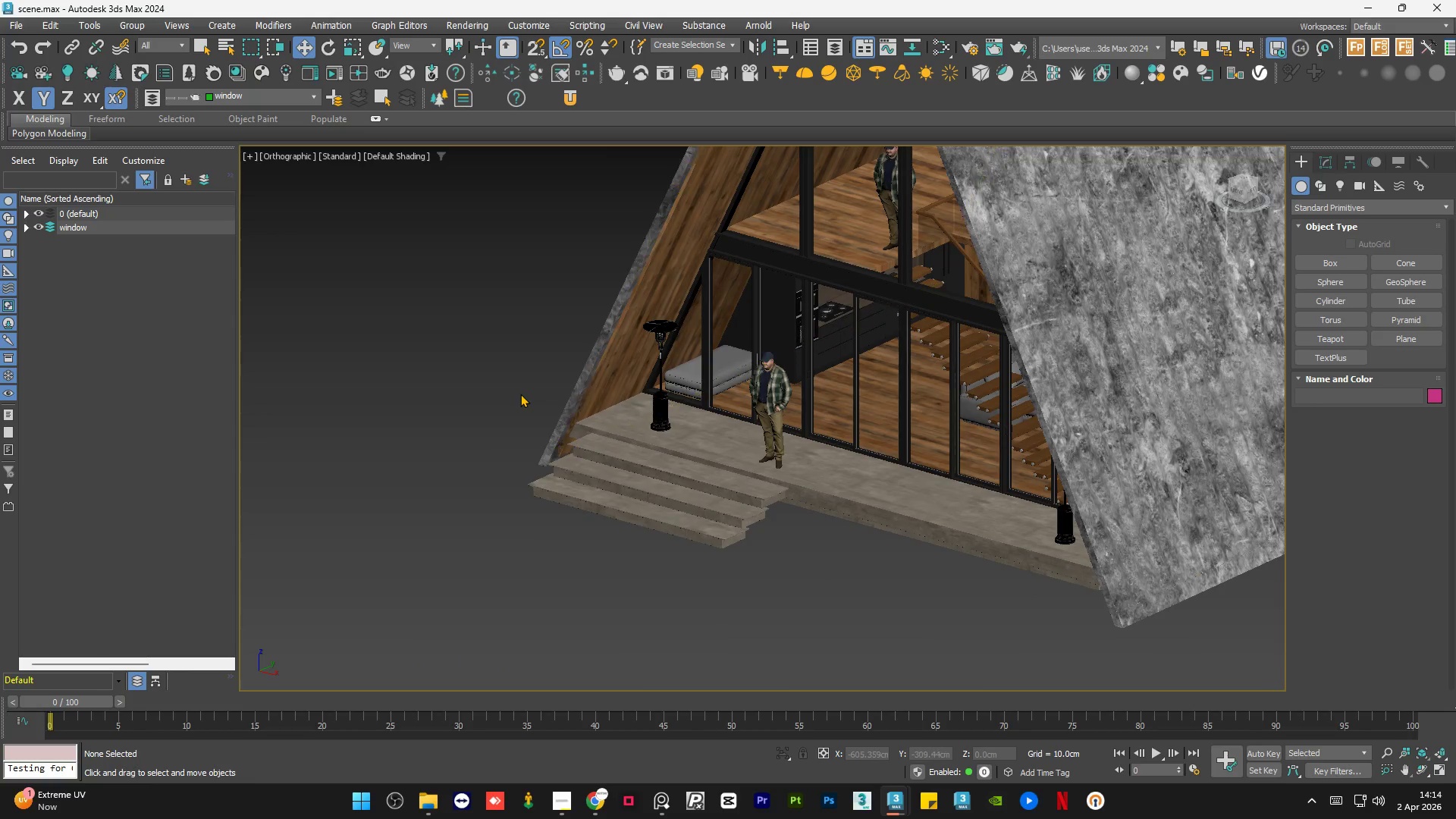 
left_click([520, 394])
 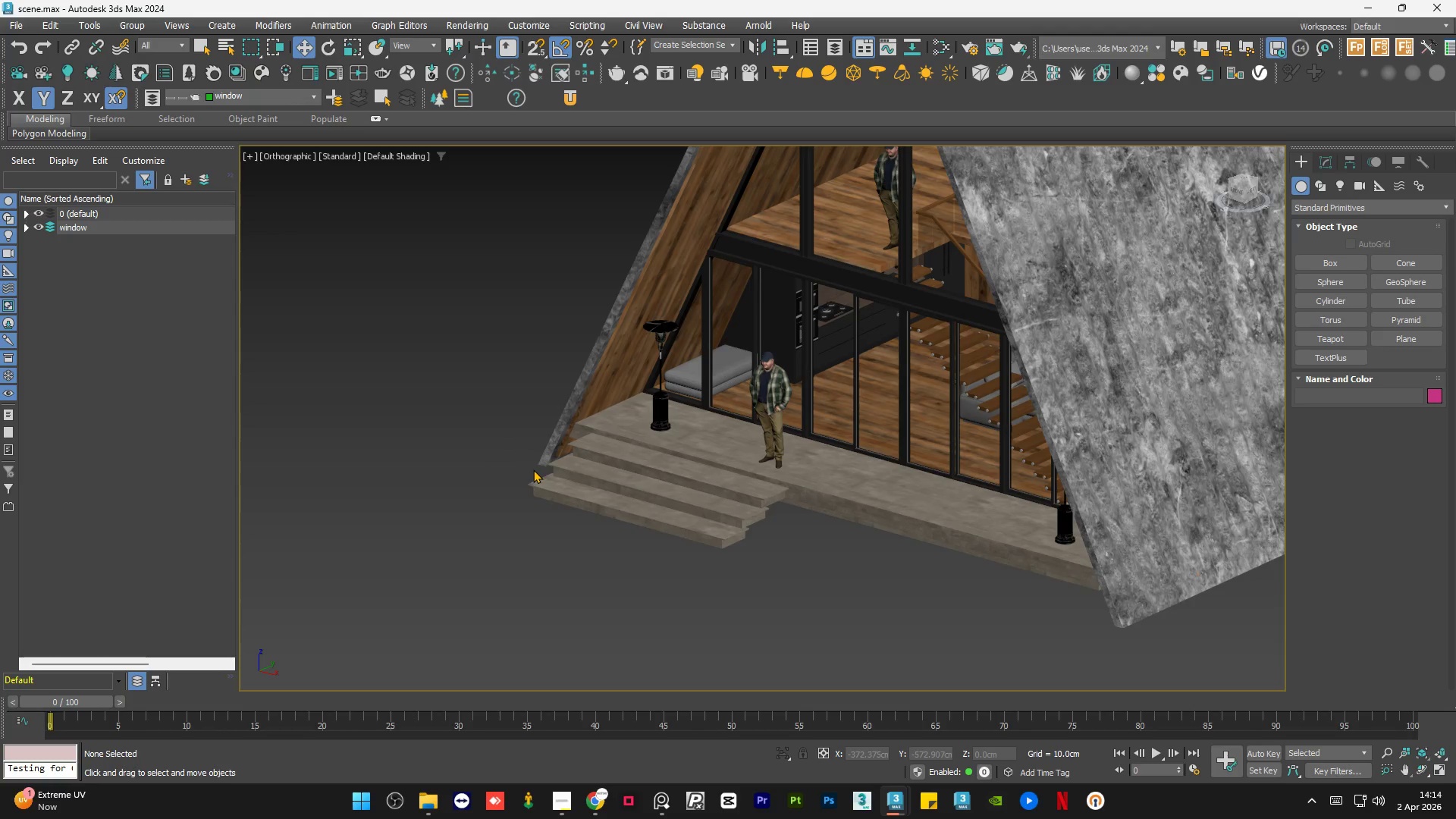 
hold_key(key=AltLeft, duration=1.5)
 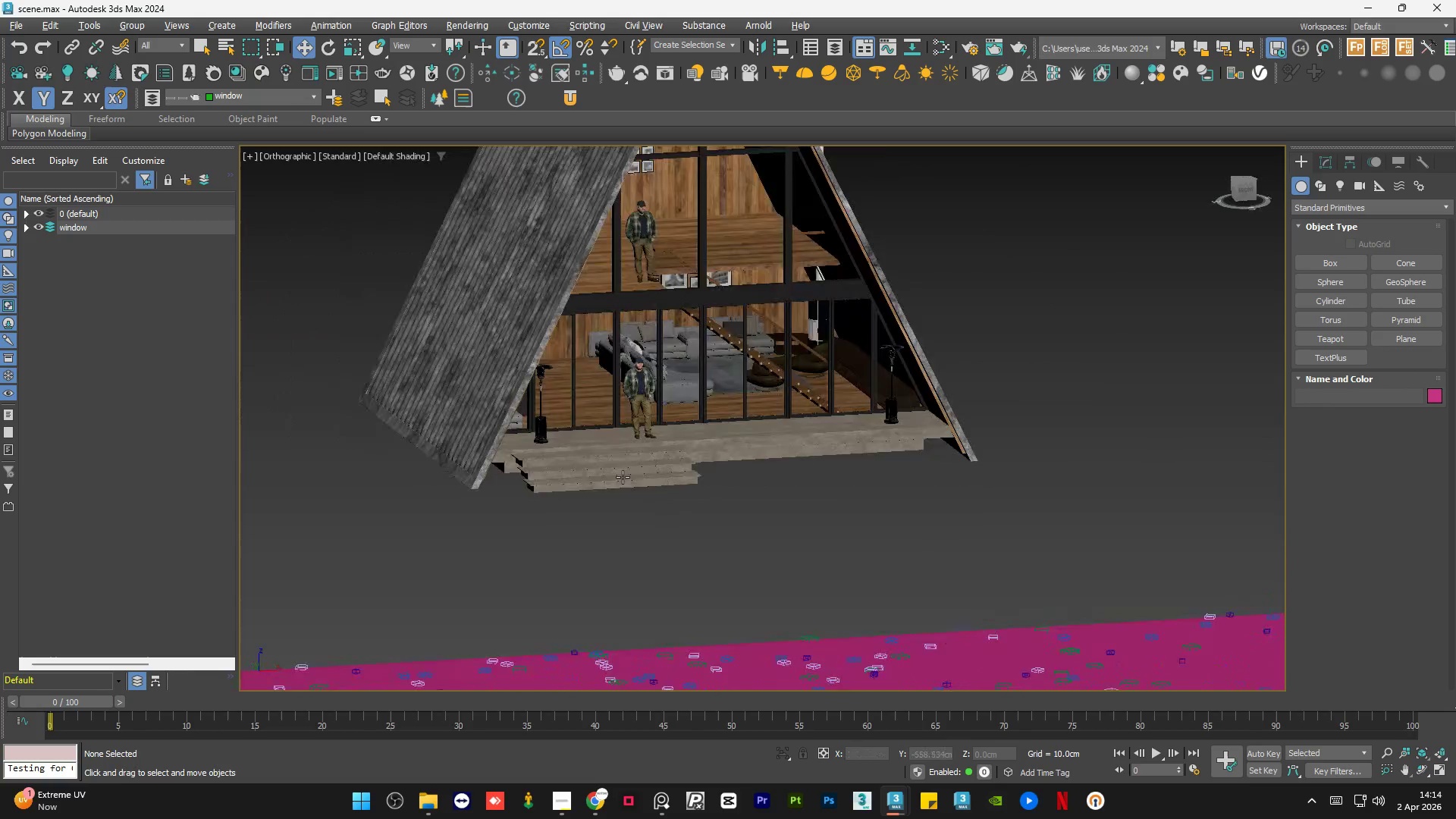 
scroll: coordinate [532, 470], scroll_direction: down, amount: 1.0
 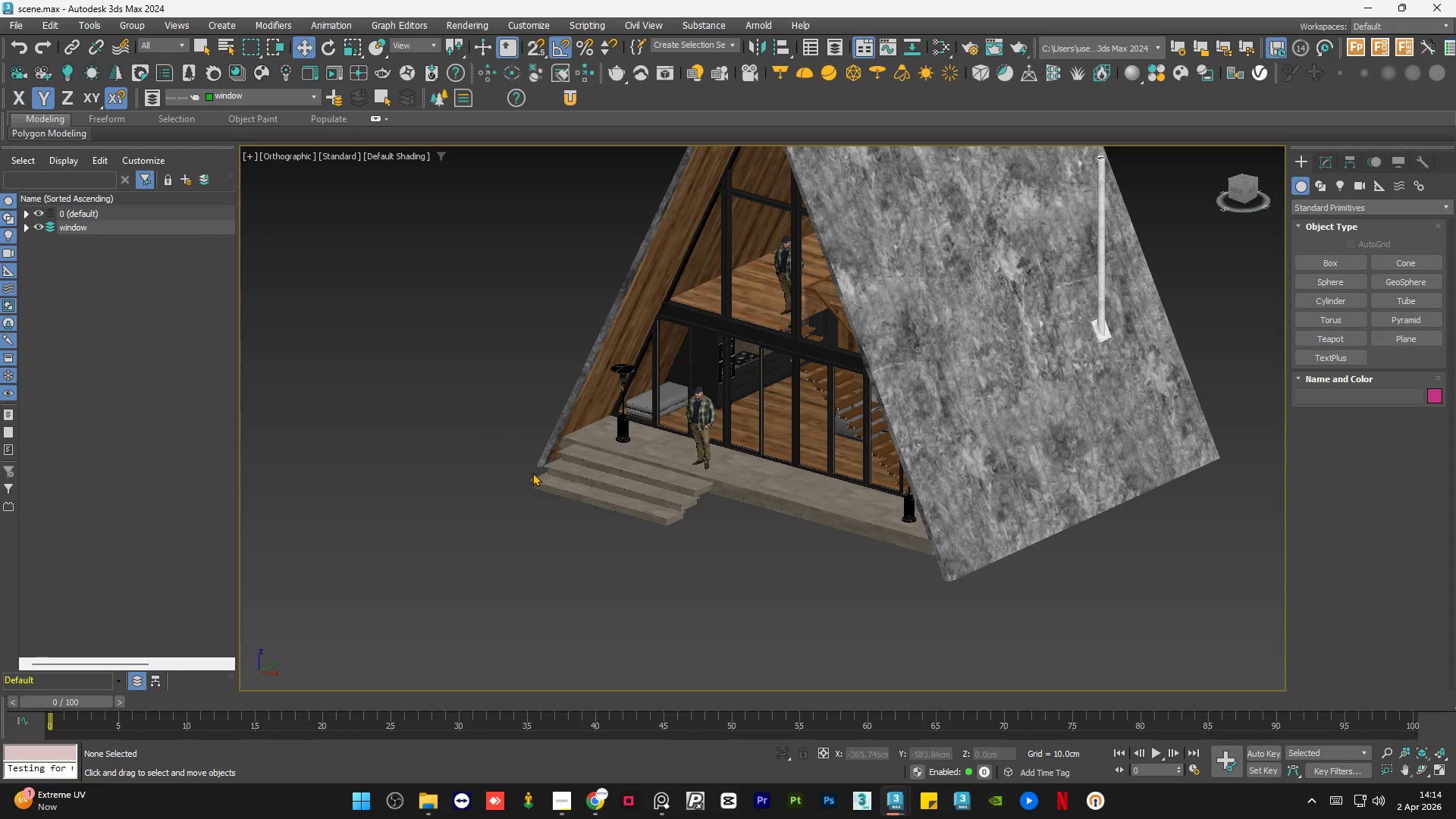 
hold_key(key=AltLeft, duration=0.95)
 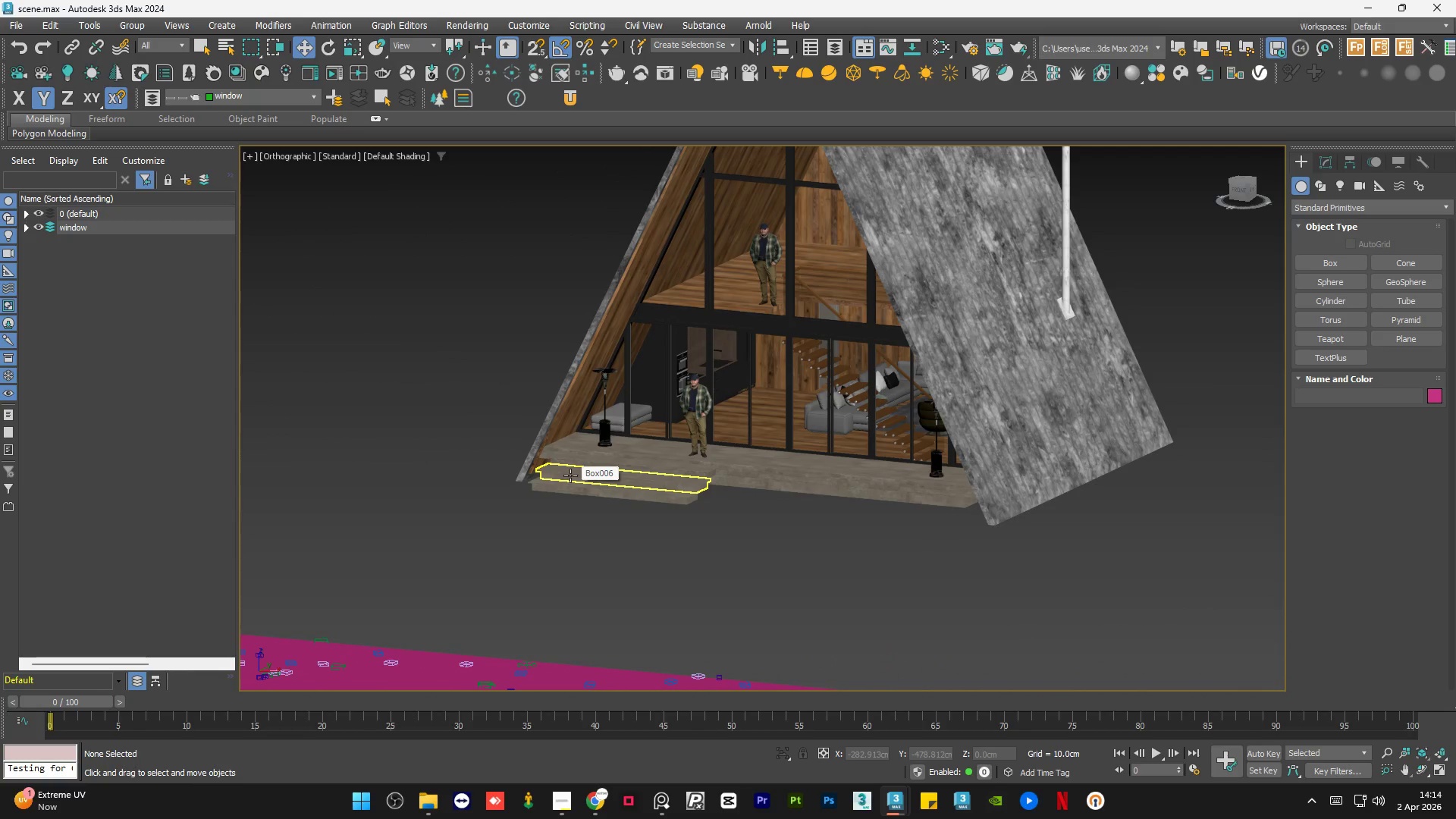 
scroll: coordinate [570, 475], scroll_direction: down, amount: 2.0
 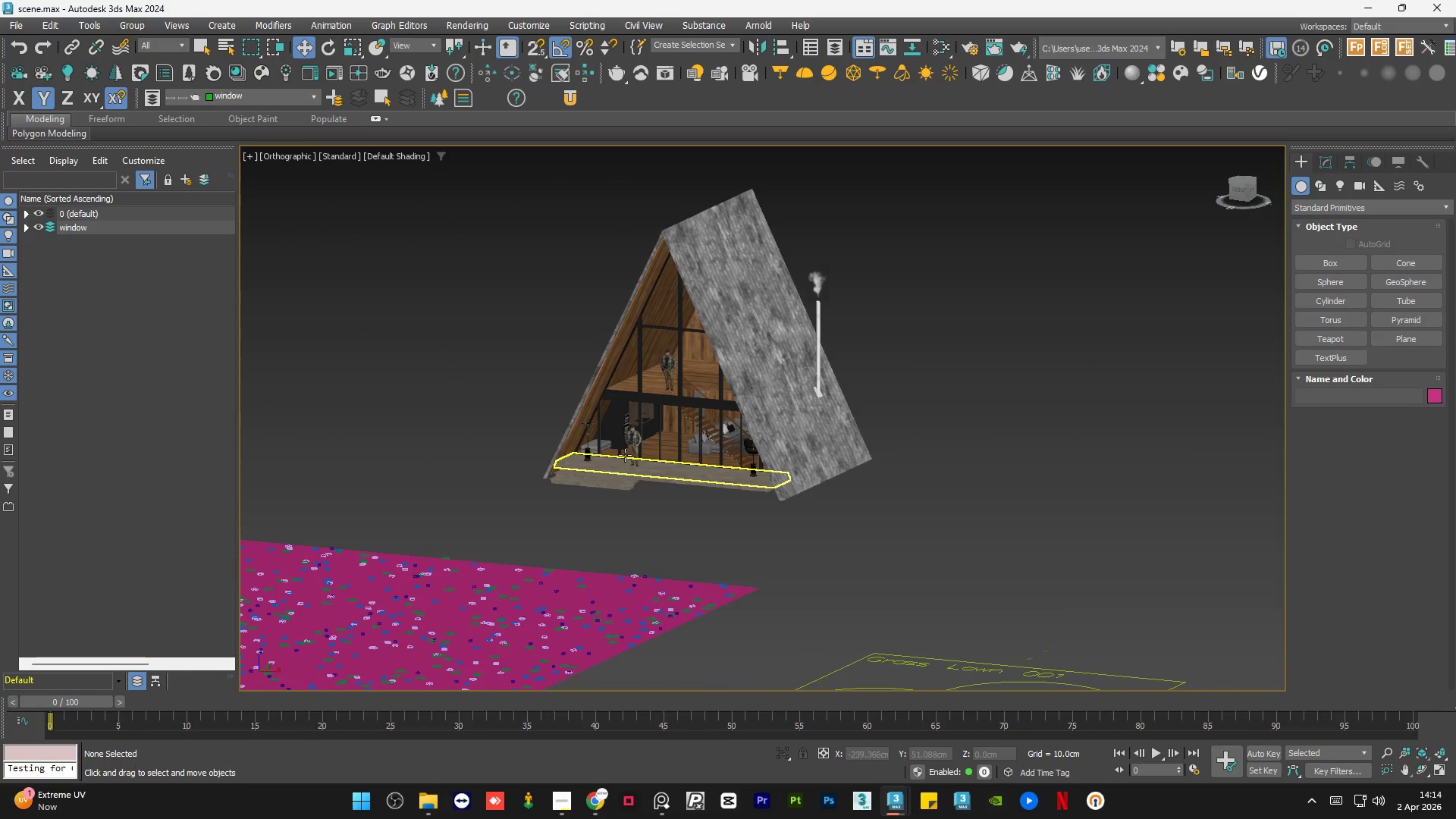 
hold_key(key=AltLeft, duration=1.3)
 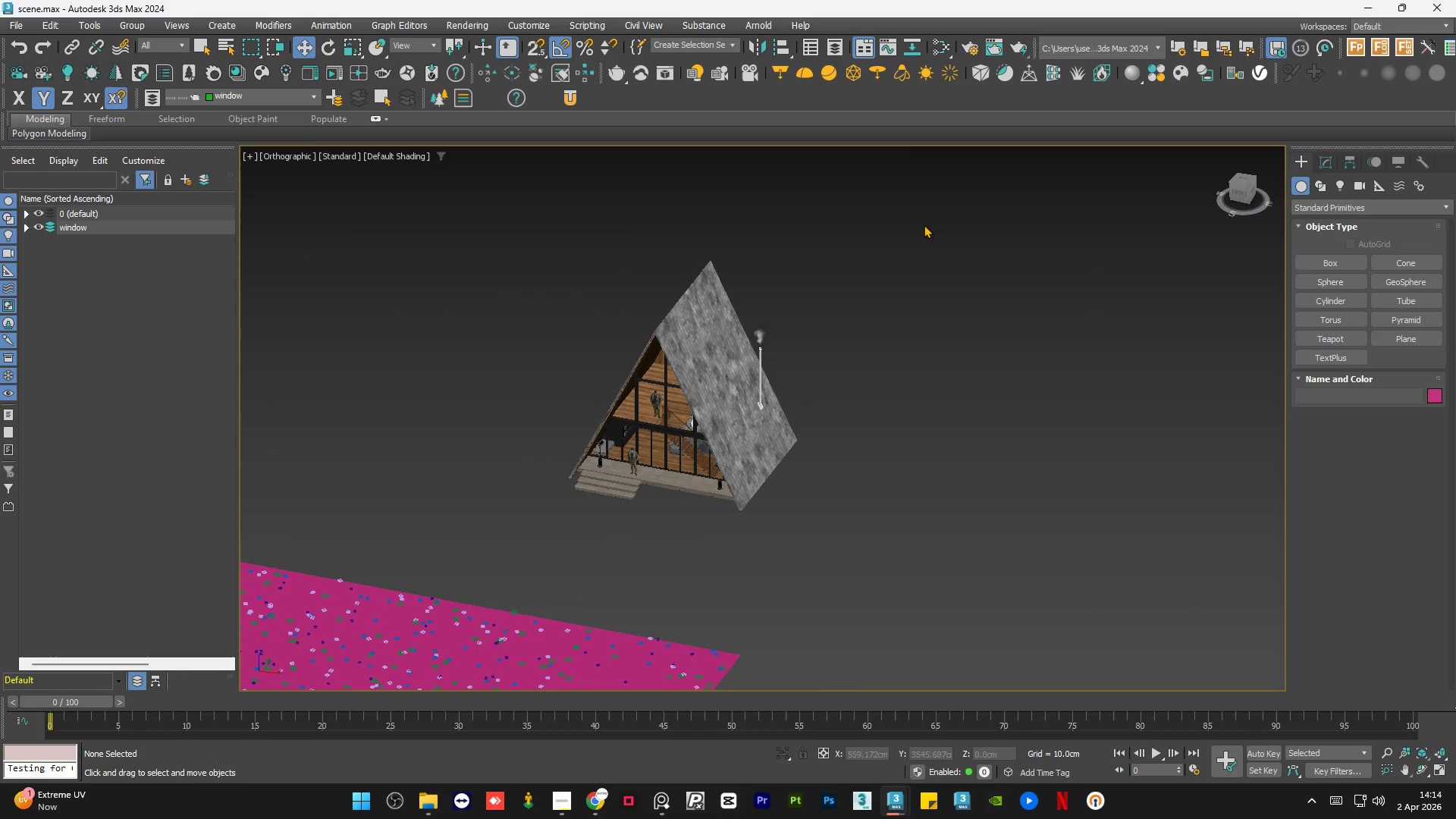 
scroll: coordinate [626, 454], scroll_direction: down, amount: 1.0
 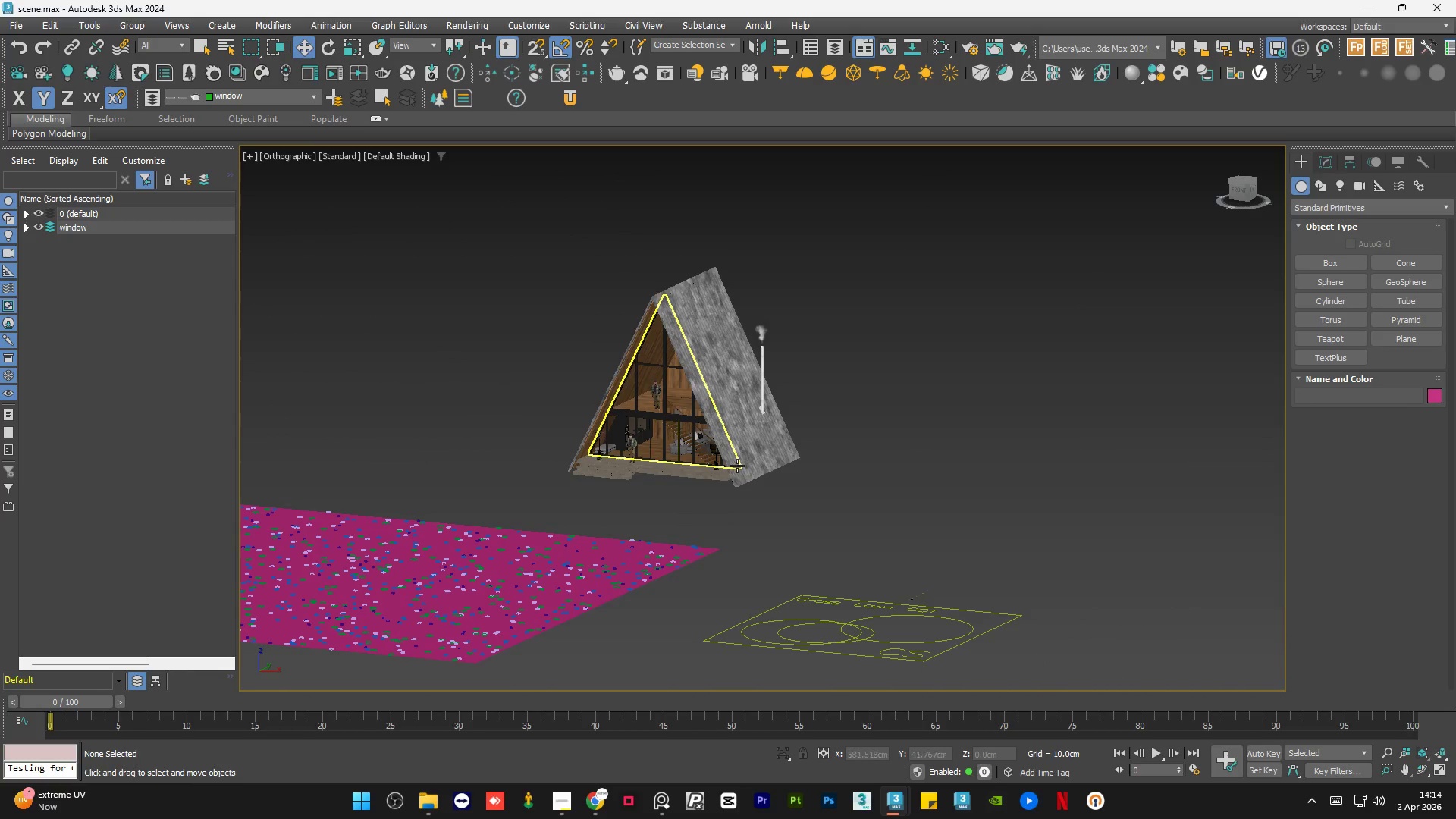 
left_click_drag(start_coordinate=[923, 224], to_coordinate=[535, 512])
 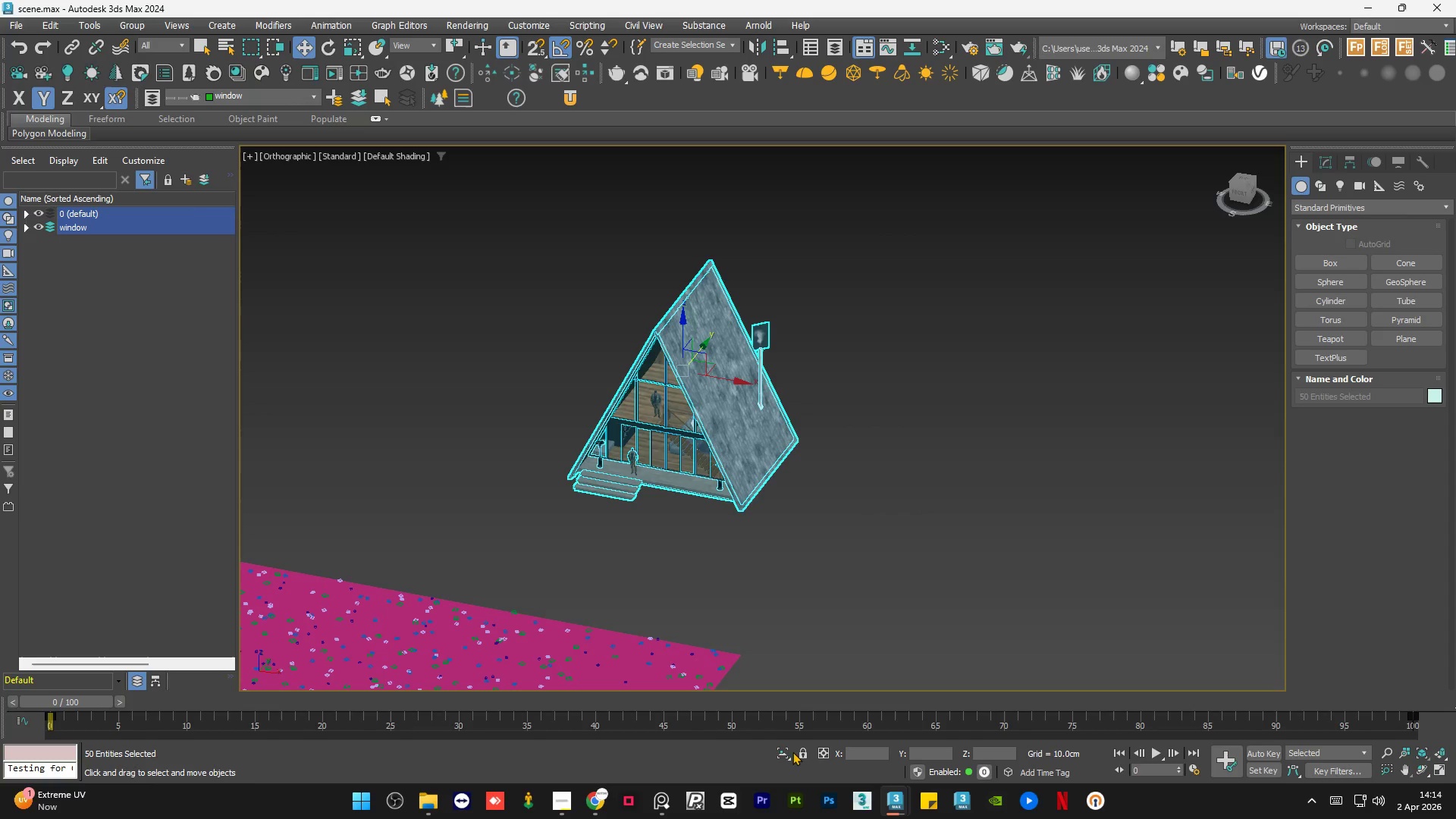 
left_click([784, 753])
 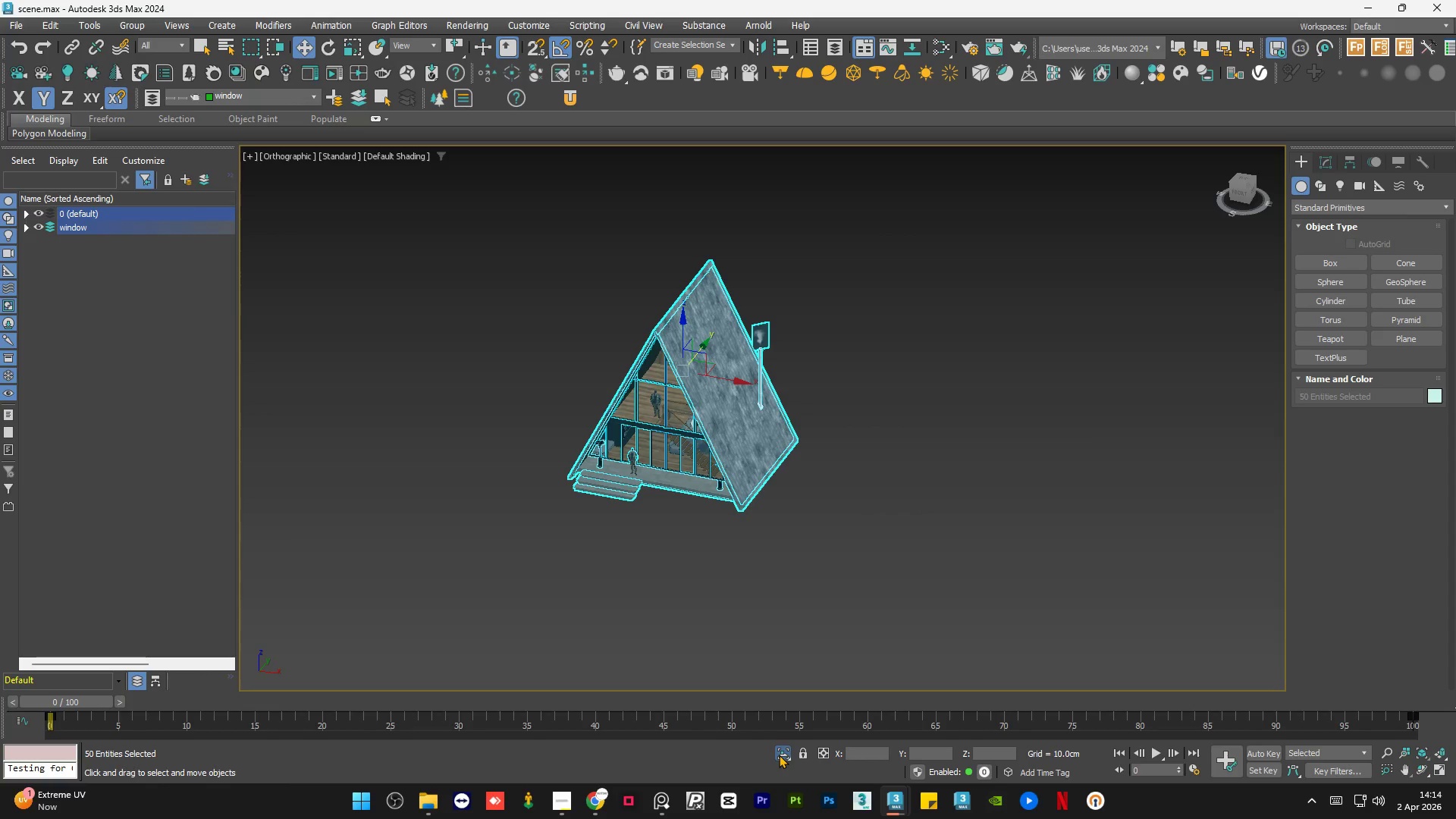 
left_click([784, 603])
 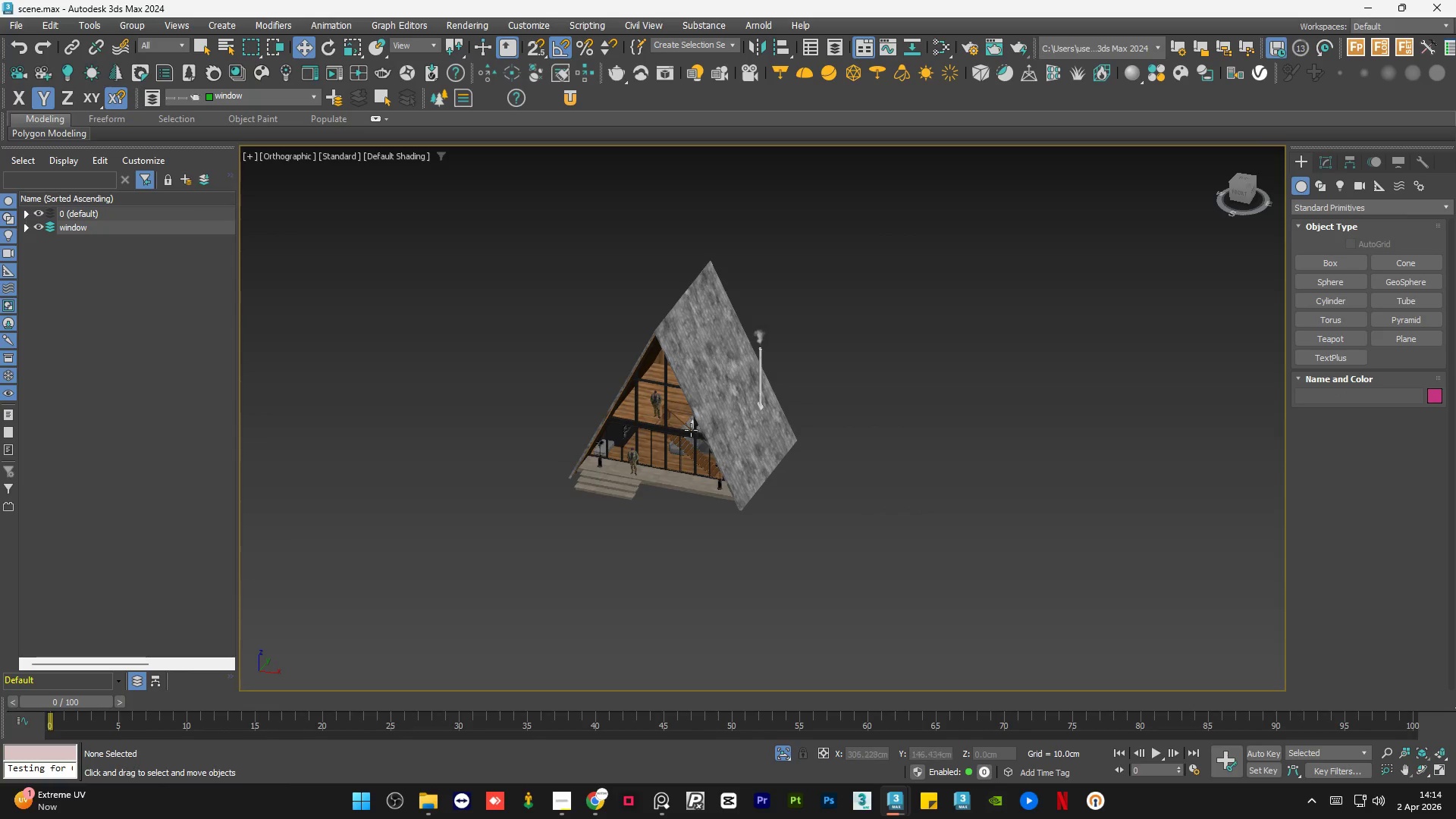 
scroll: coordinate [689, 429], scroll_direction: up, amount: 5.0
 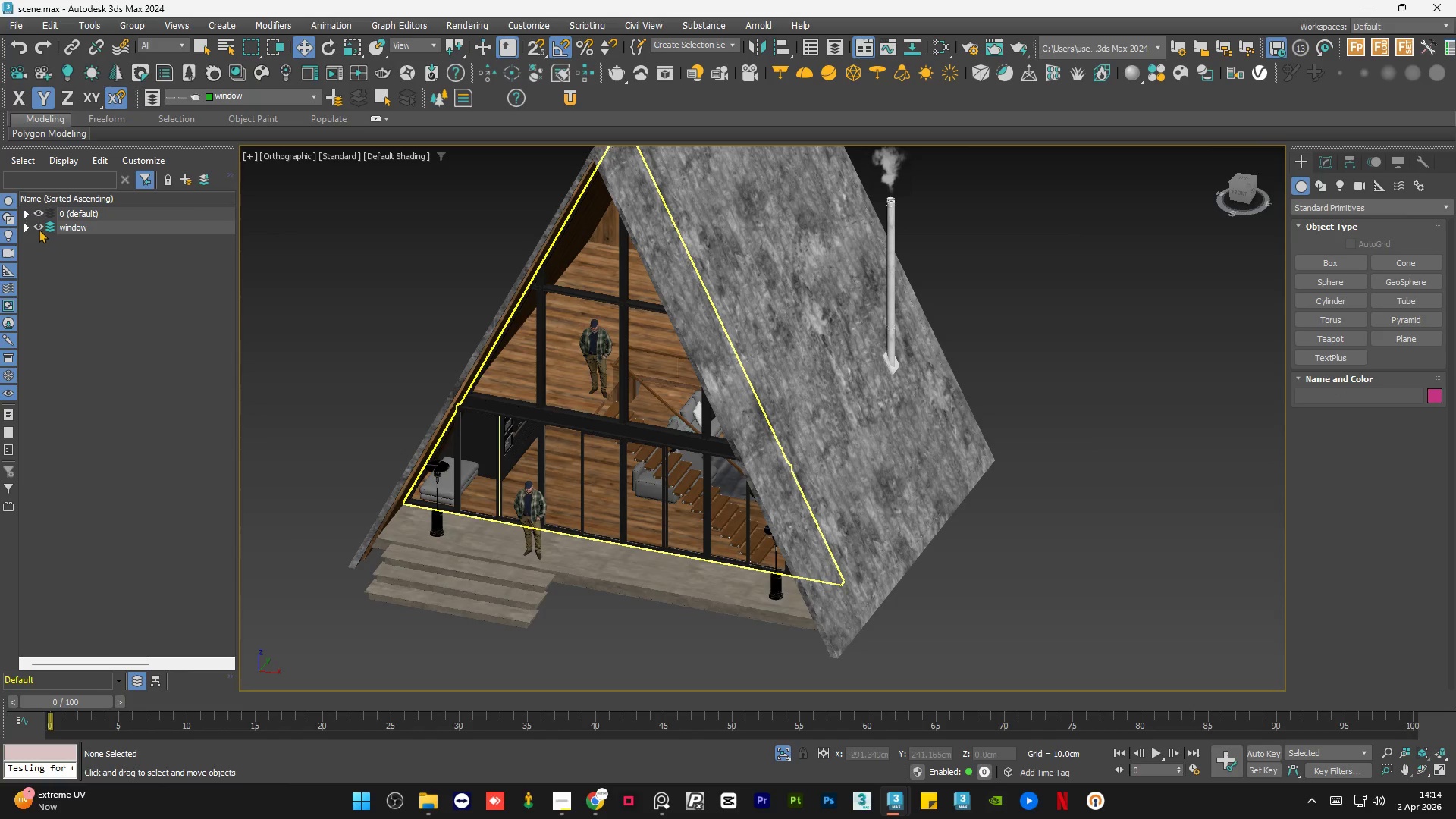 
left_click([38, 226])
 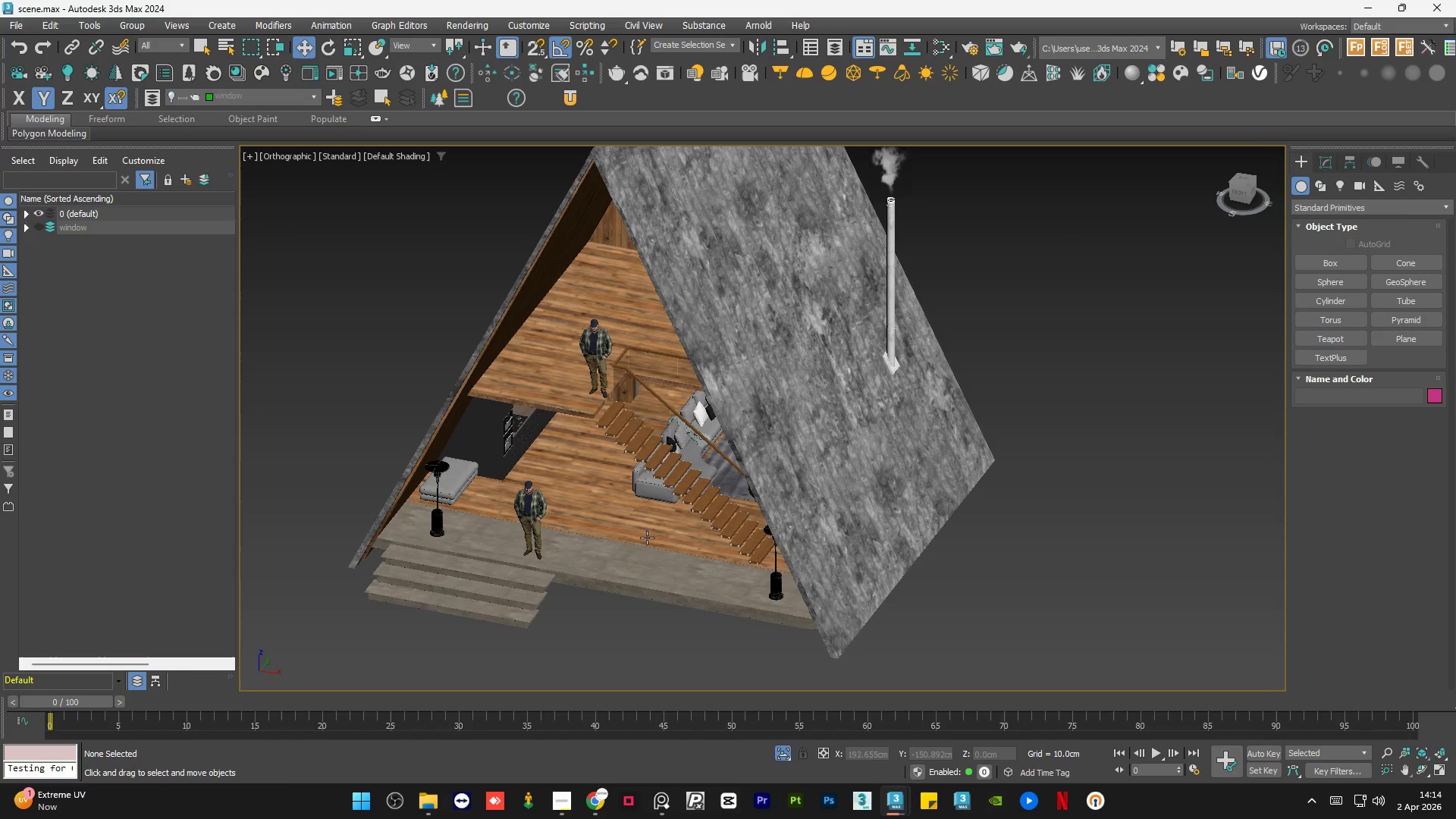 
hold_key(key=AltLeft, duration=1.5)
 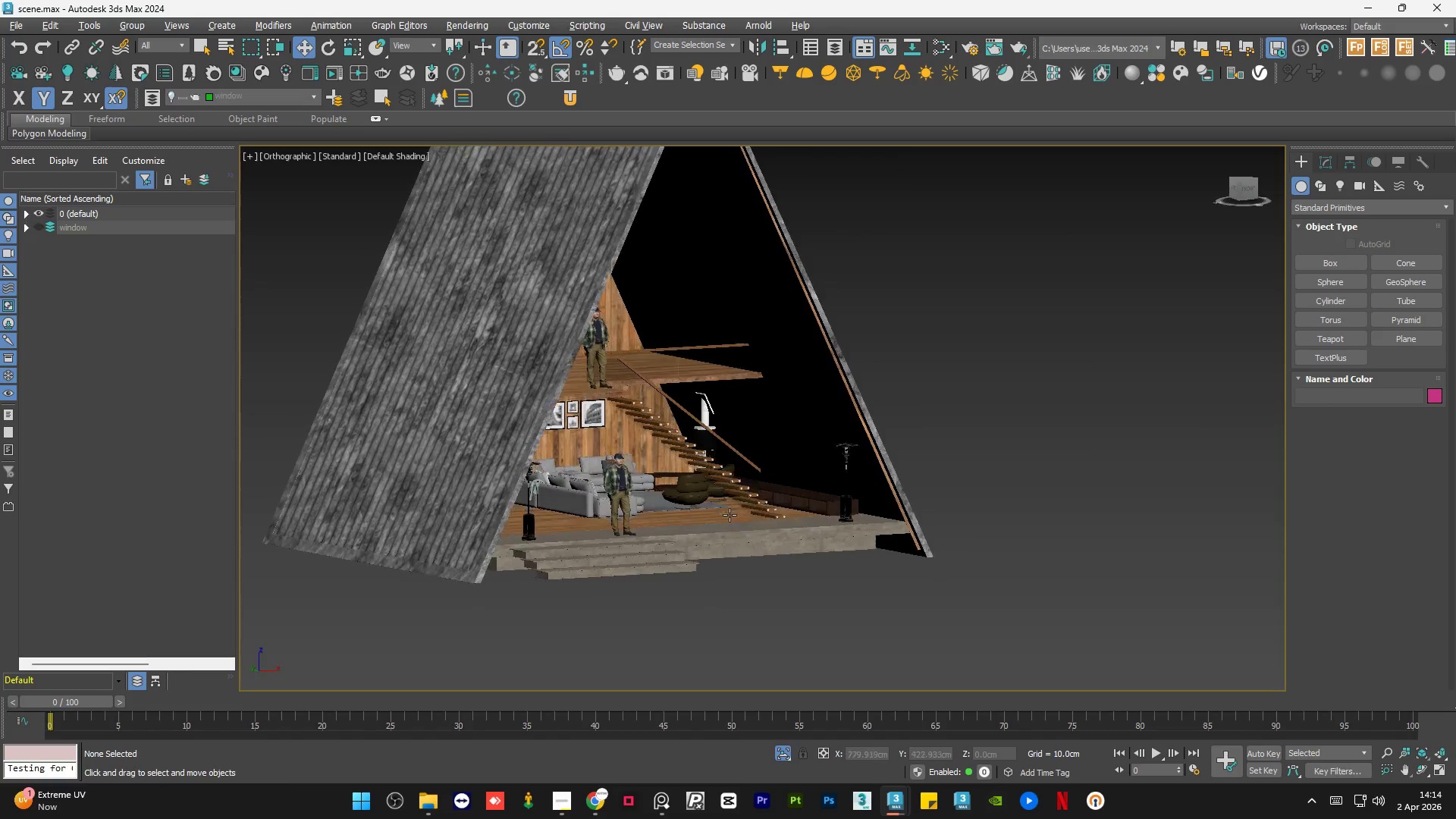 
hold_key(key=AltLeft, duration=1.51)
 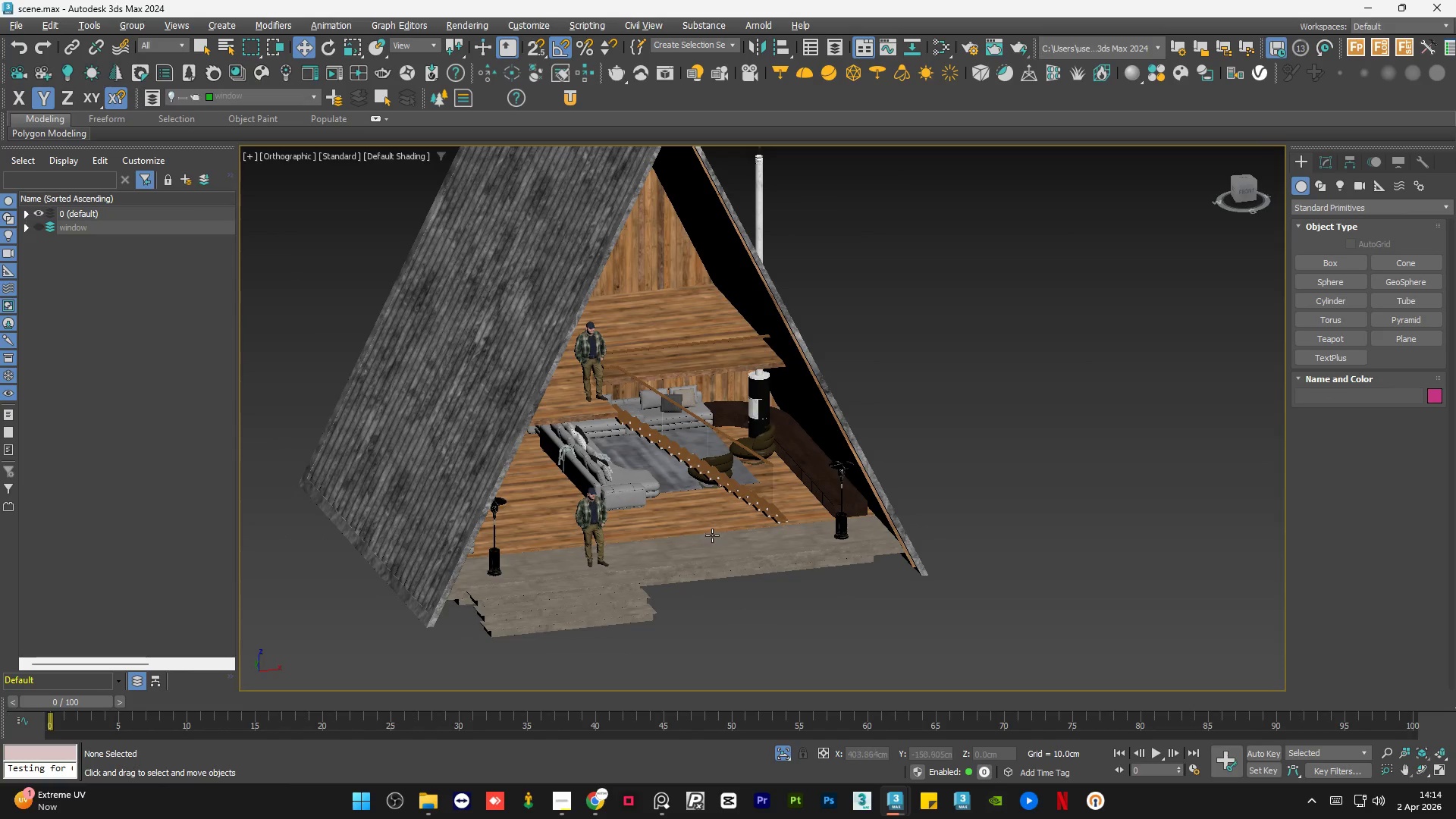 
hold_key(key=AltLeft, duration=0.56)
 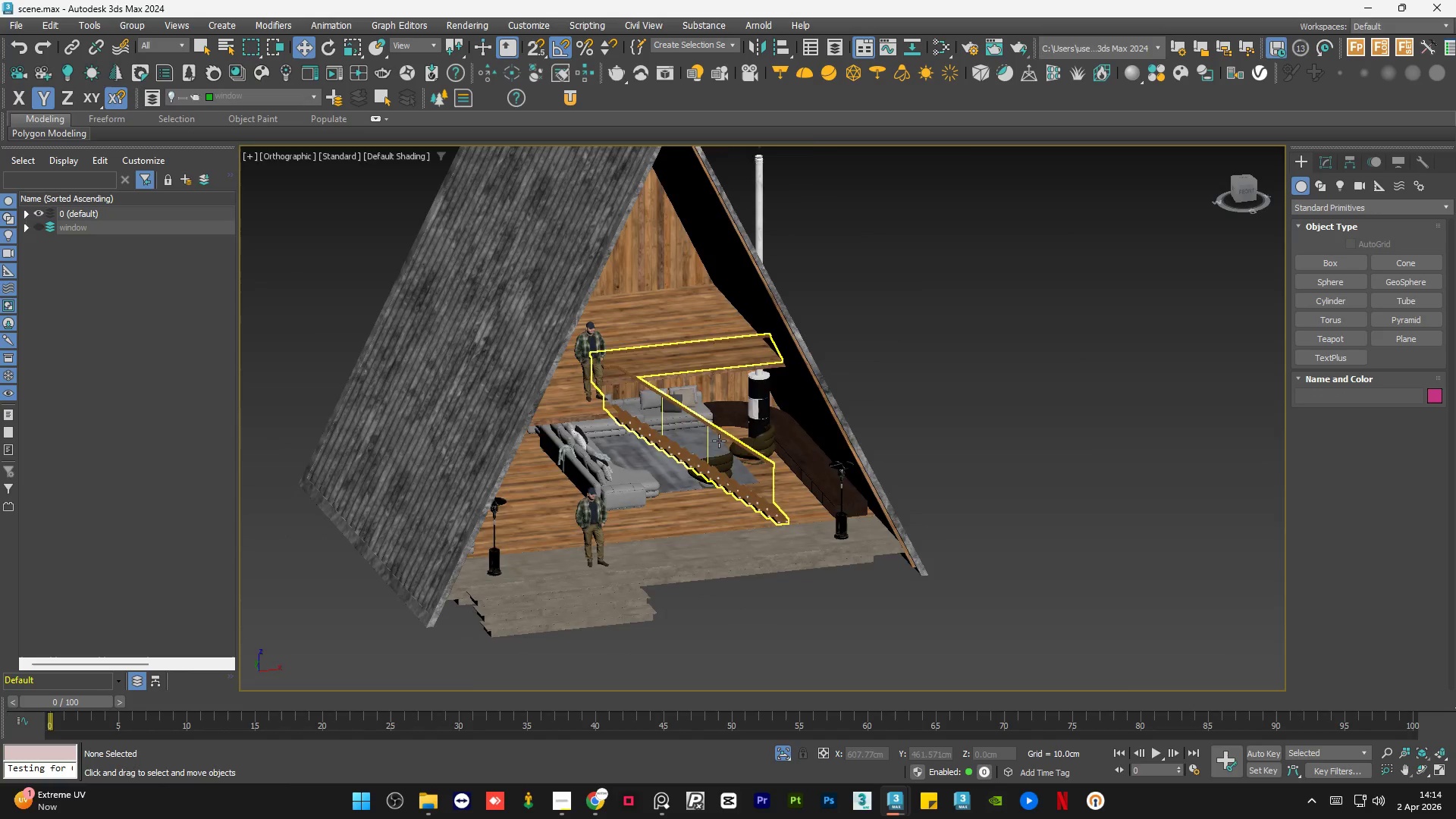 
scroll: coordinate [720, 441], scroll_direction: up, amount: 5.0
 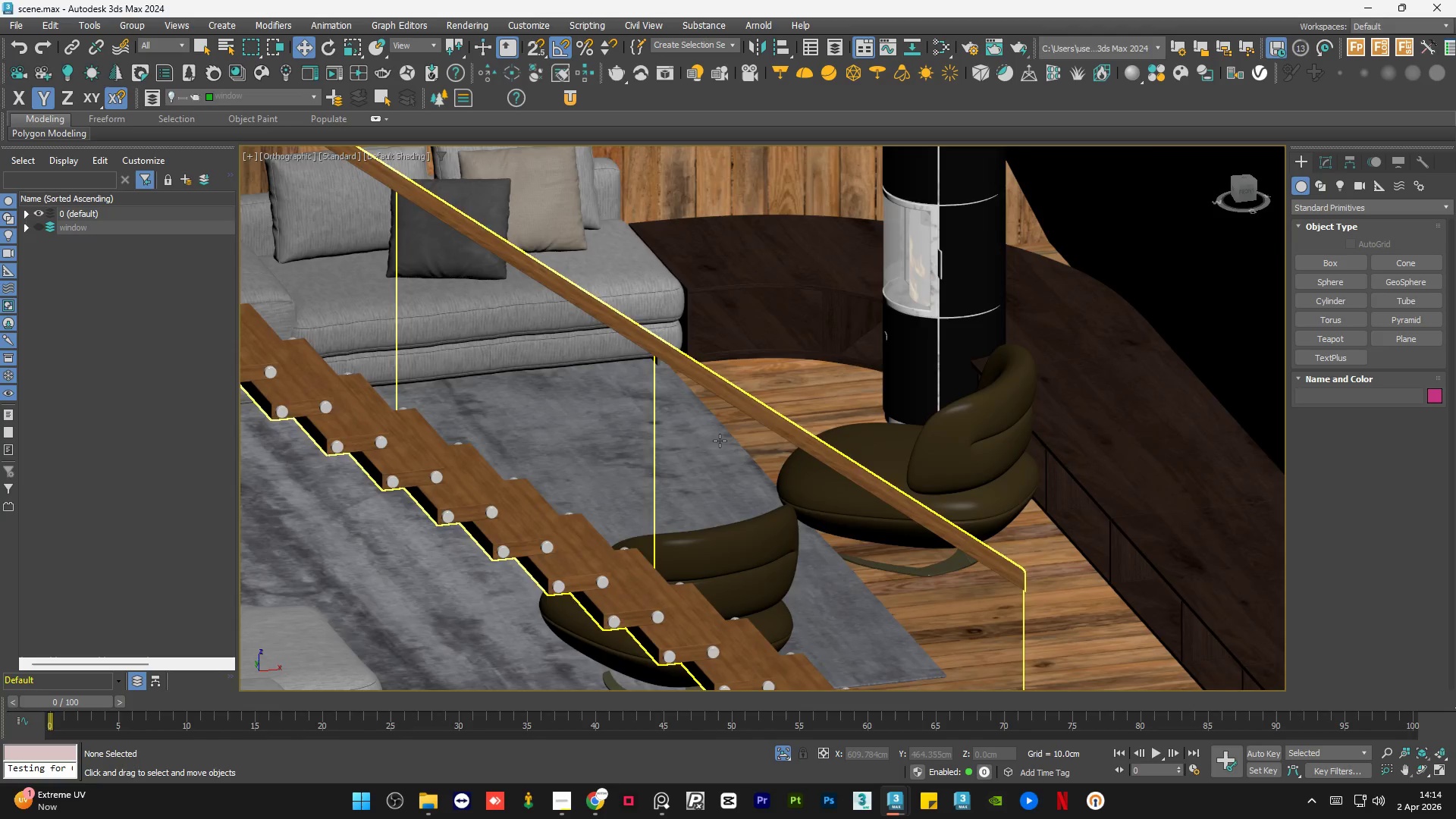 
hold_key(key=AltLeft, duration=1.34)
 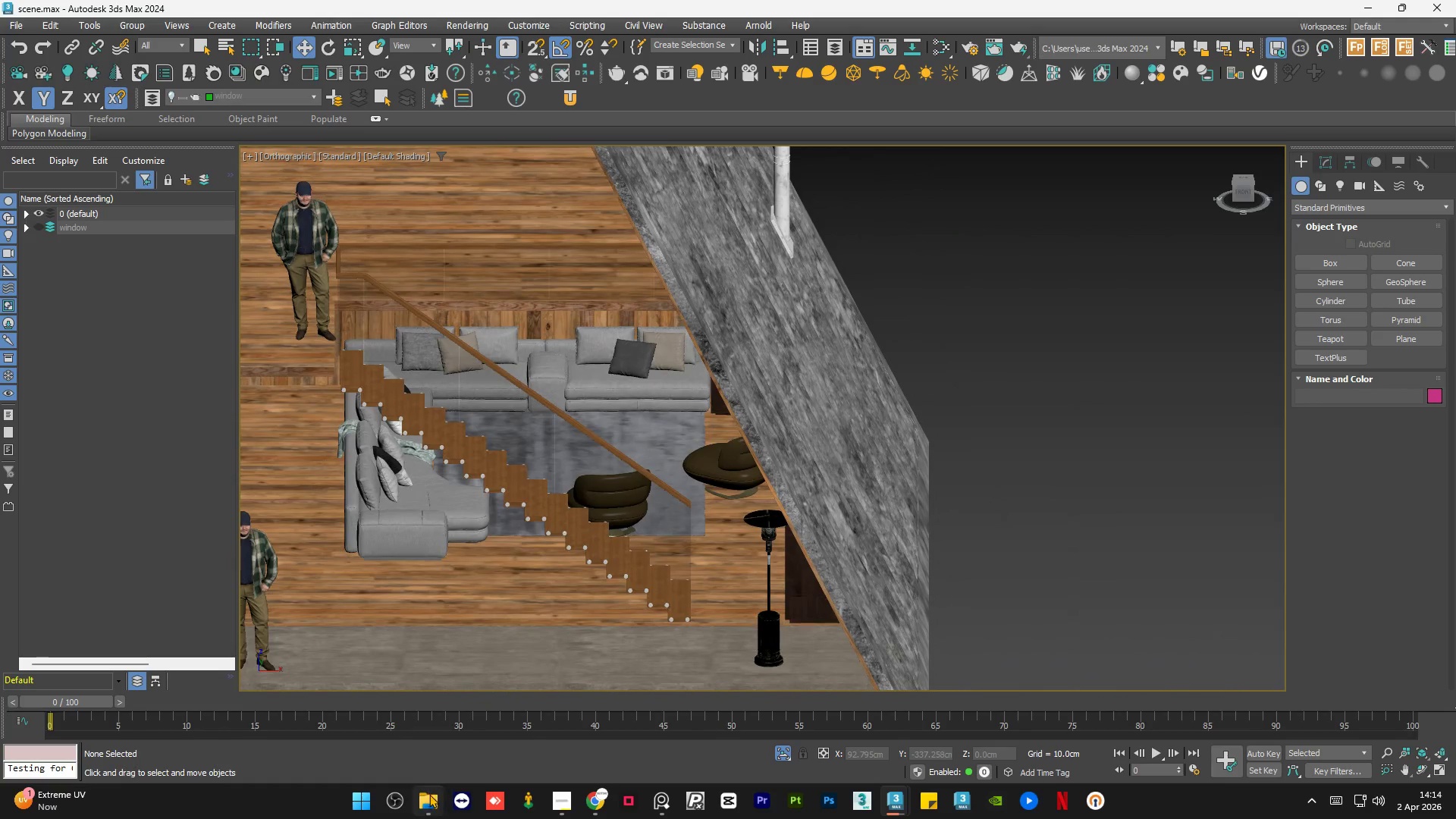 
scroll: coordinate [720, 441], scroll_direction: down, amount: 3.0
 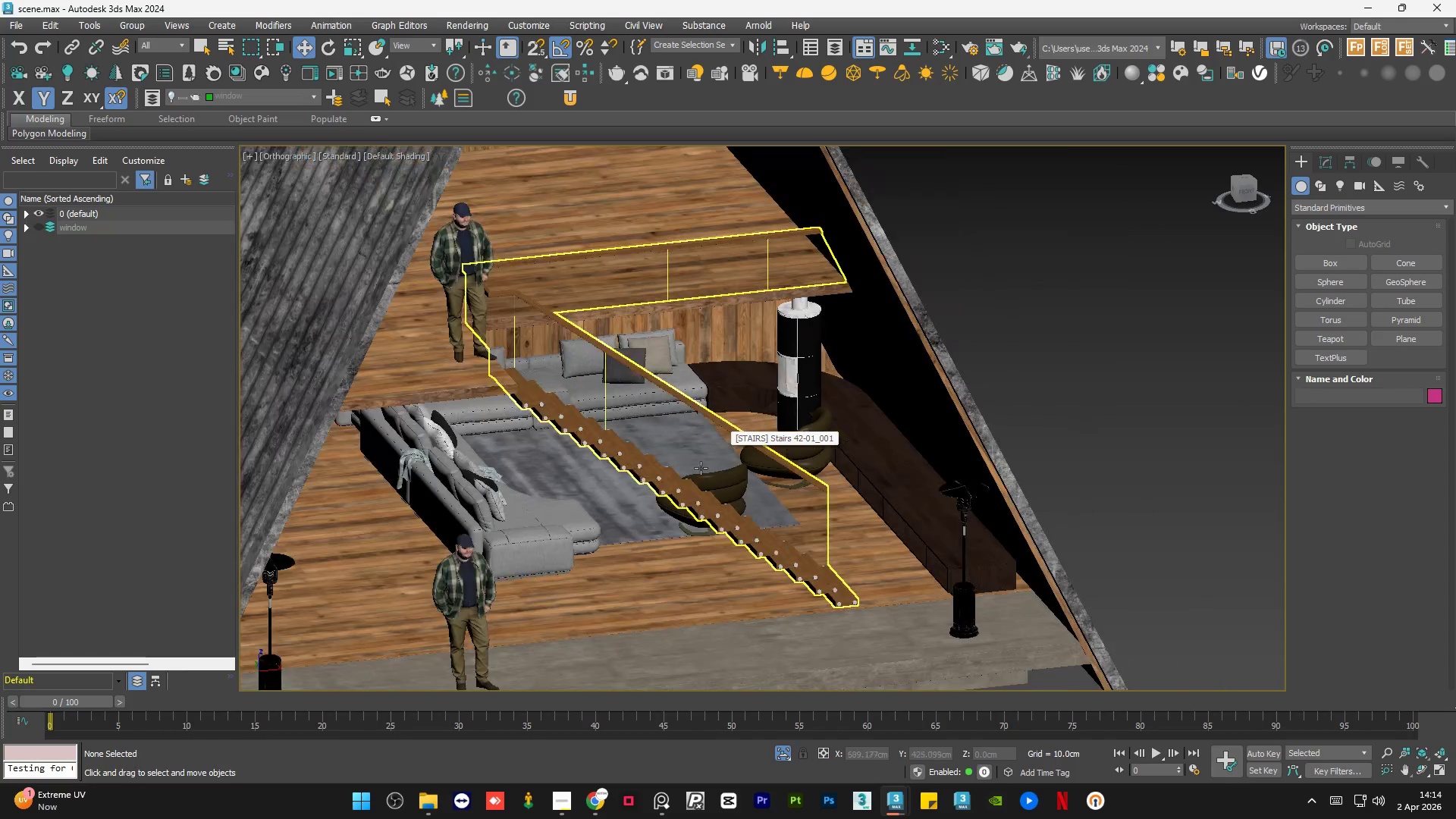 
left_click([430, 795])
 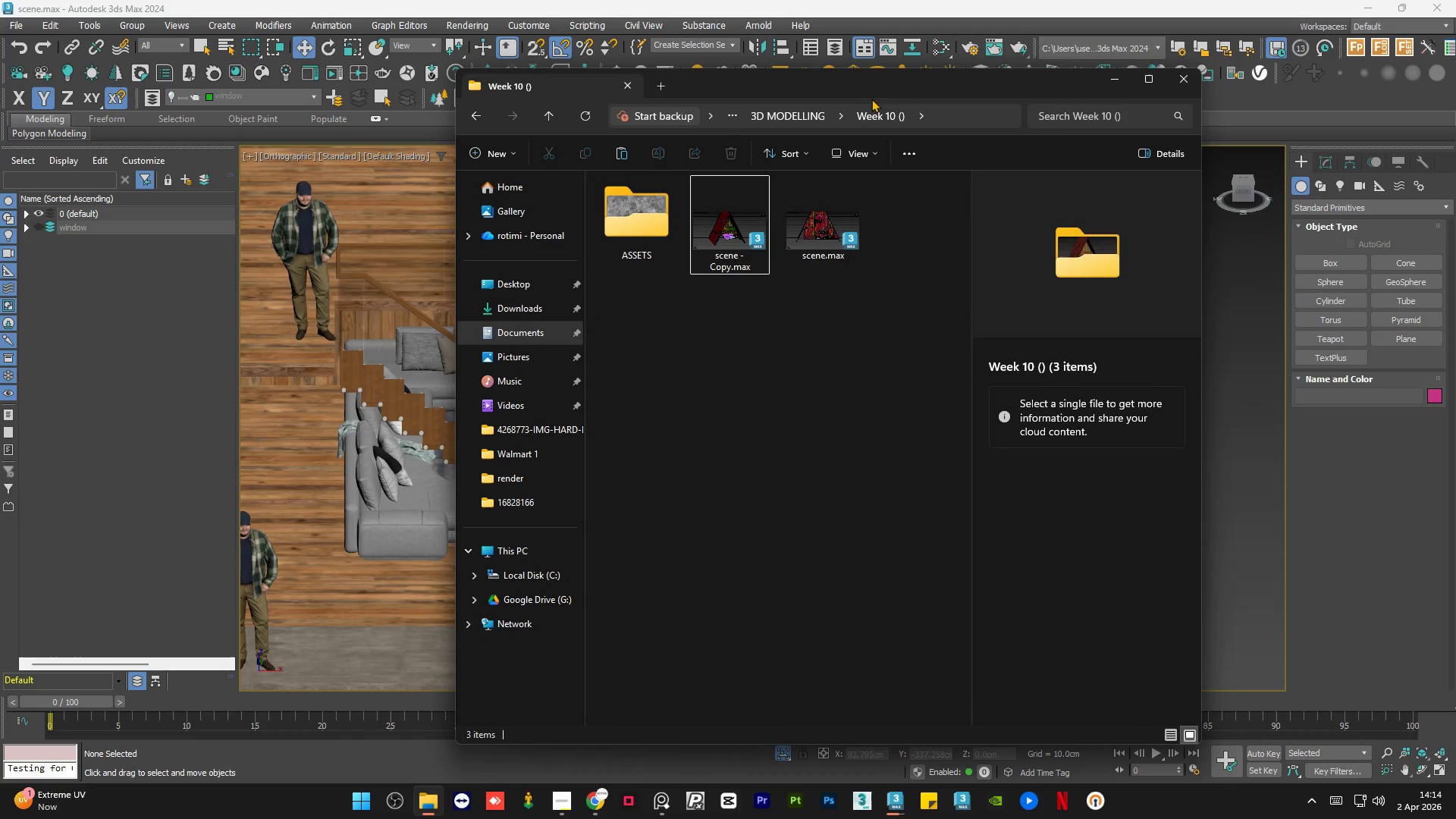 
left_click_drag(start_coordinate=[878, 86], to_coordinate=[439, 55])
 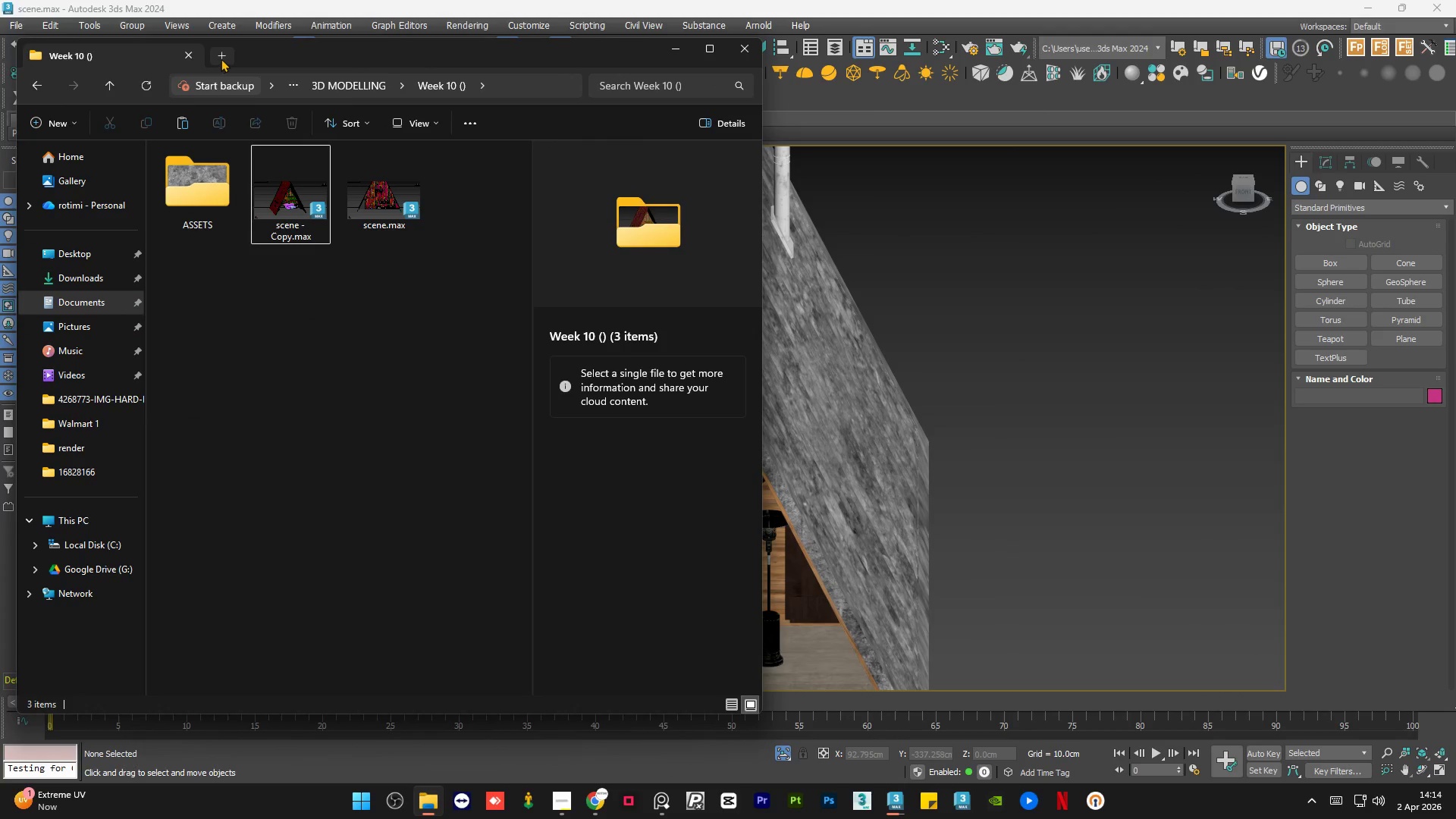 
left_click([221, 58])
 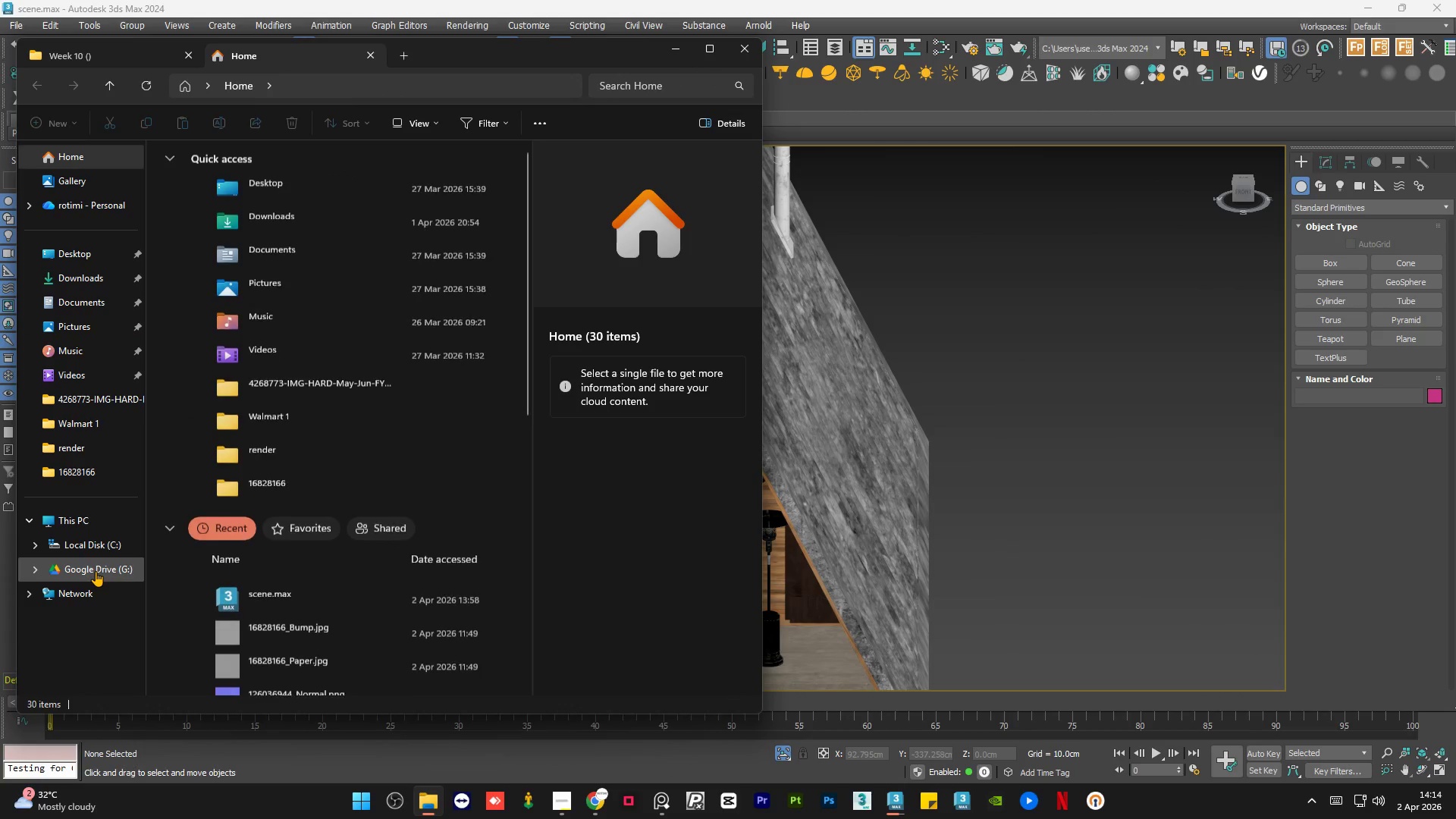 
left_click([96, 569])
 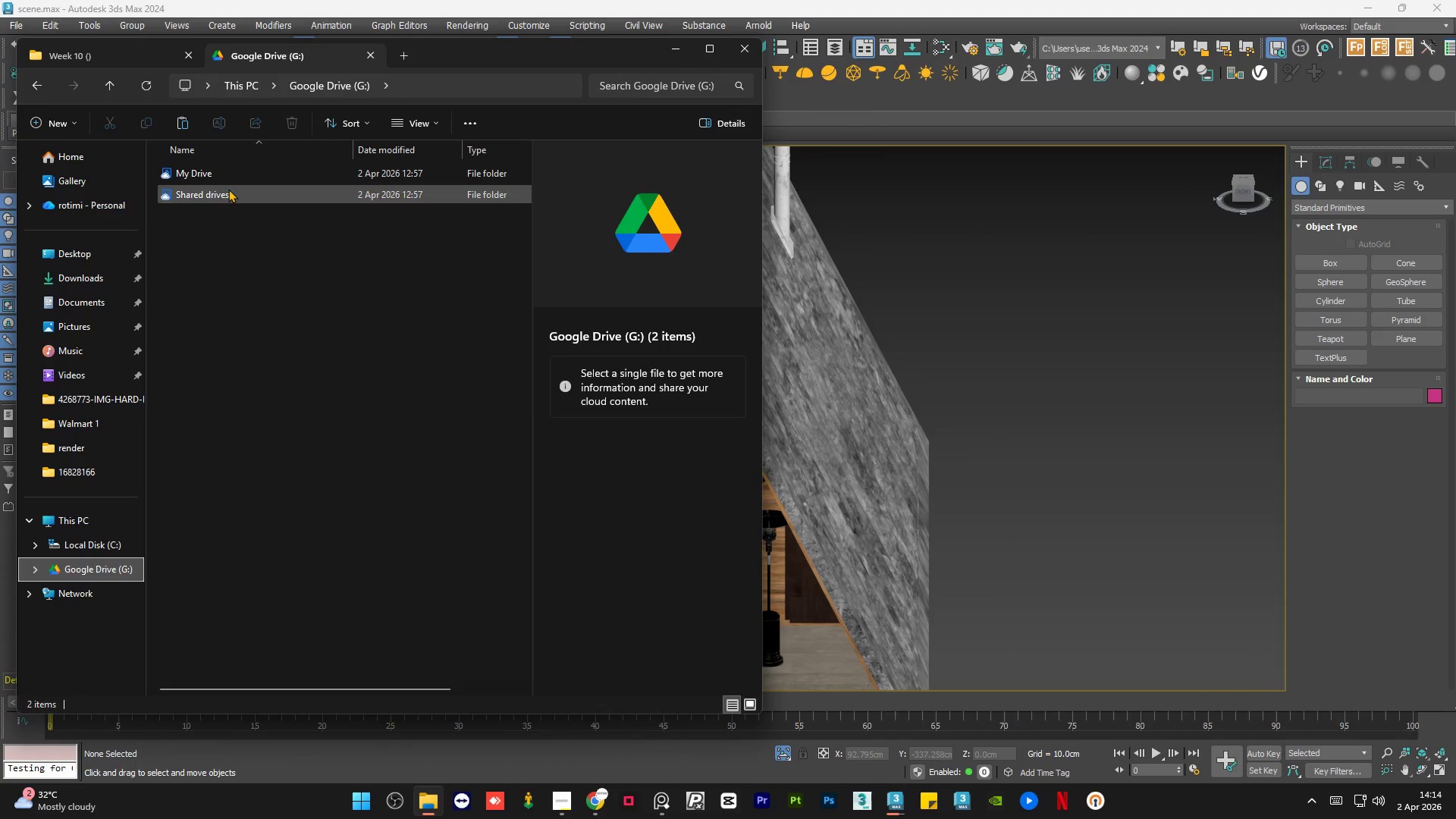 
double_click([228, 189])
 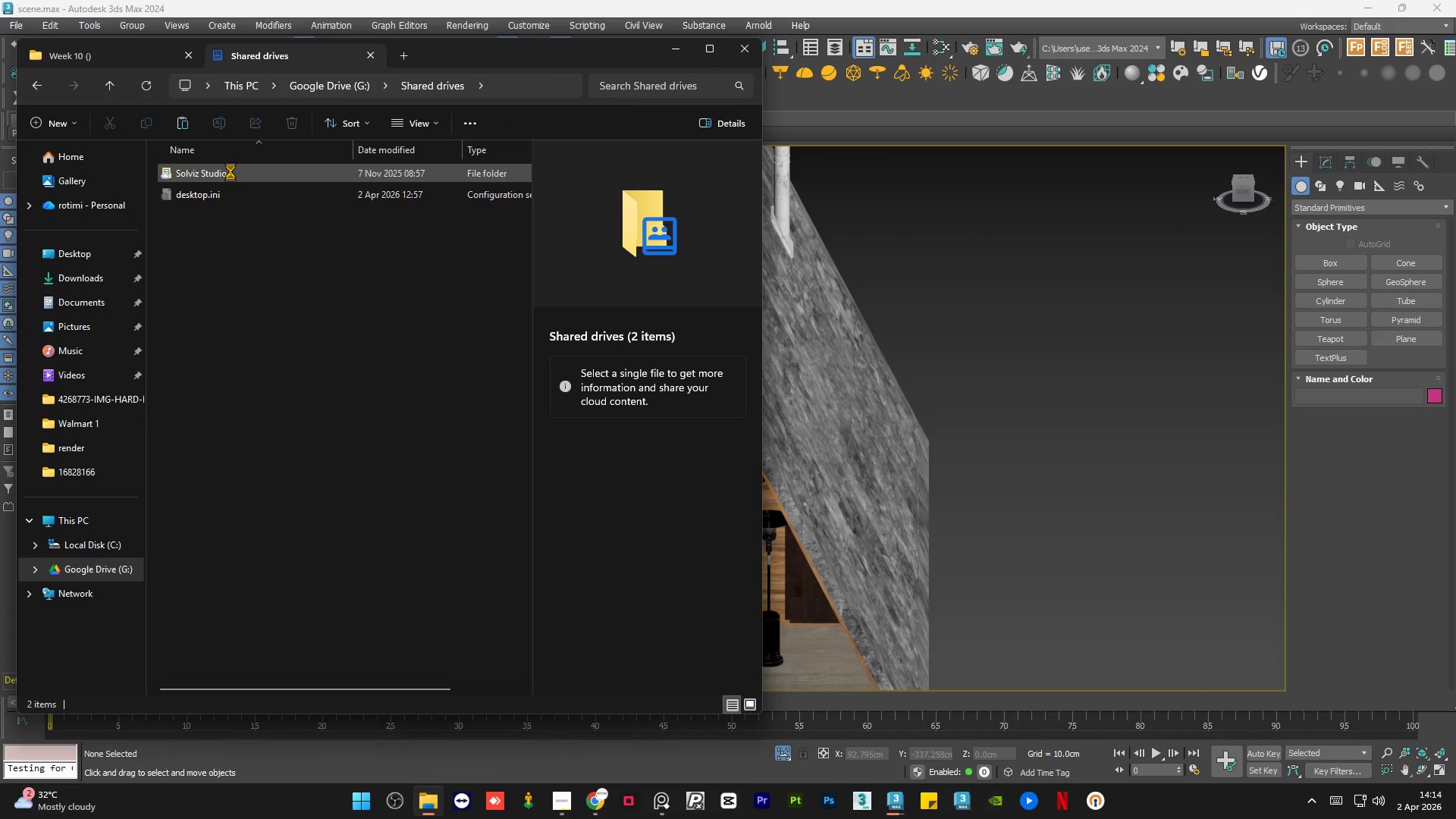 
double_click([231, 171])
 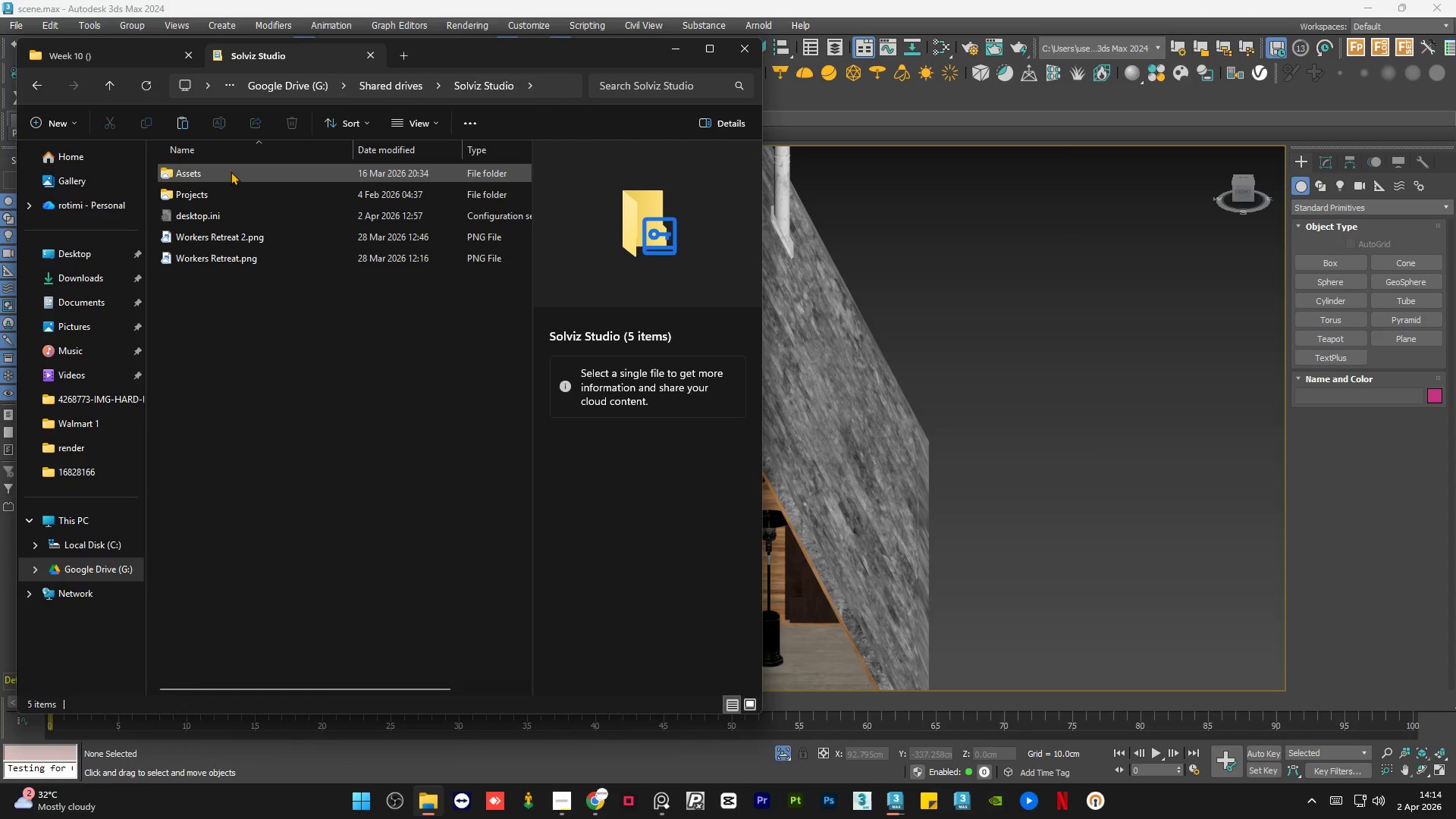 
left_click([229, 233])
 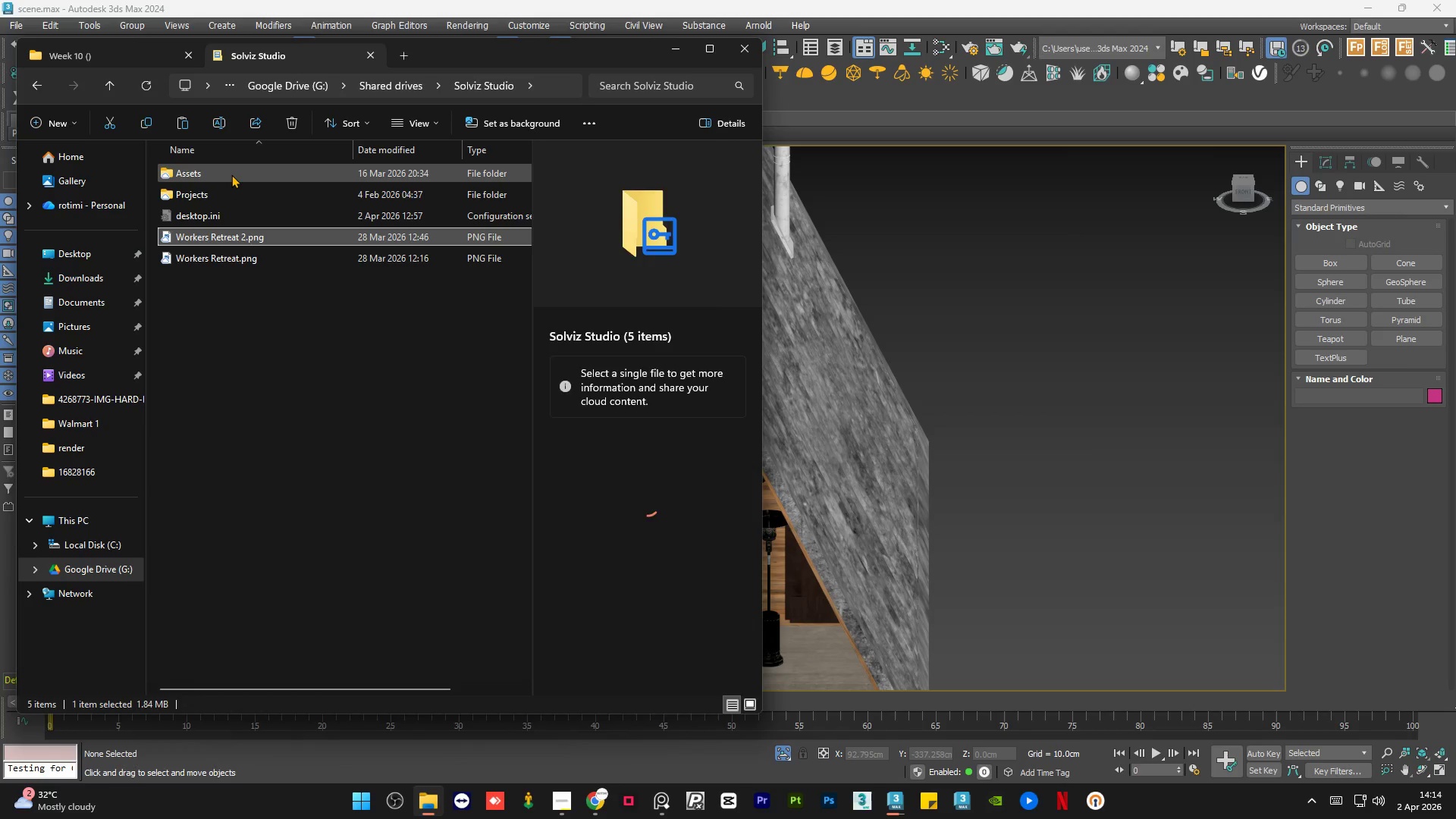 
double_click([231, 174])
 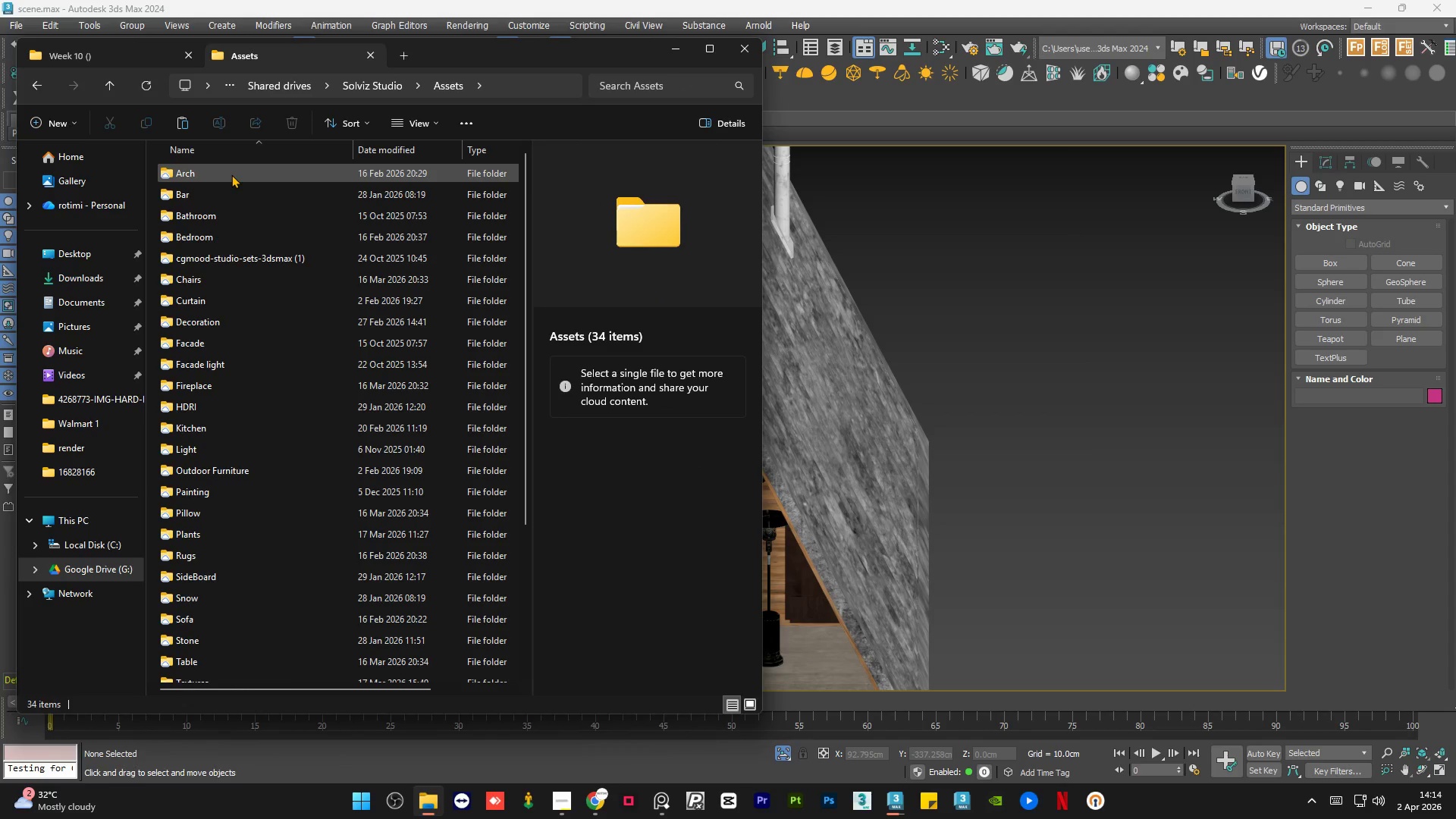 
scroll: coordinate [243, 400], scroll_direction: down, amount: 7.0
 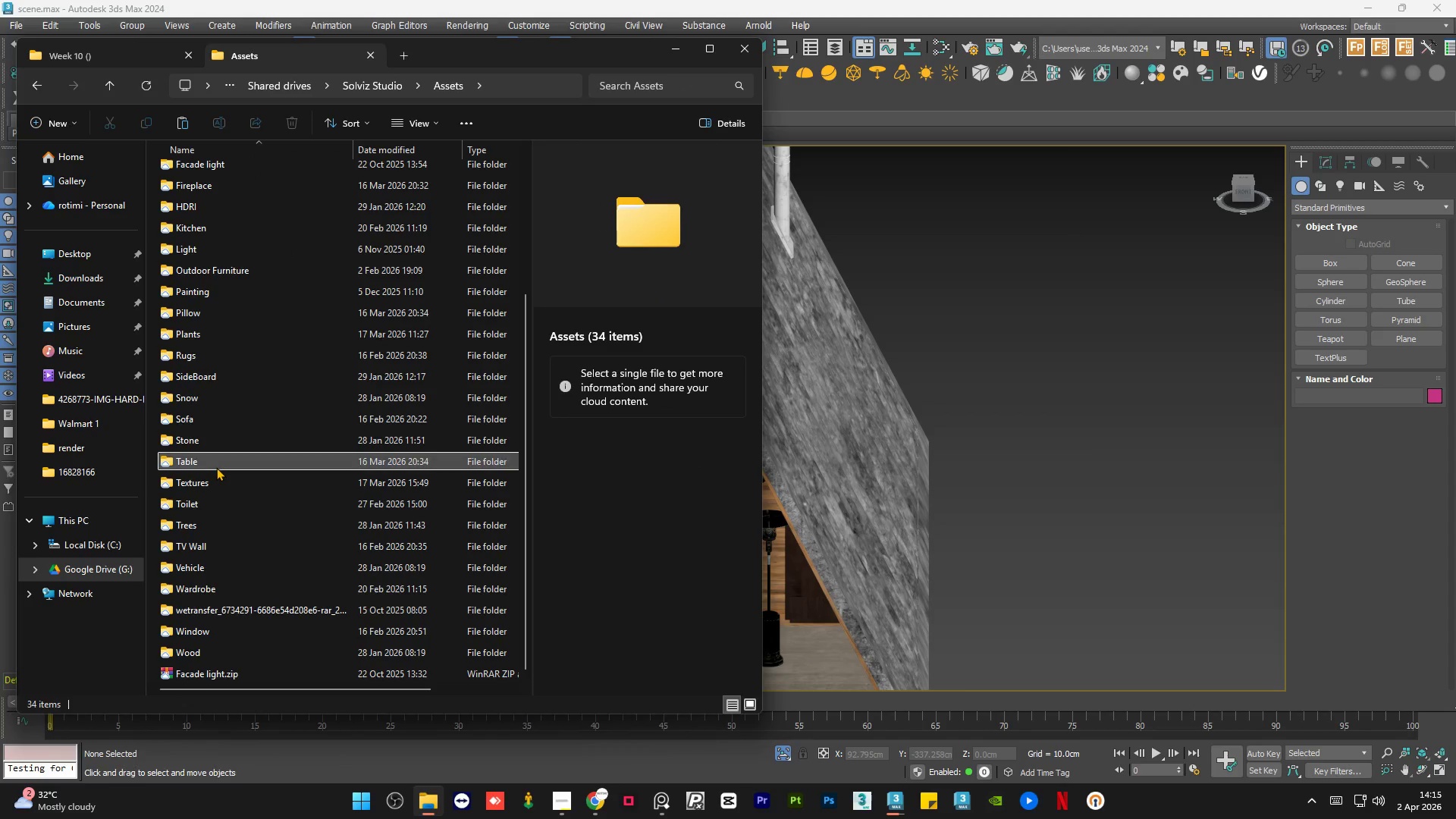 
double_click([216, 467])
 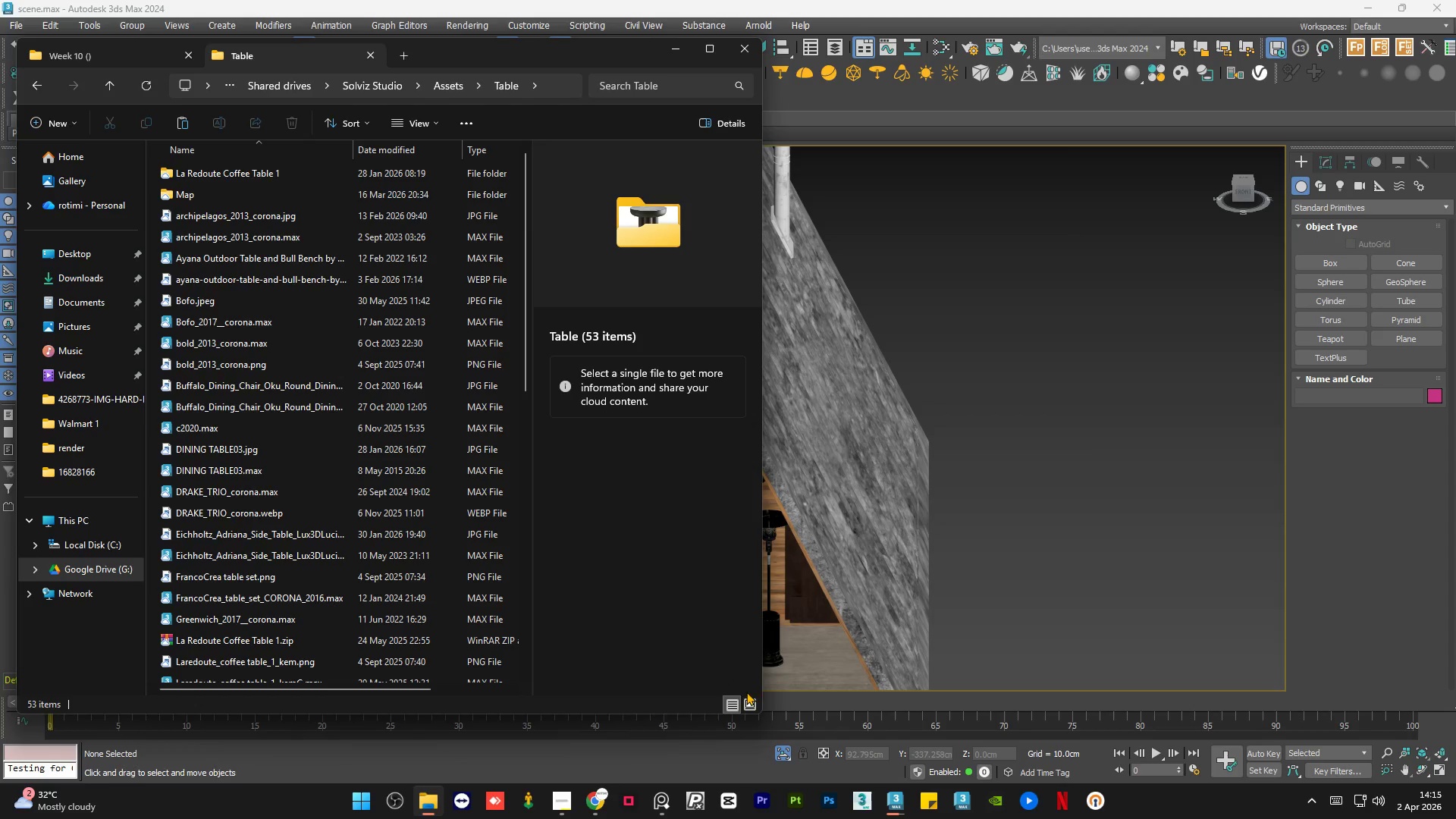 
left_click([754, 698])
 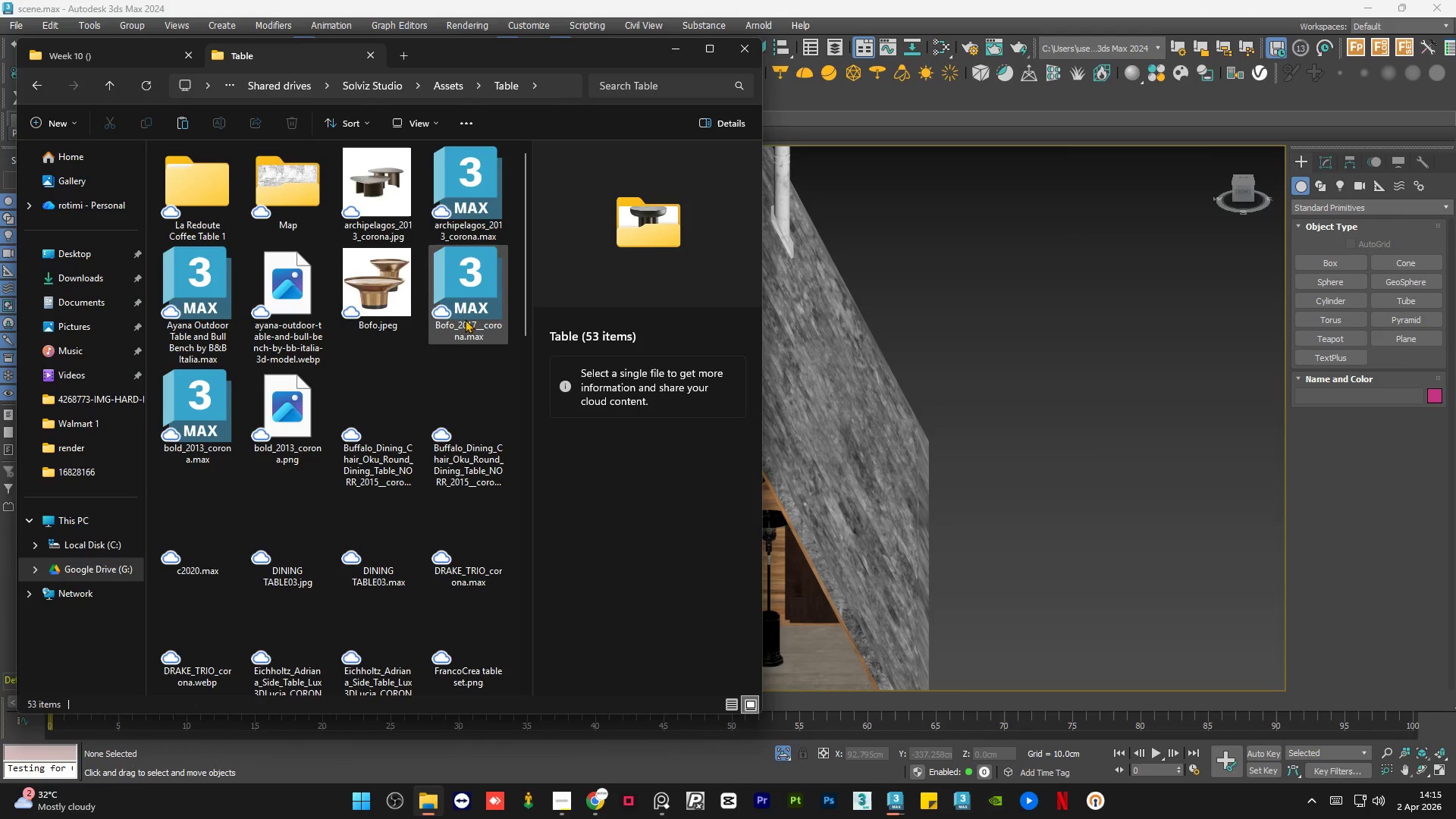 
mouse_move([428, 300])
 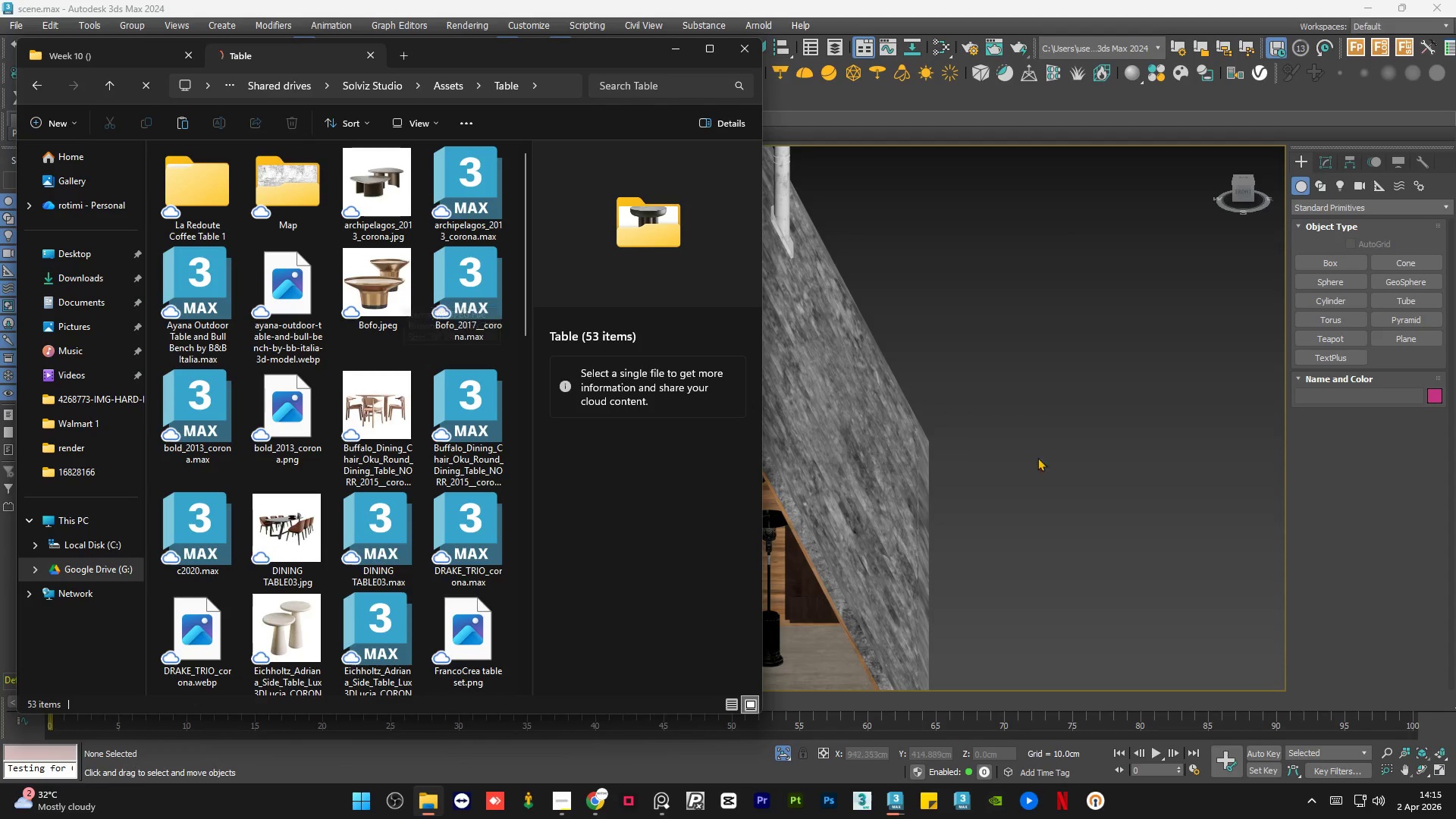 
scroll: coordinate [1072, 457], scroll_direction: down, amount: 3.0
 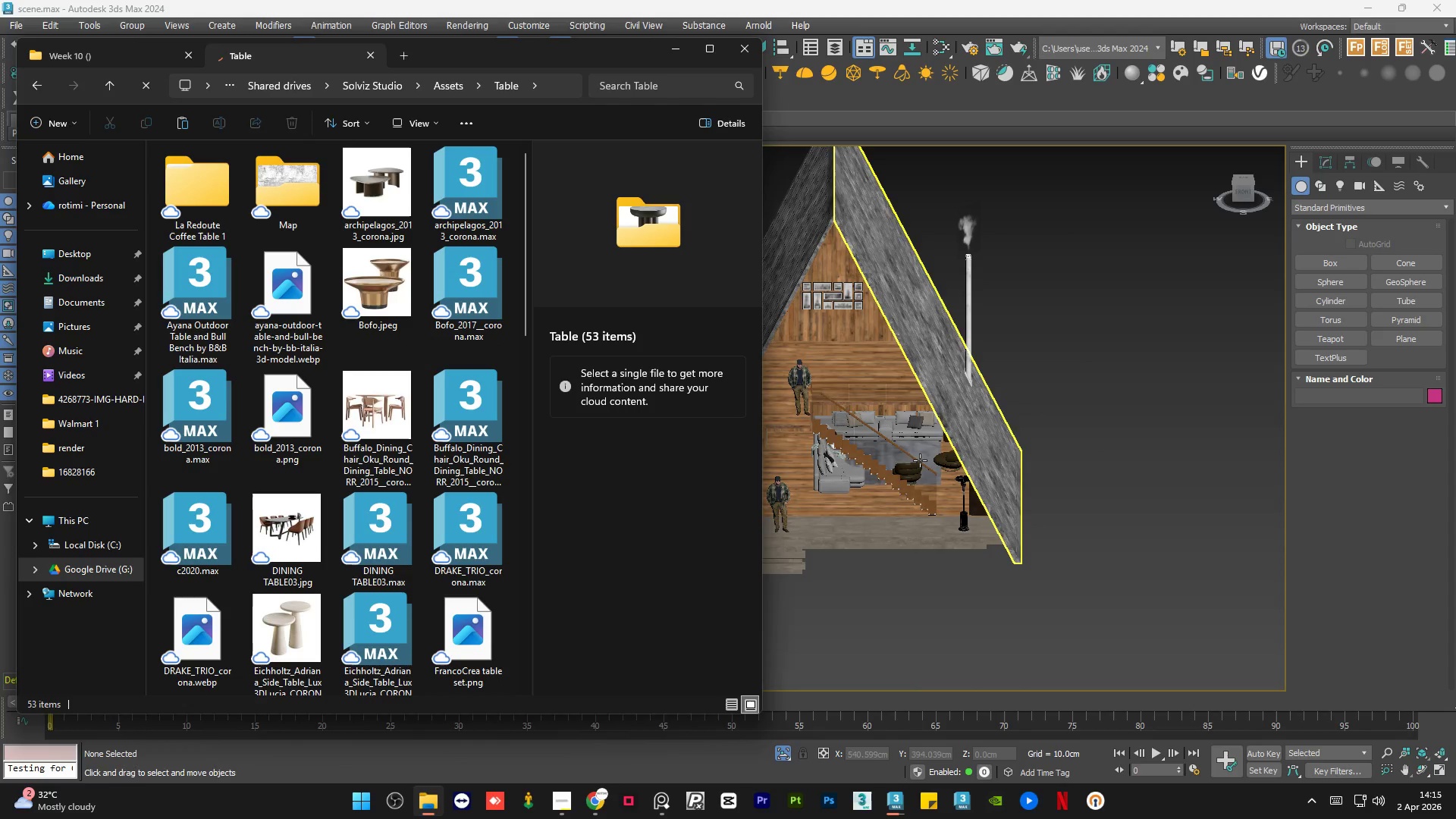 
hold_key(key=AltLeft, duration=1.5)
 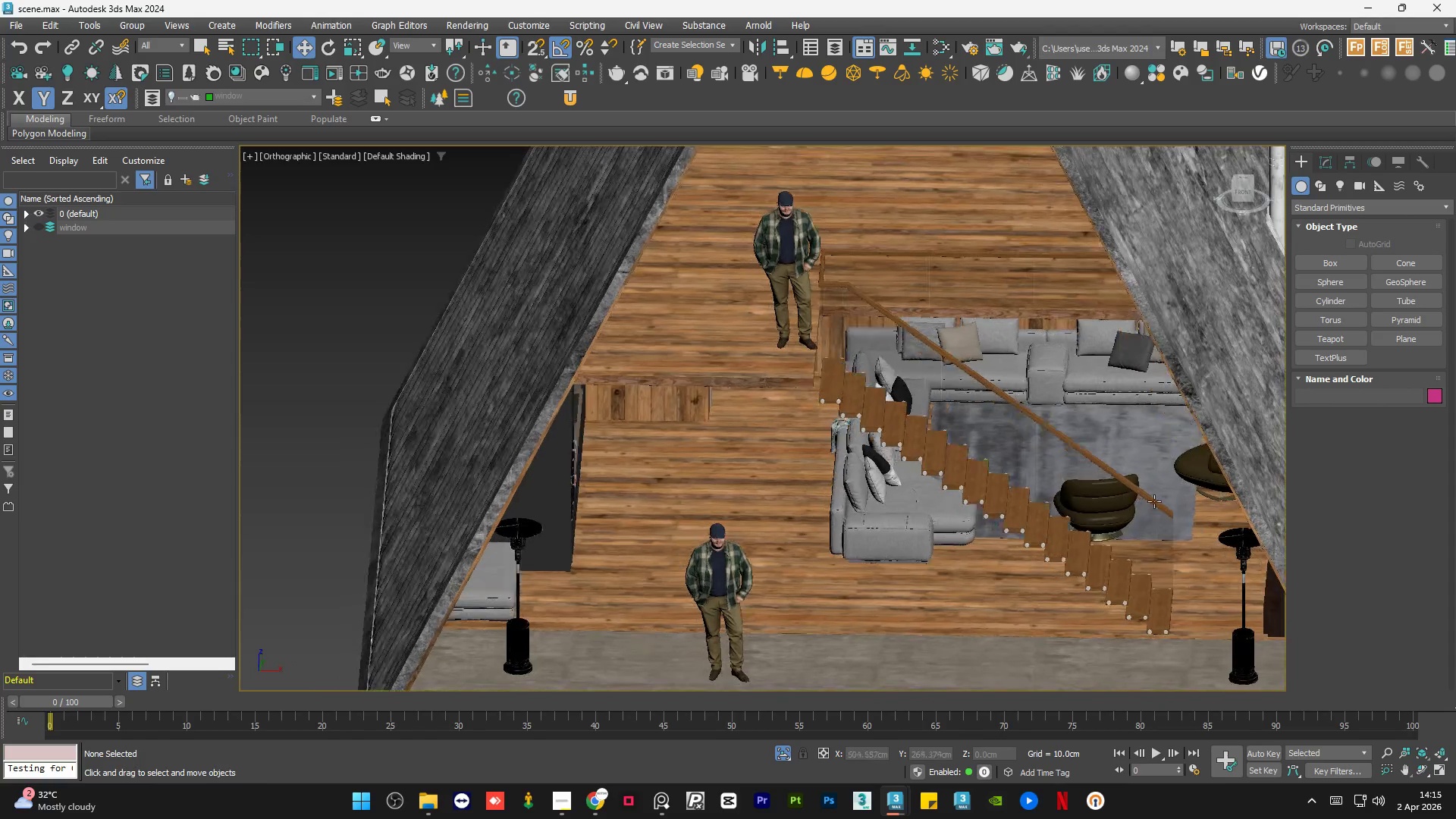 
scroll: coordinate [1192, 464], scroll_direction: up, amount: 3.0
 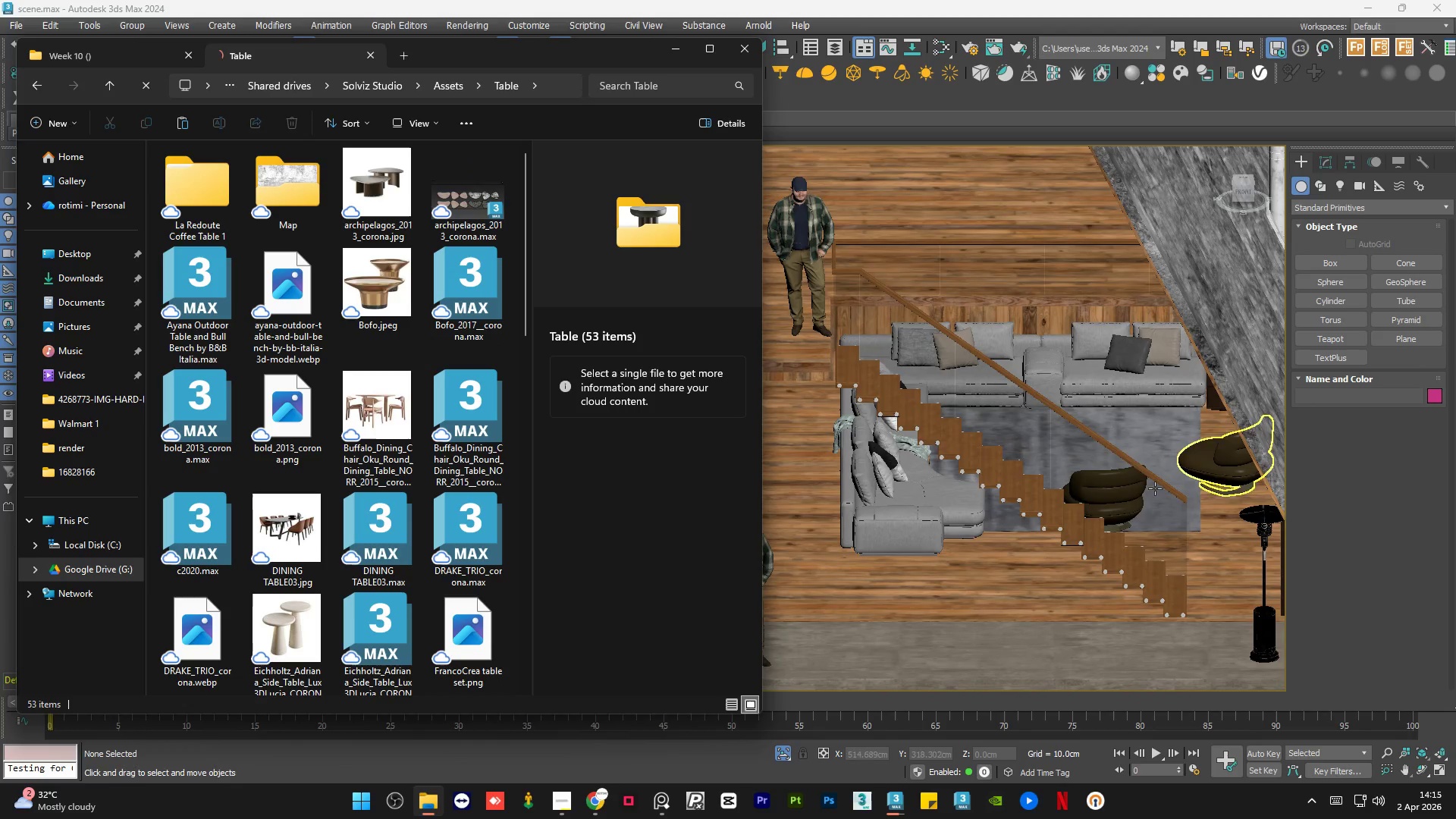 
hold_key(key=AltLeft, duration=1.11)
 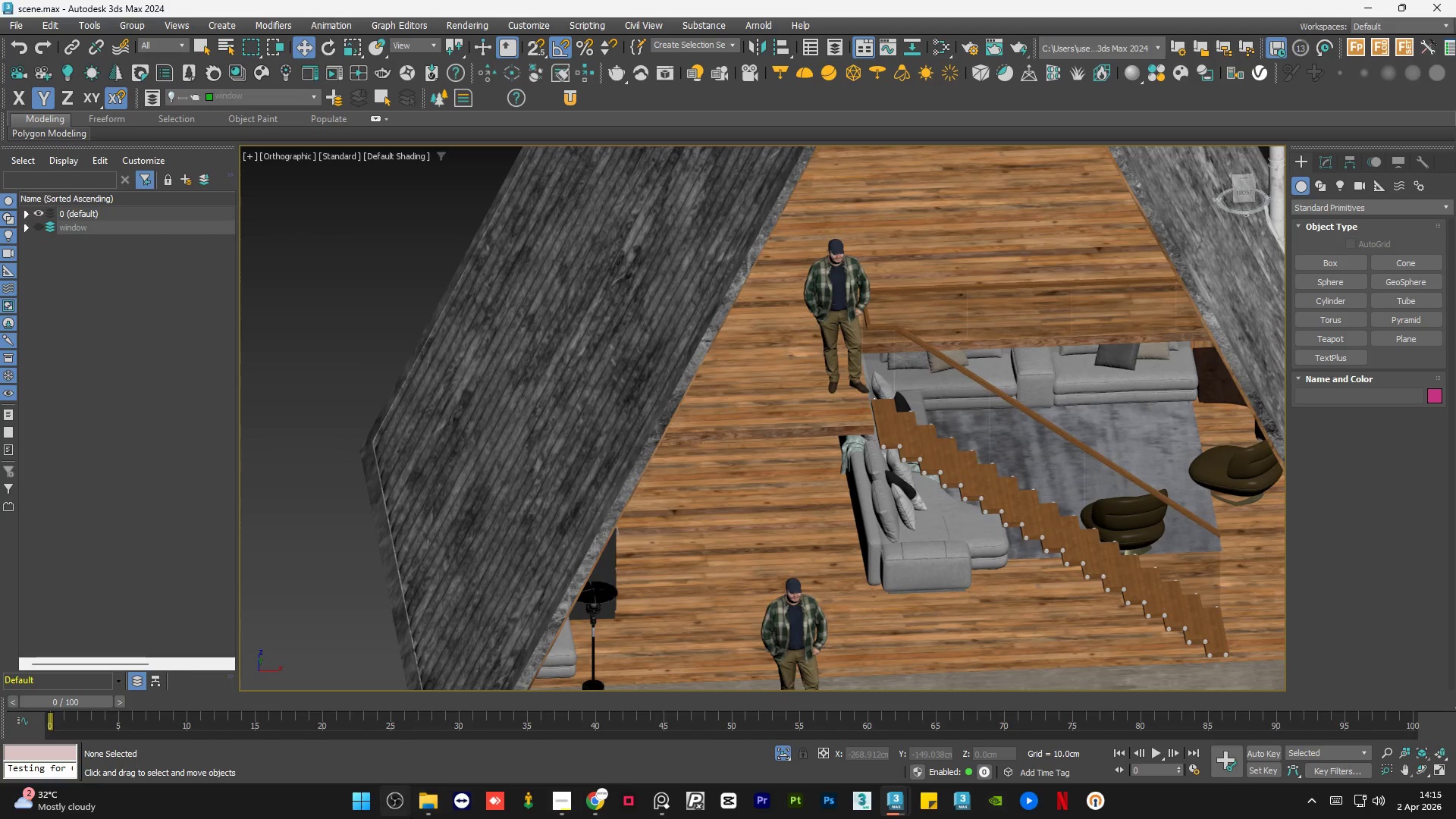 
left_click([428, 814])
 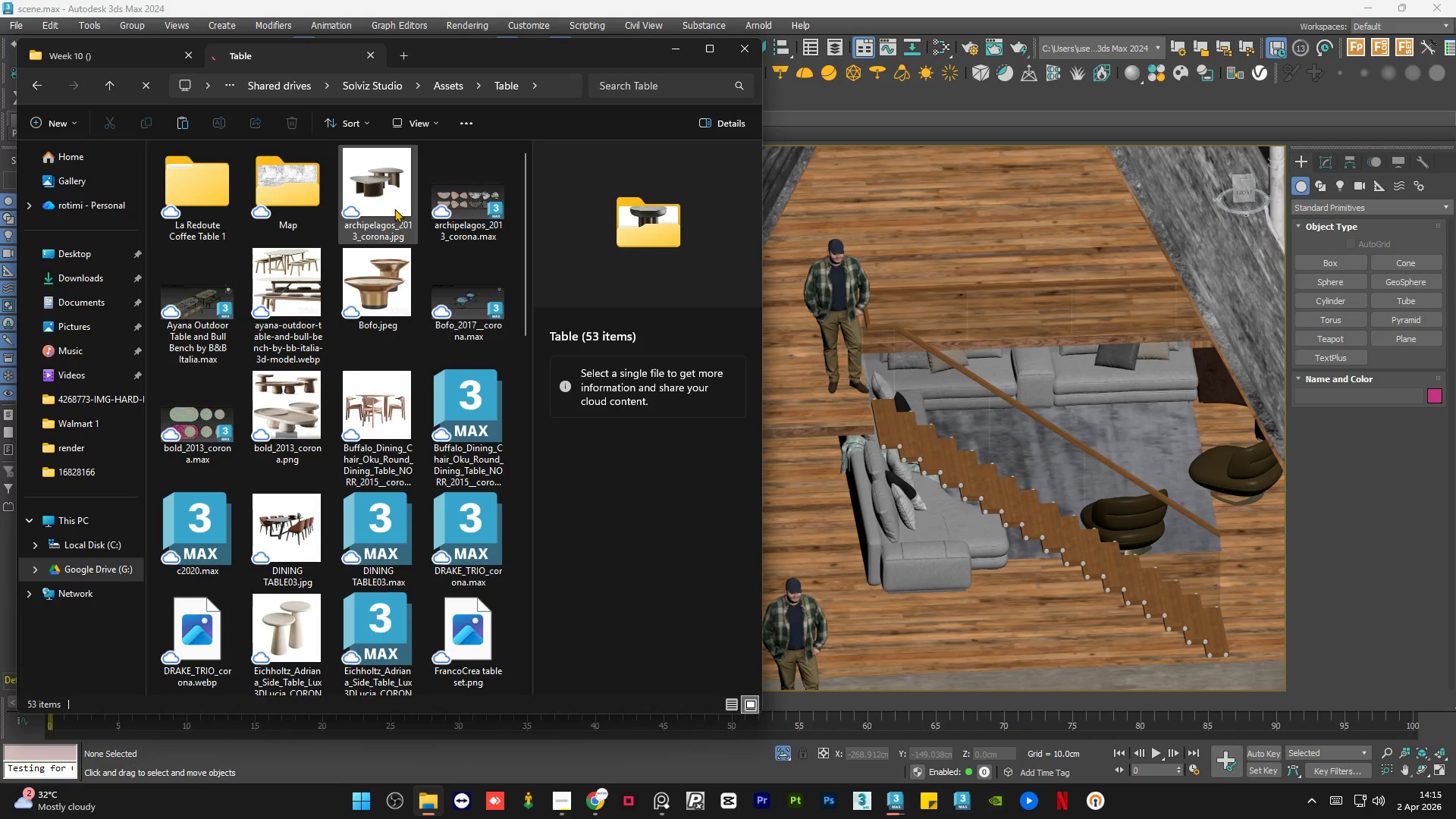 
left_click([391, 202])
 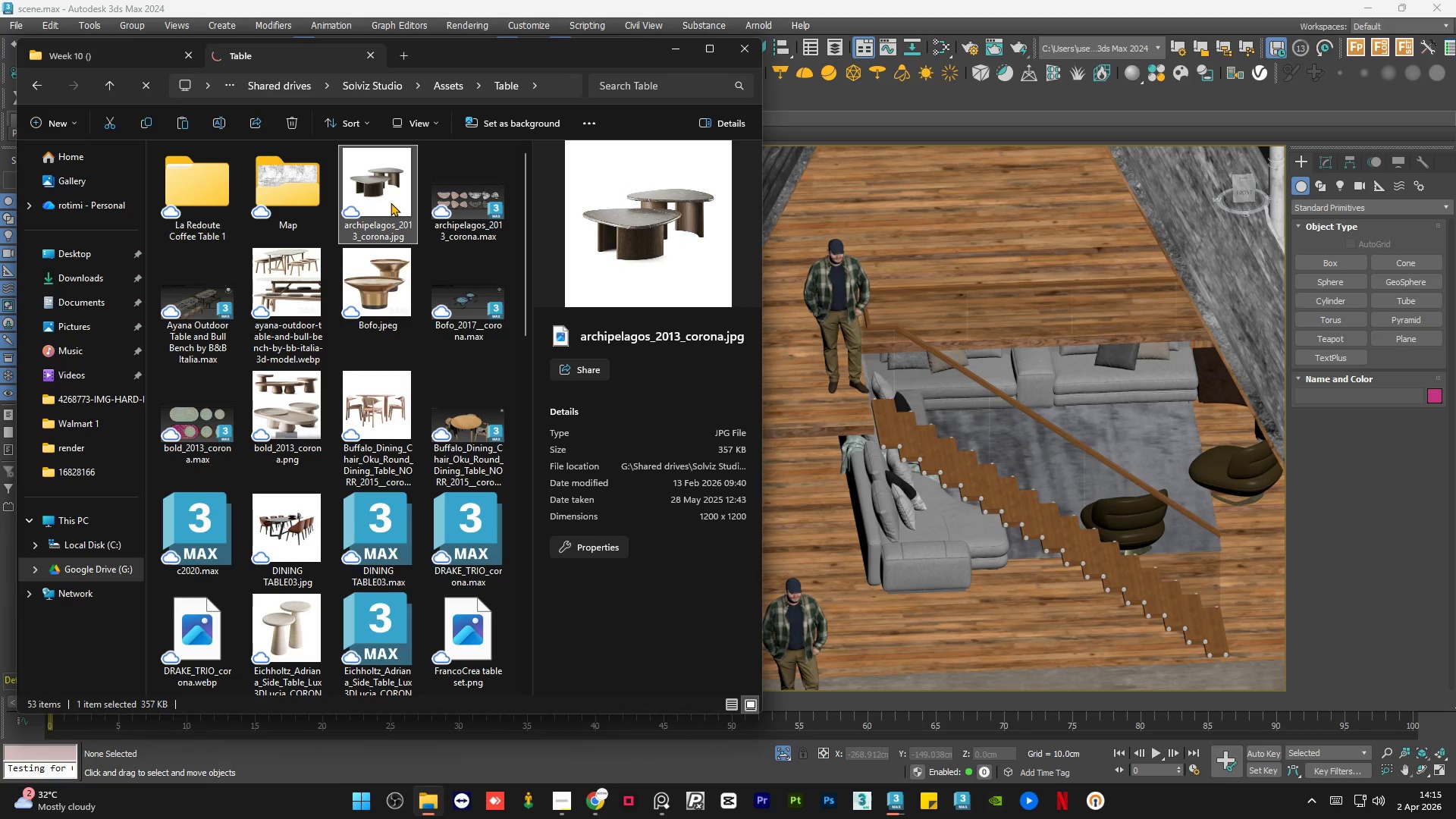 
left_click([296, 271])
 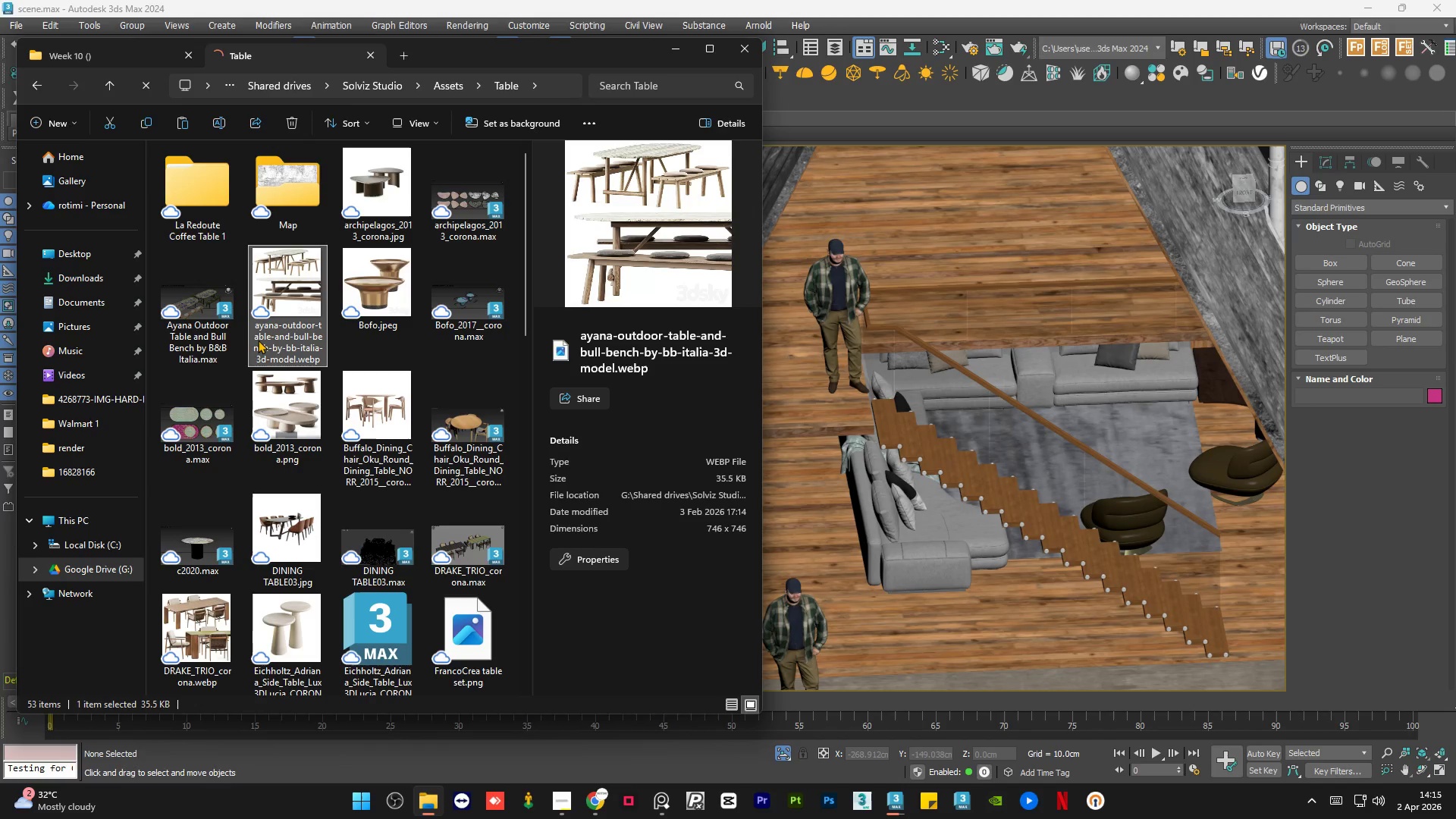 
left_click([210, 309])
 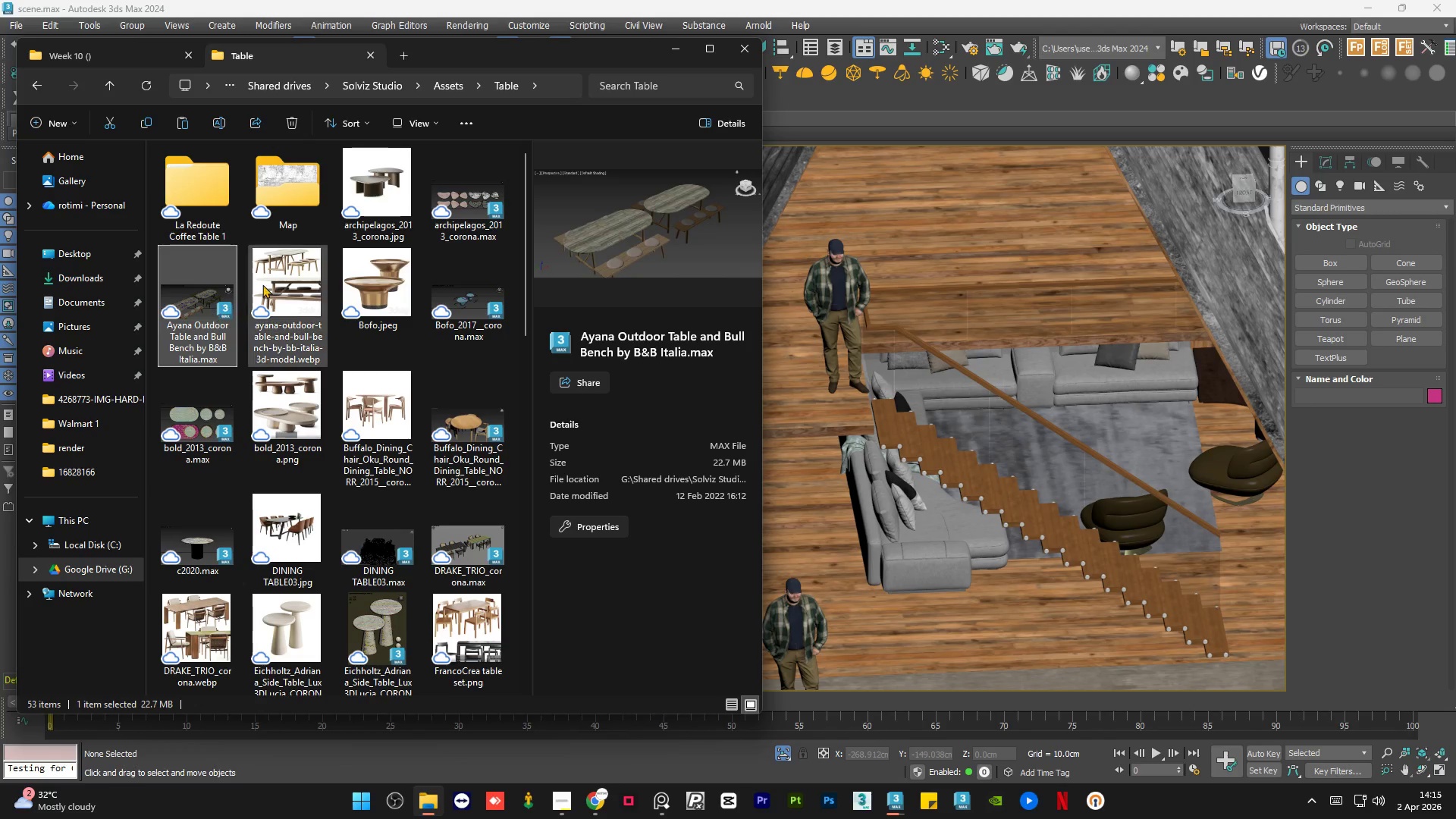 
left_click([287, 279])
 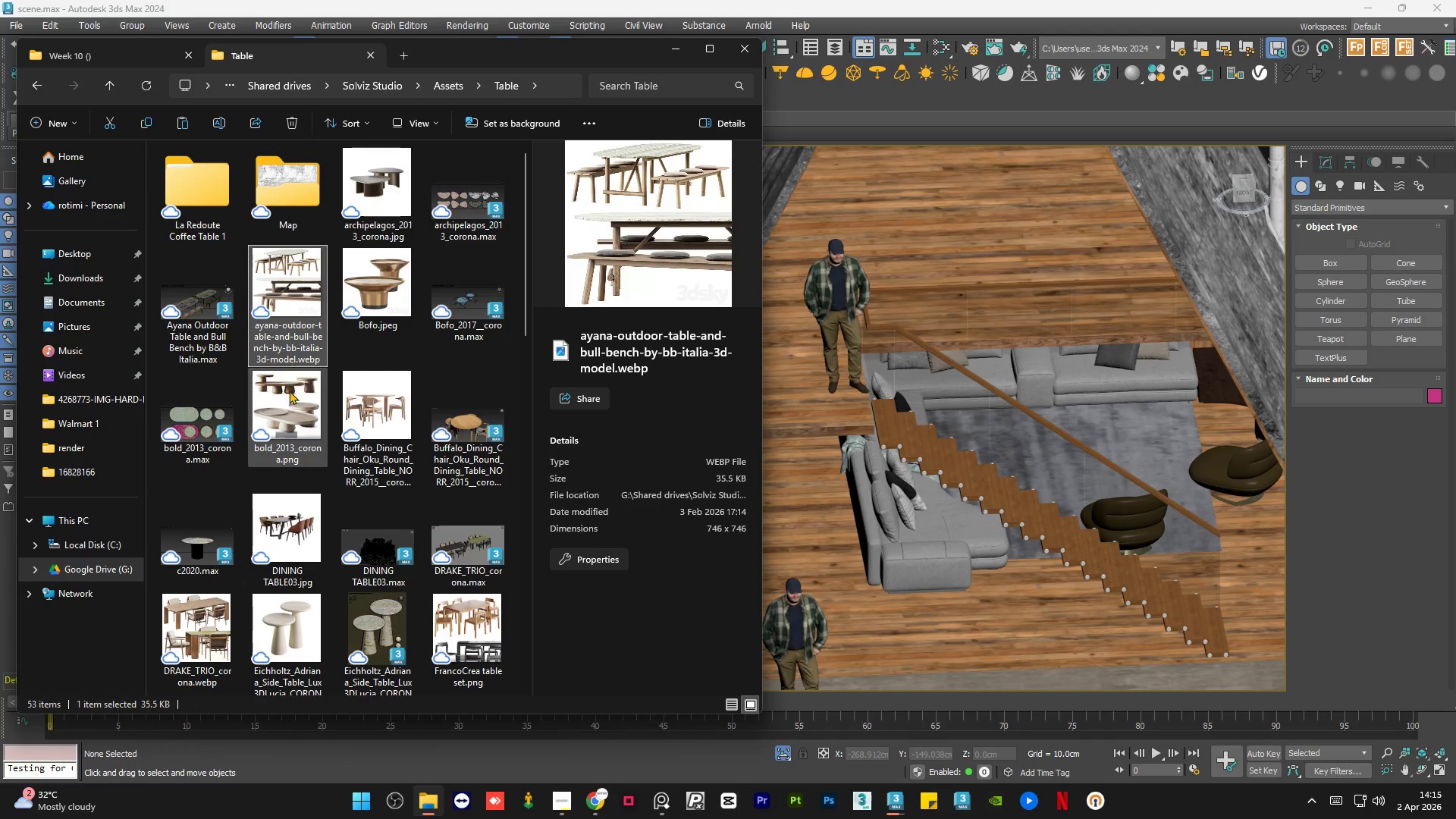 
left_click([289, 400])
 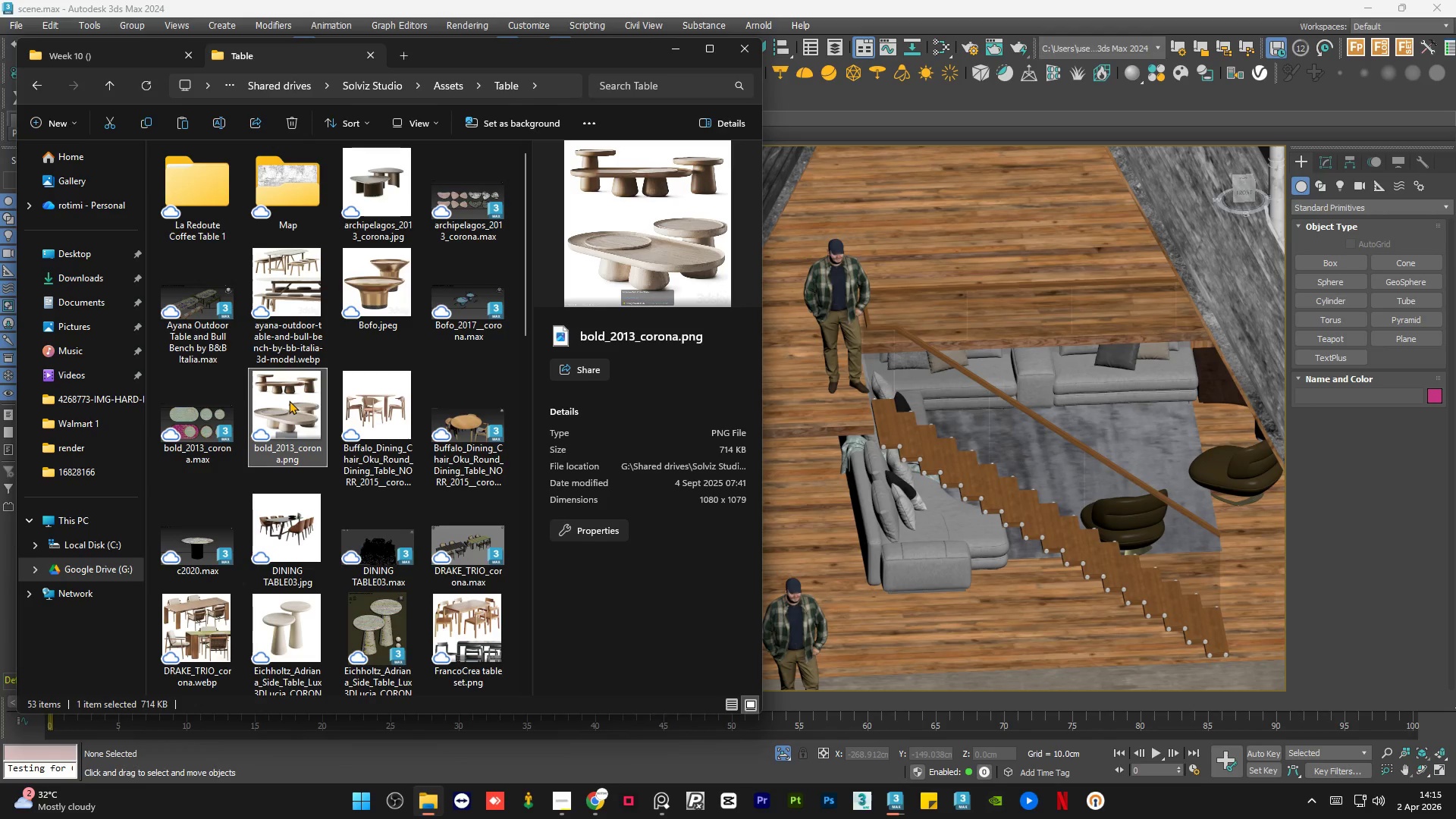 
wait(6.95)
 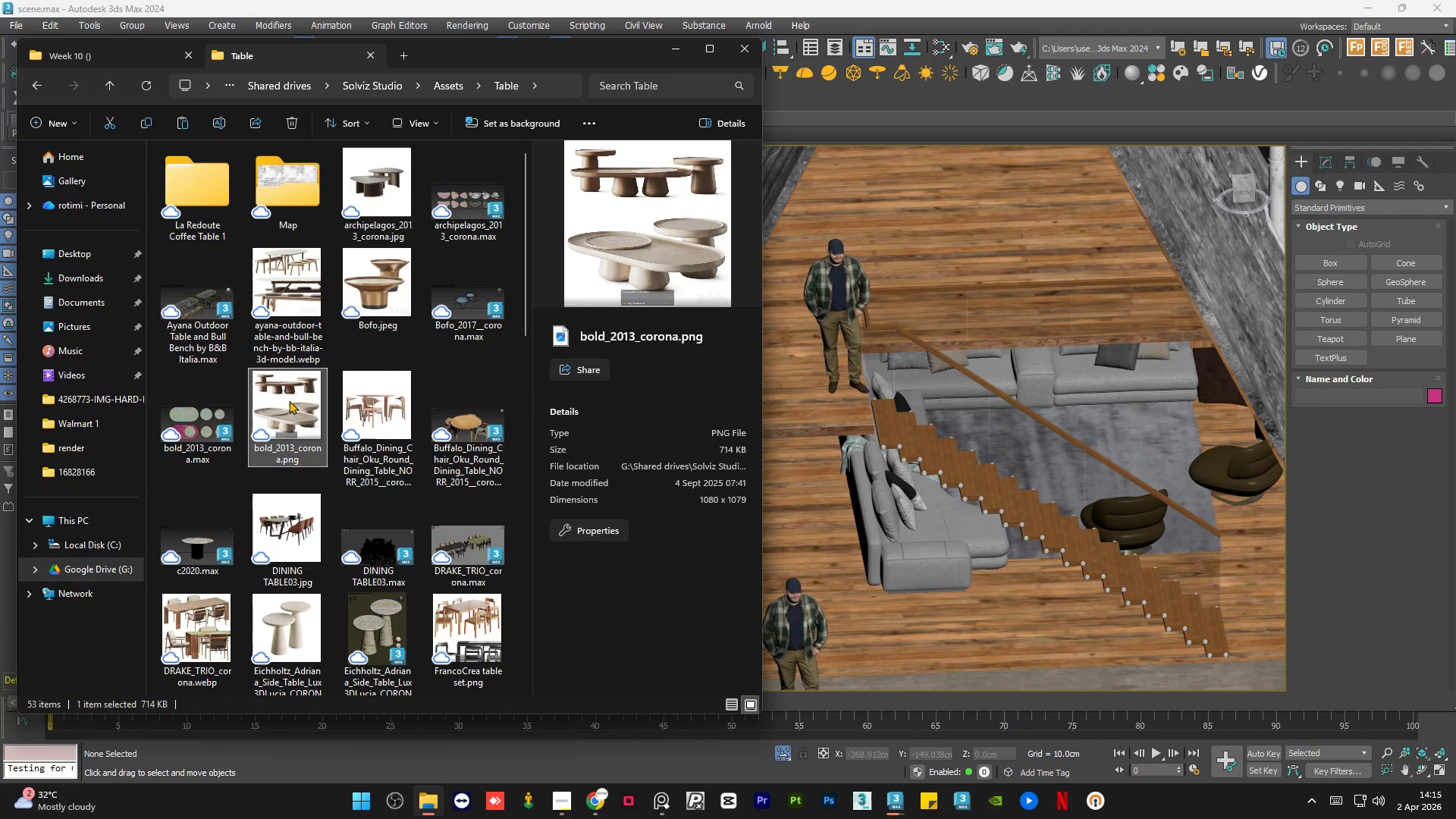 
mouse_move([276, 409])
 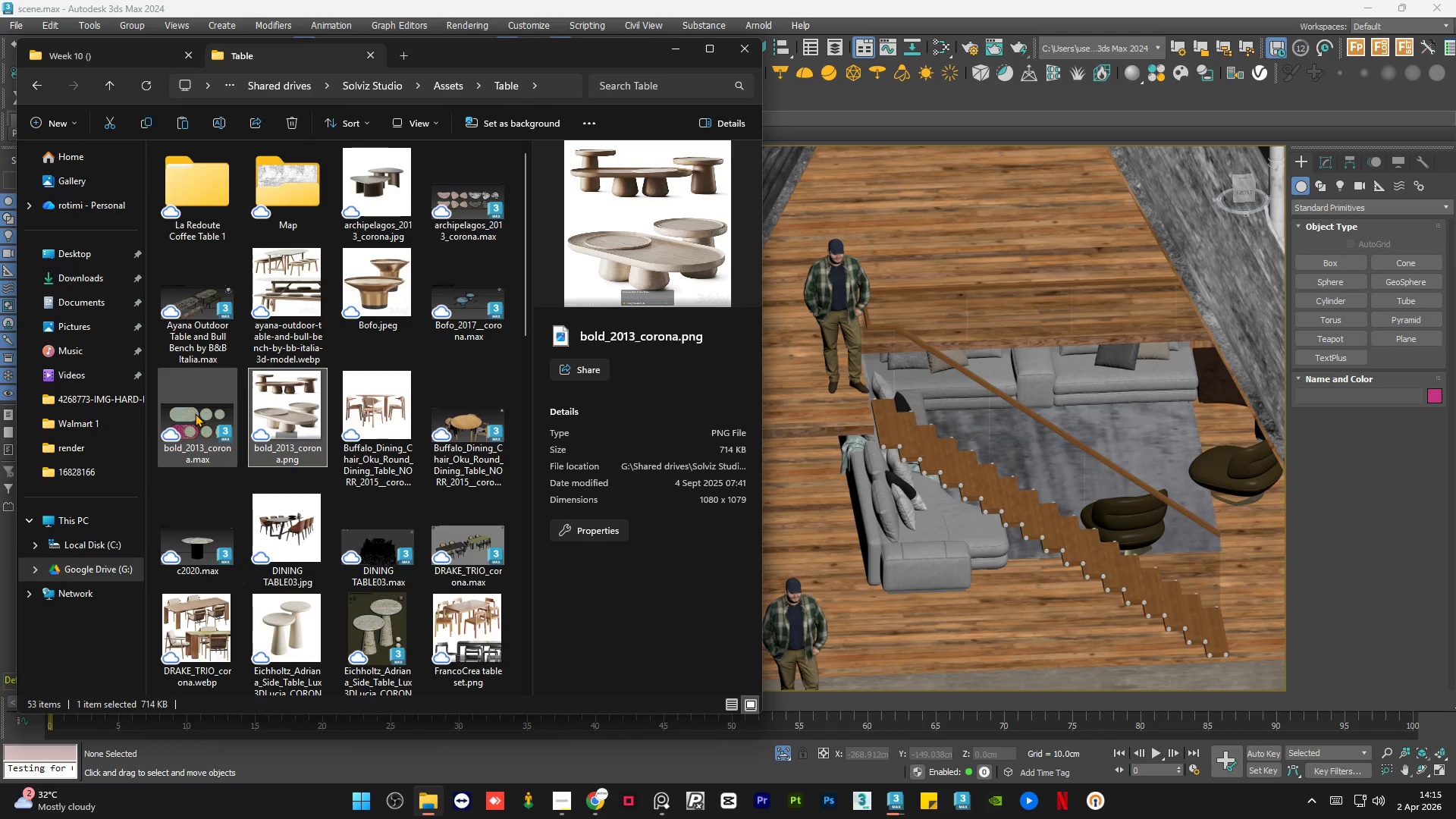 
left_click([195, 413])
 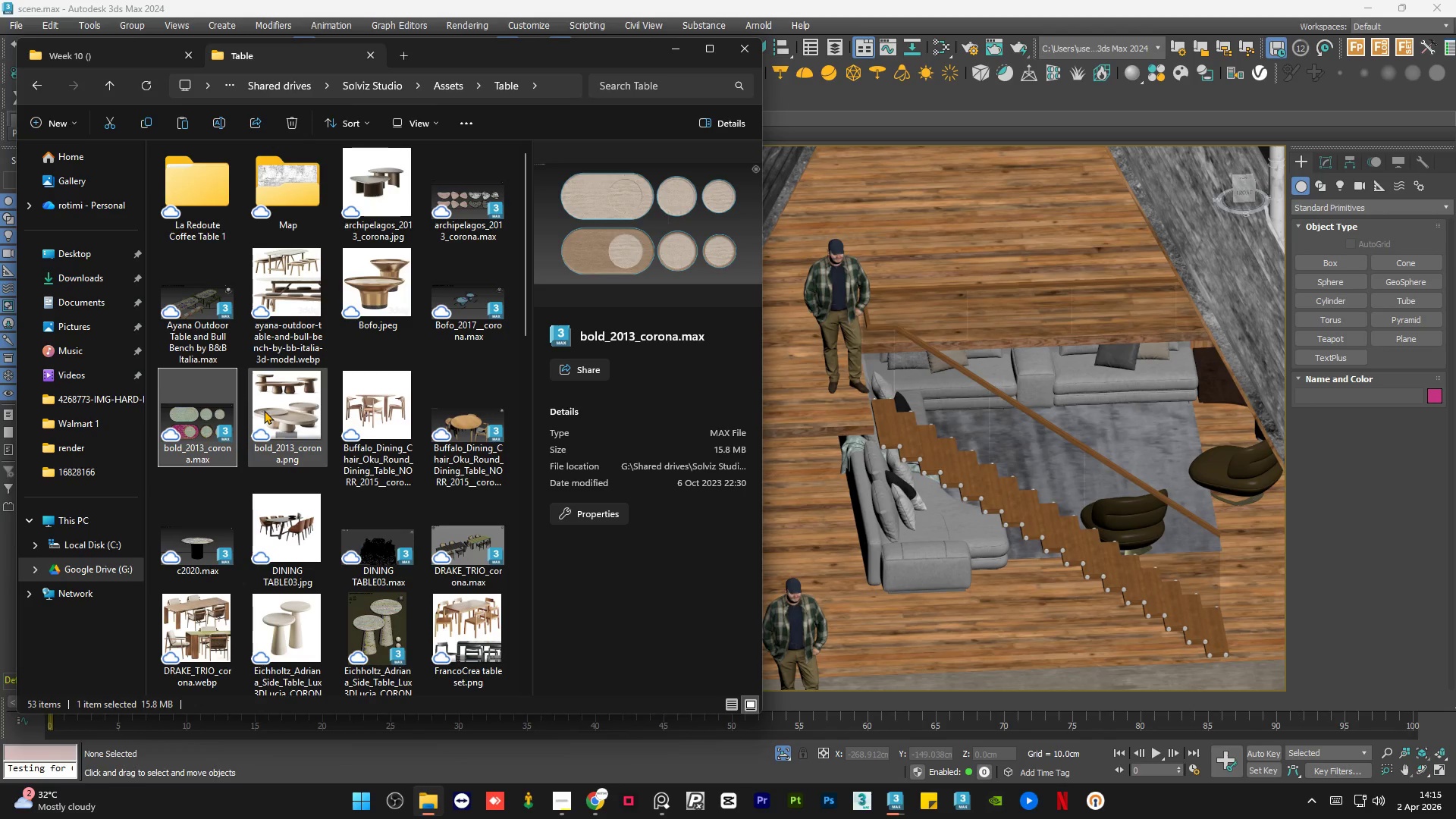 
left_click([264, 410])
 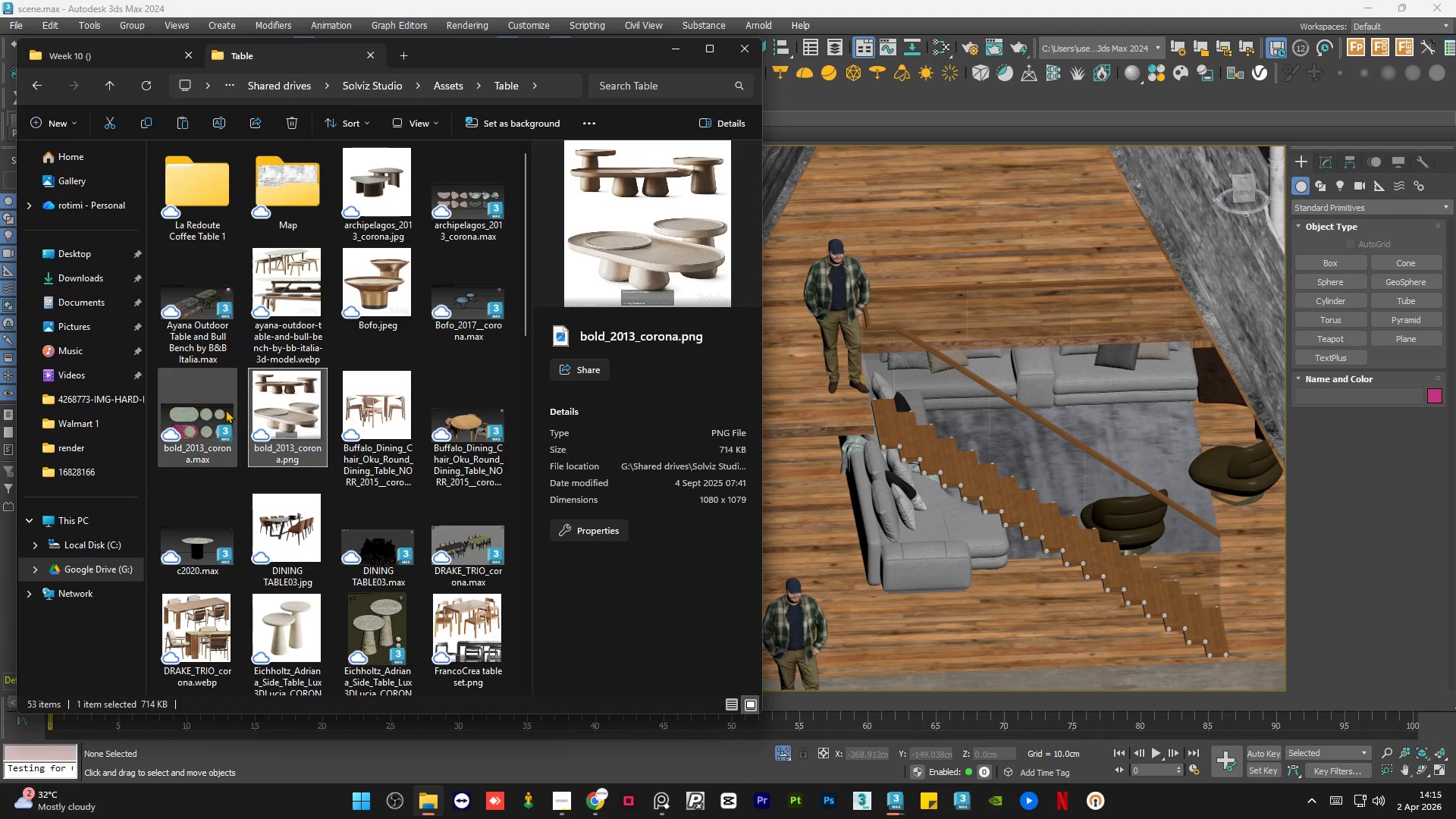 
left_click([224, 410])
 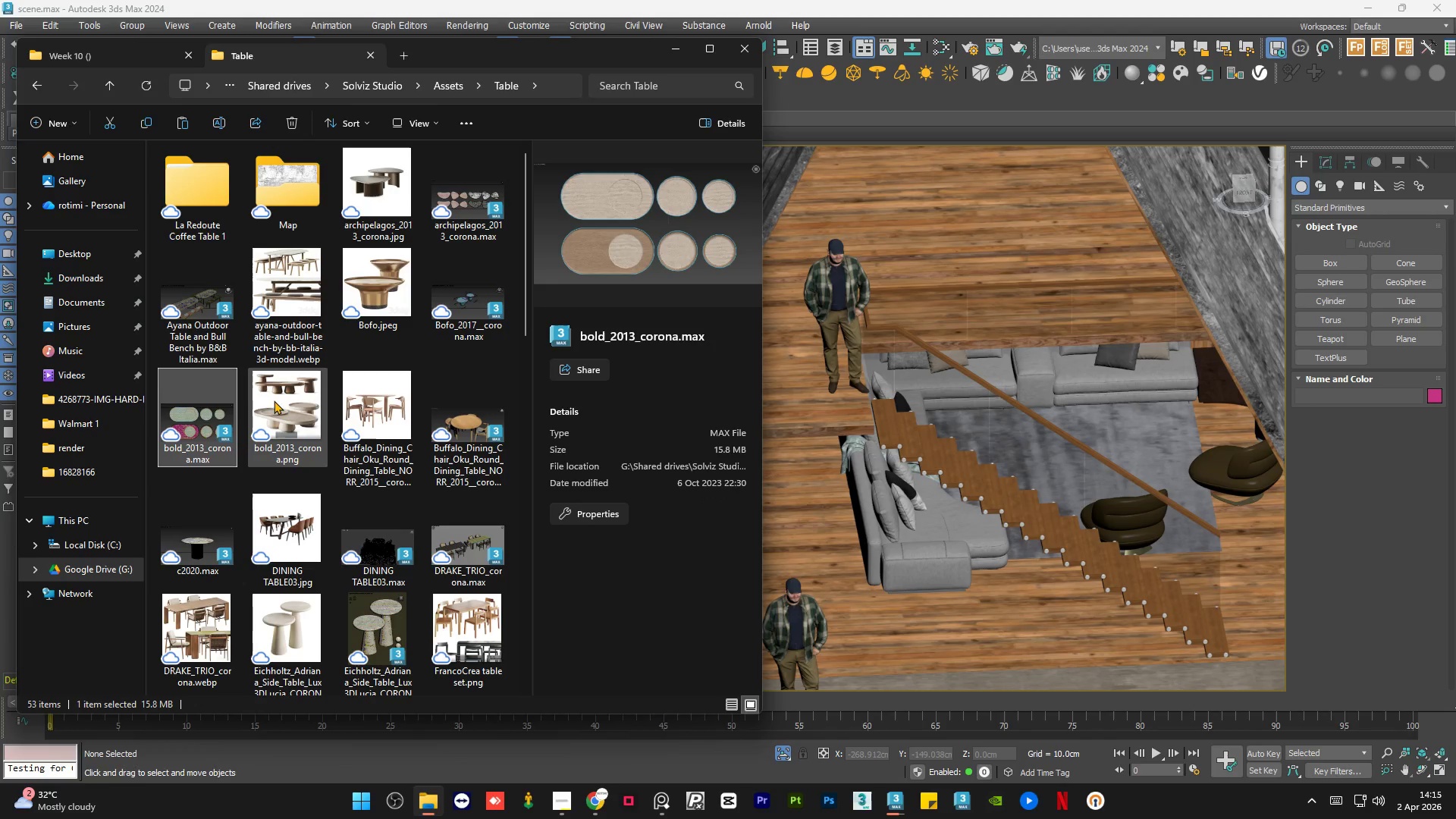 
left_click([280, 400])
 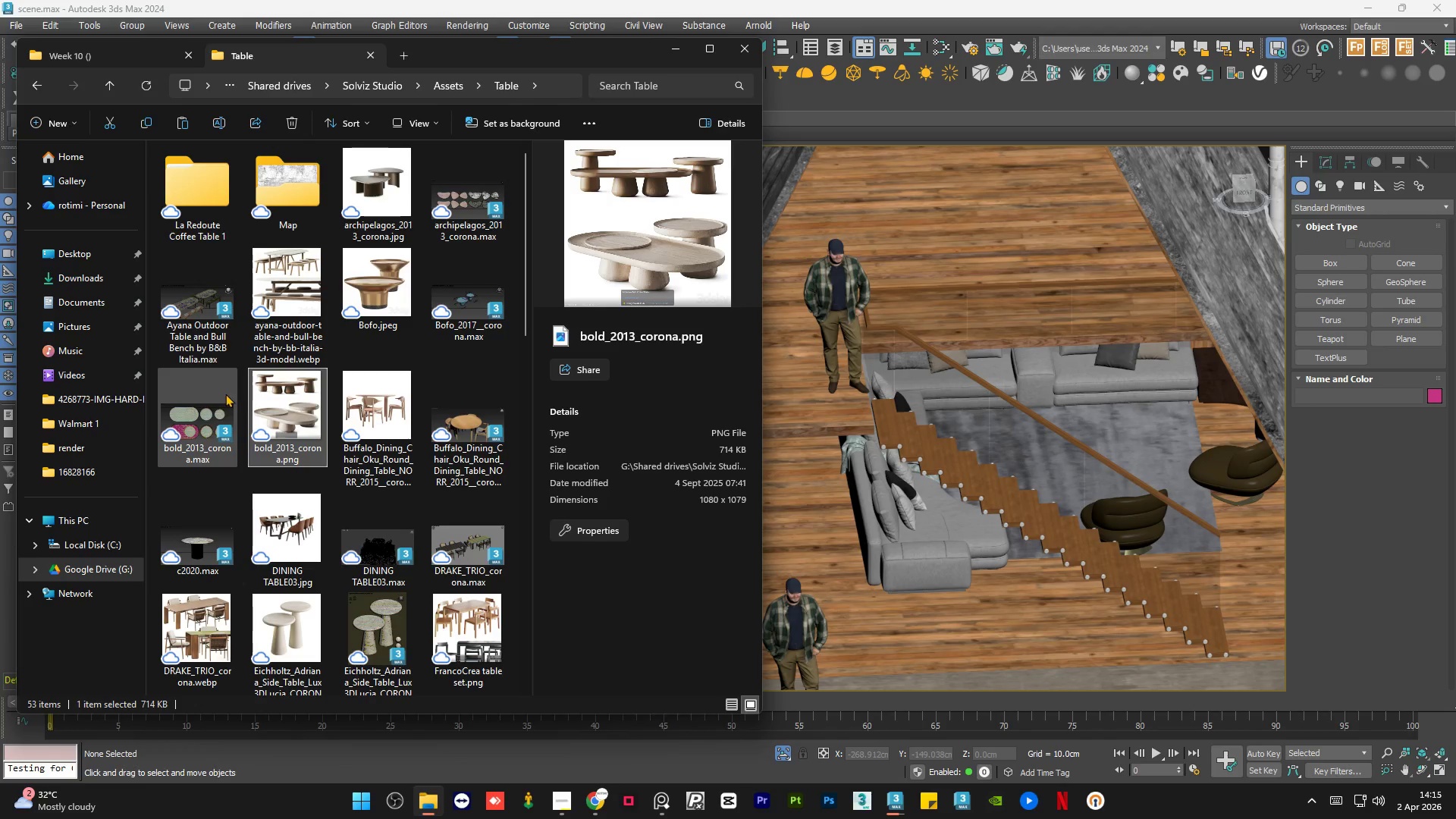 
left_click([215, 394])
 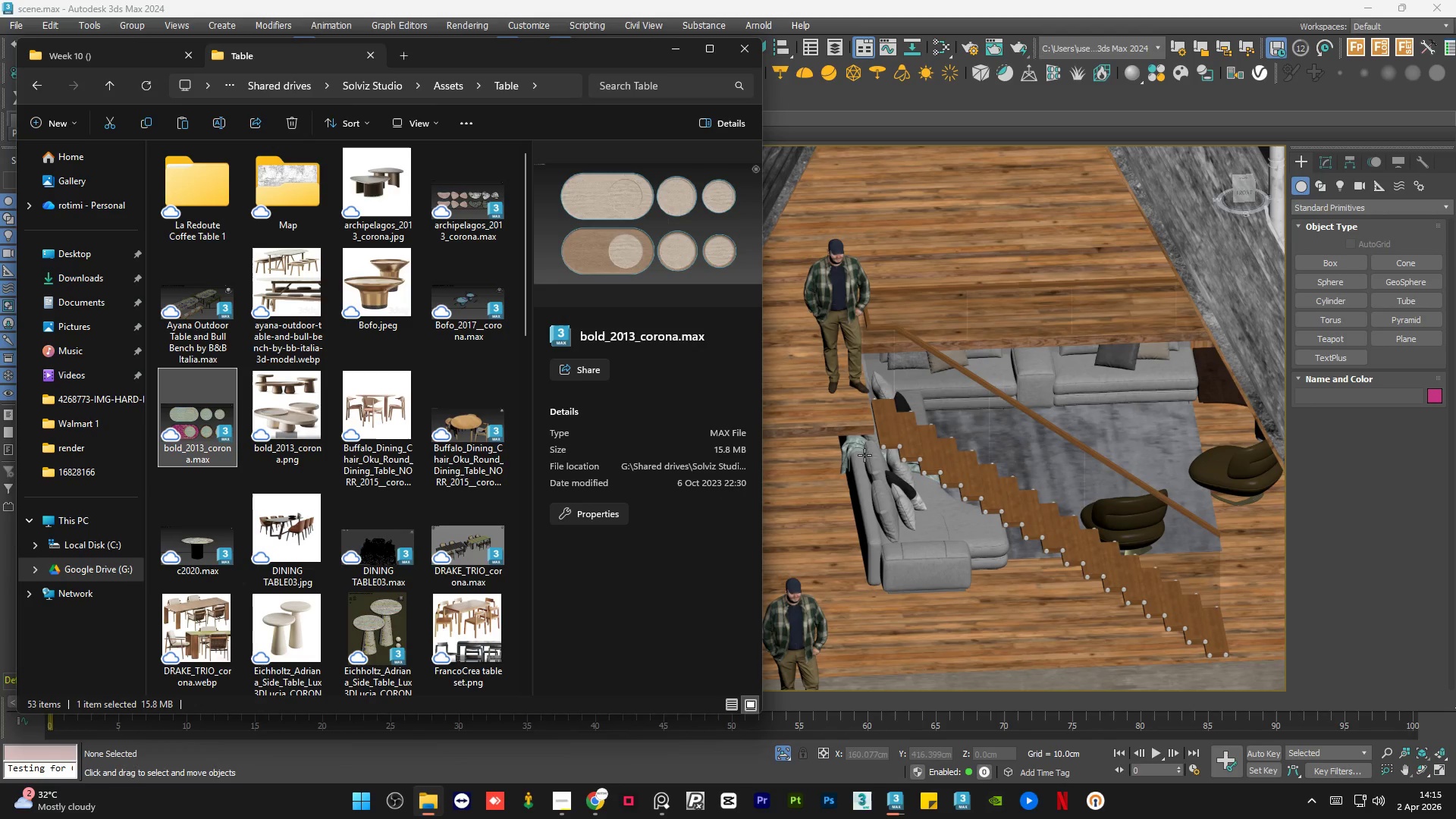 
scroll: coordinate [947, 458], scroll_direction: down, amount: 3.0
 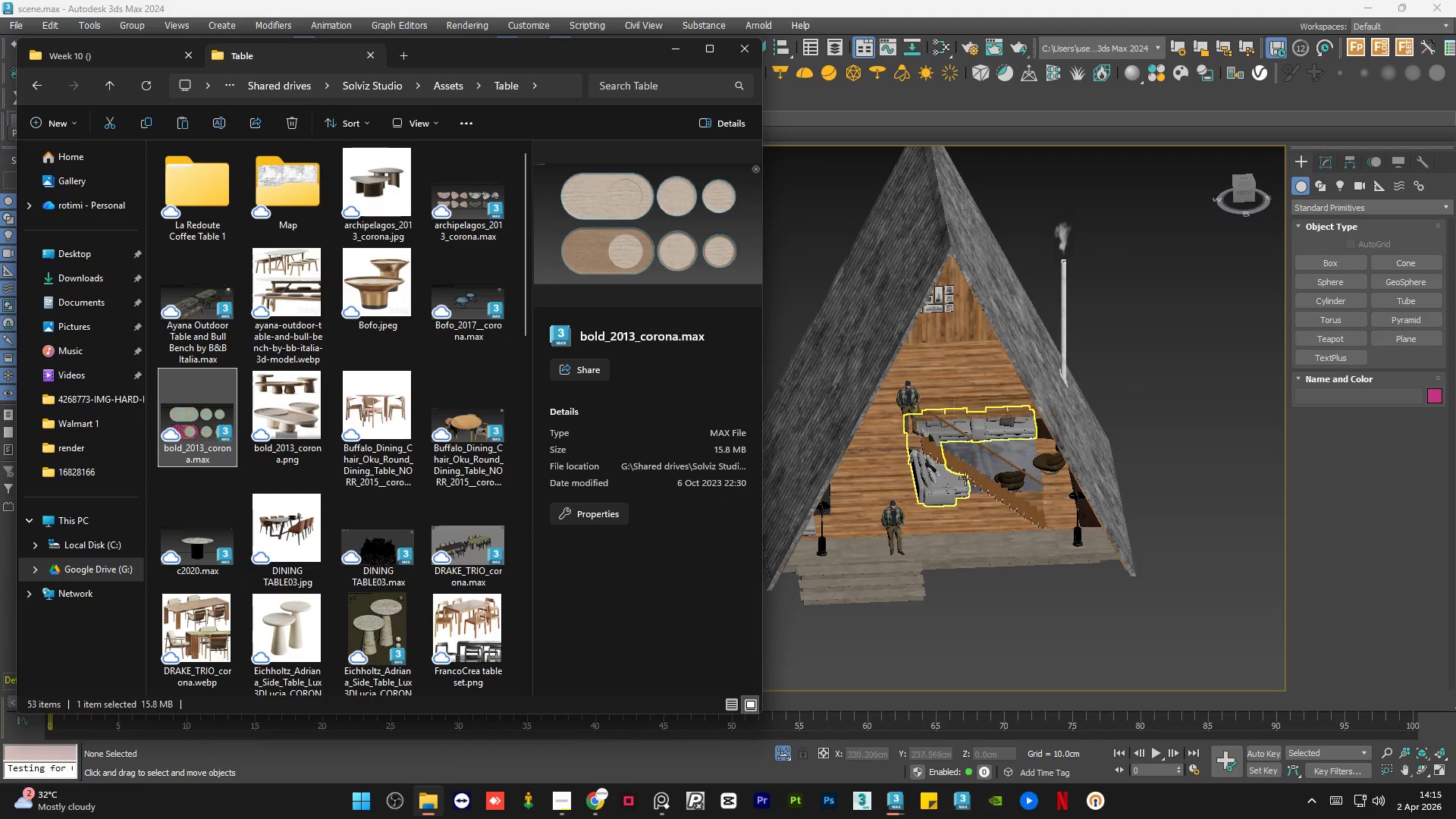 
hold_key(key=AltLeft, duration=1.0)
 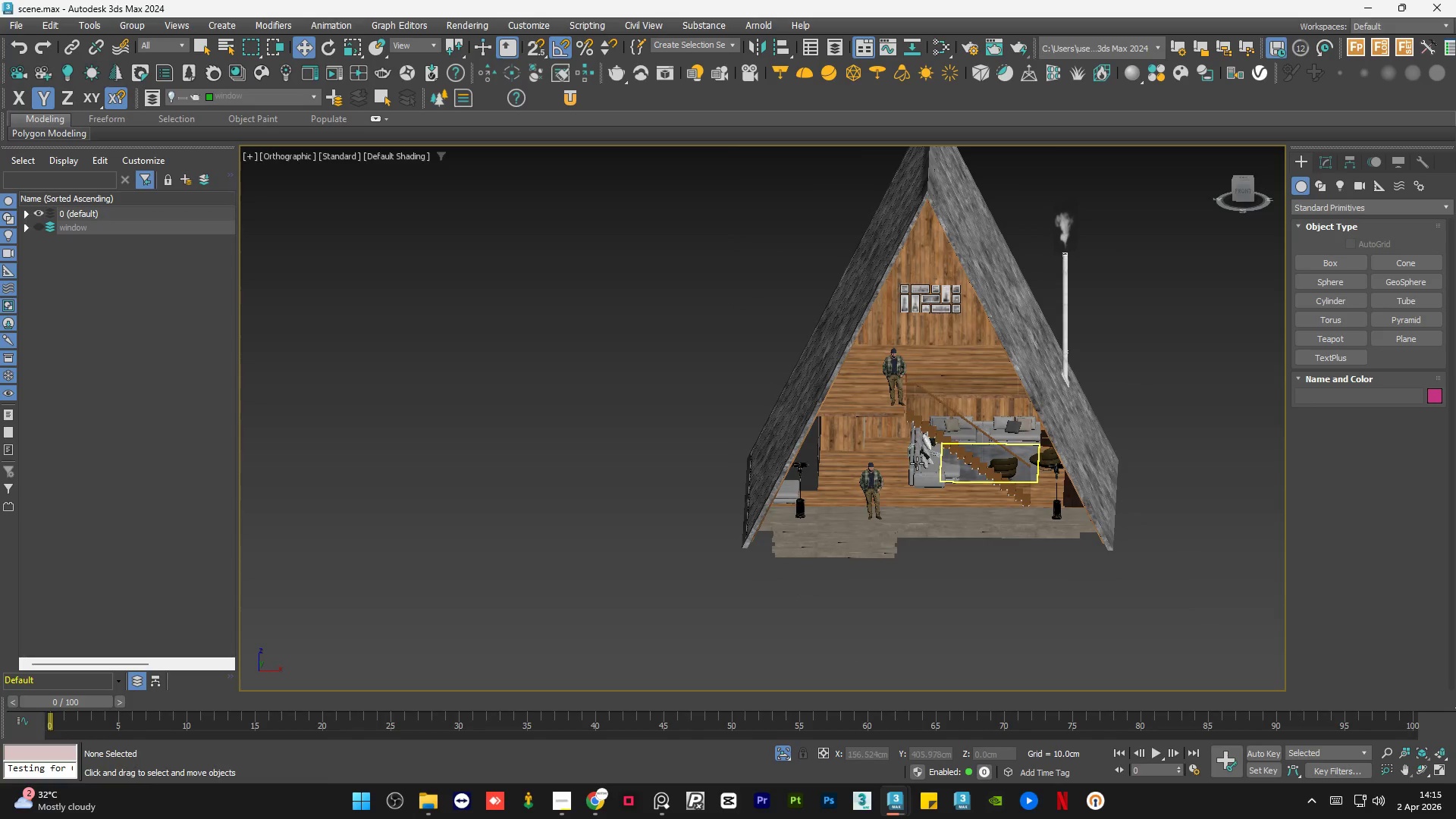 
scroll: coordinate [917, 463], scroll_direction: up, amount: 4.0
 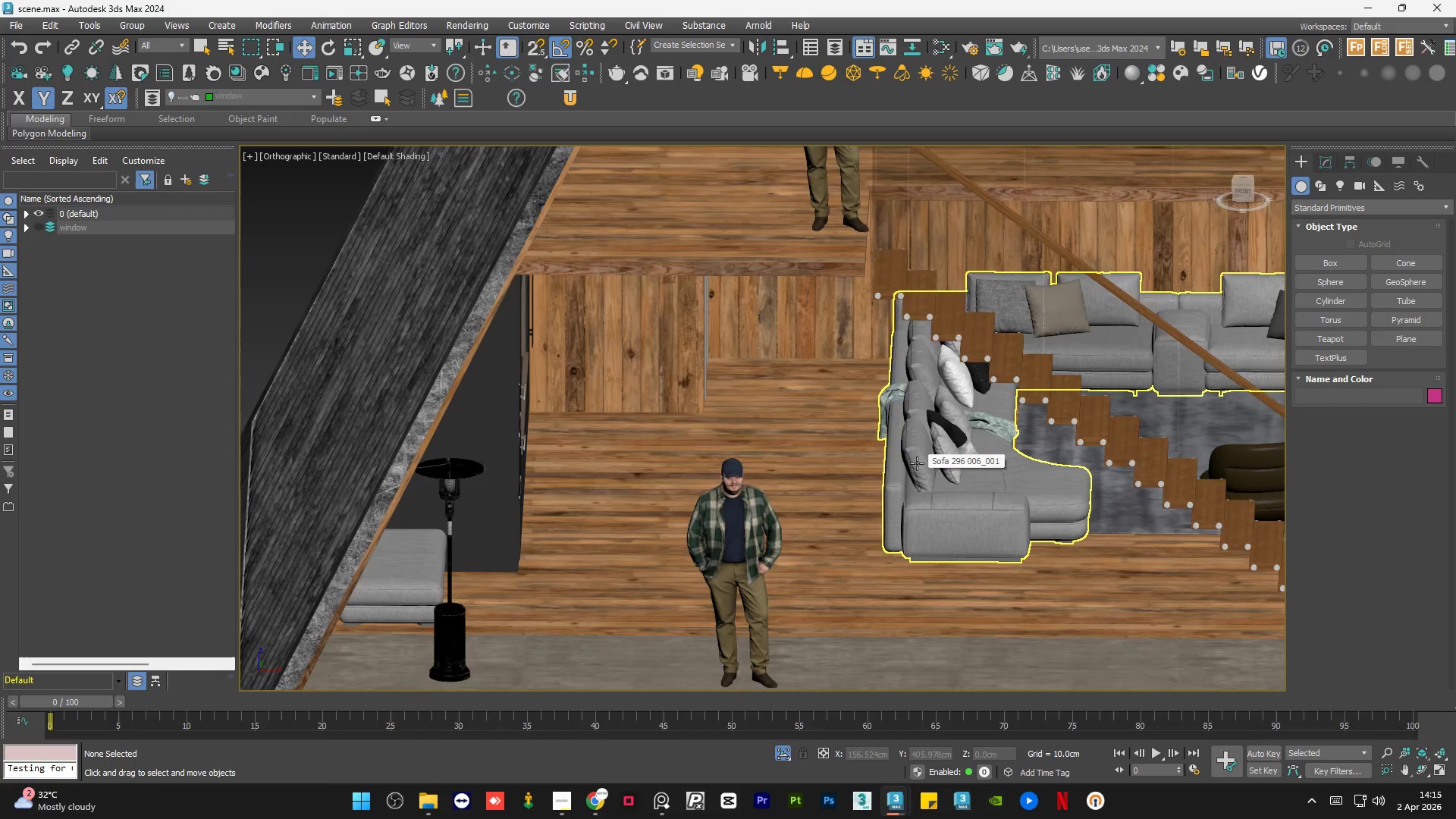 
hold_key(key=AltLeft, duration=1.5)
 